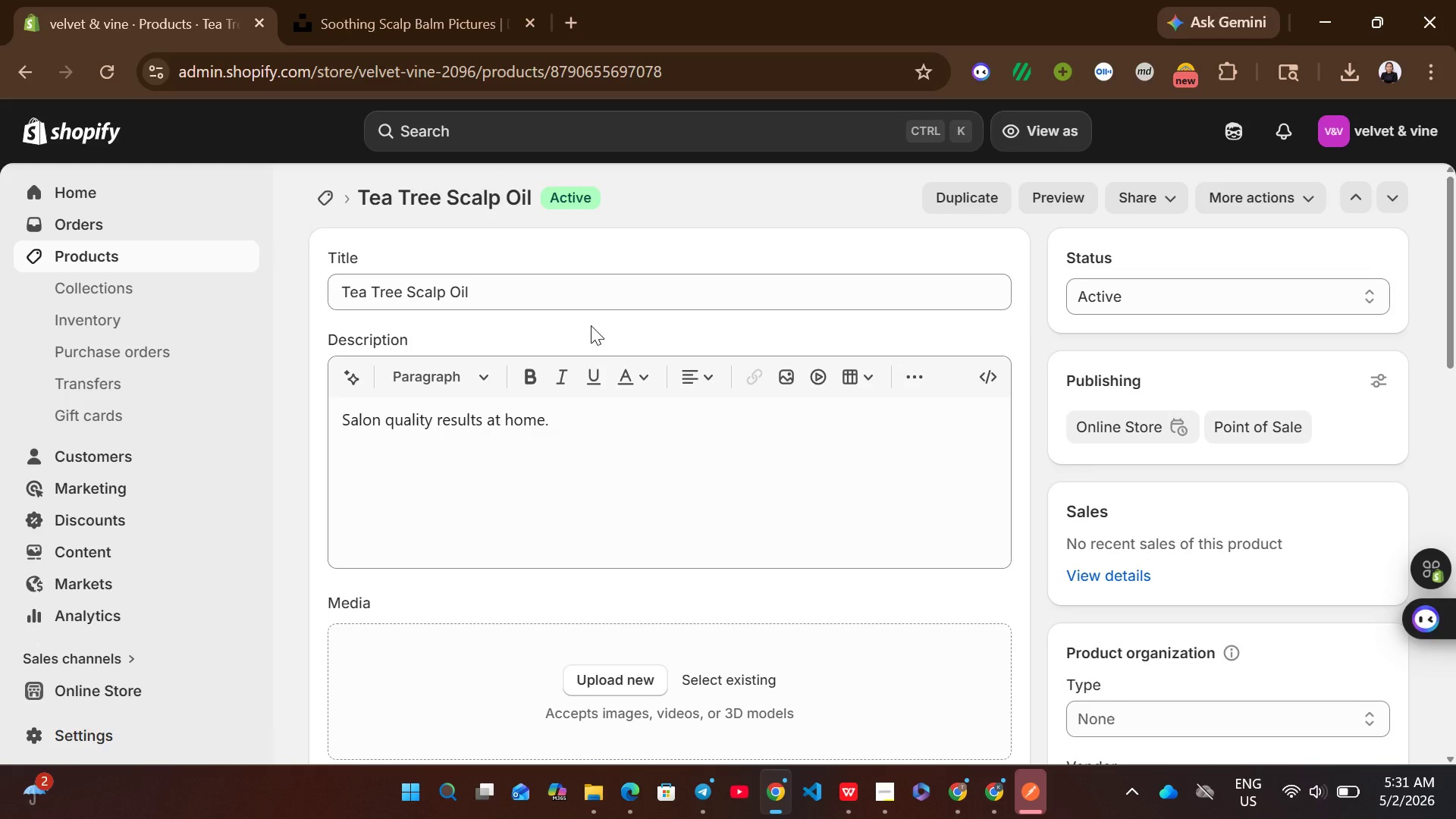 
left_click([542, 289])
 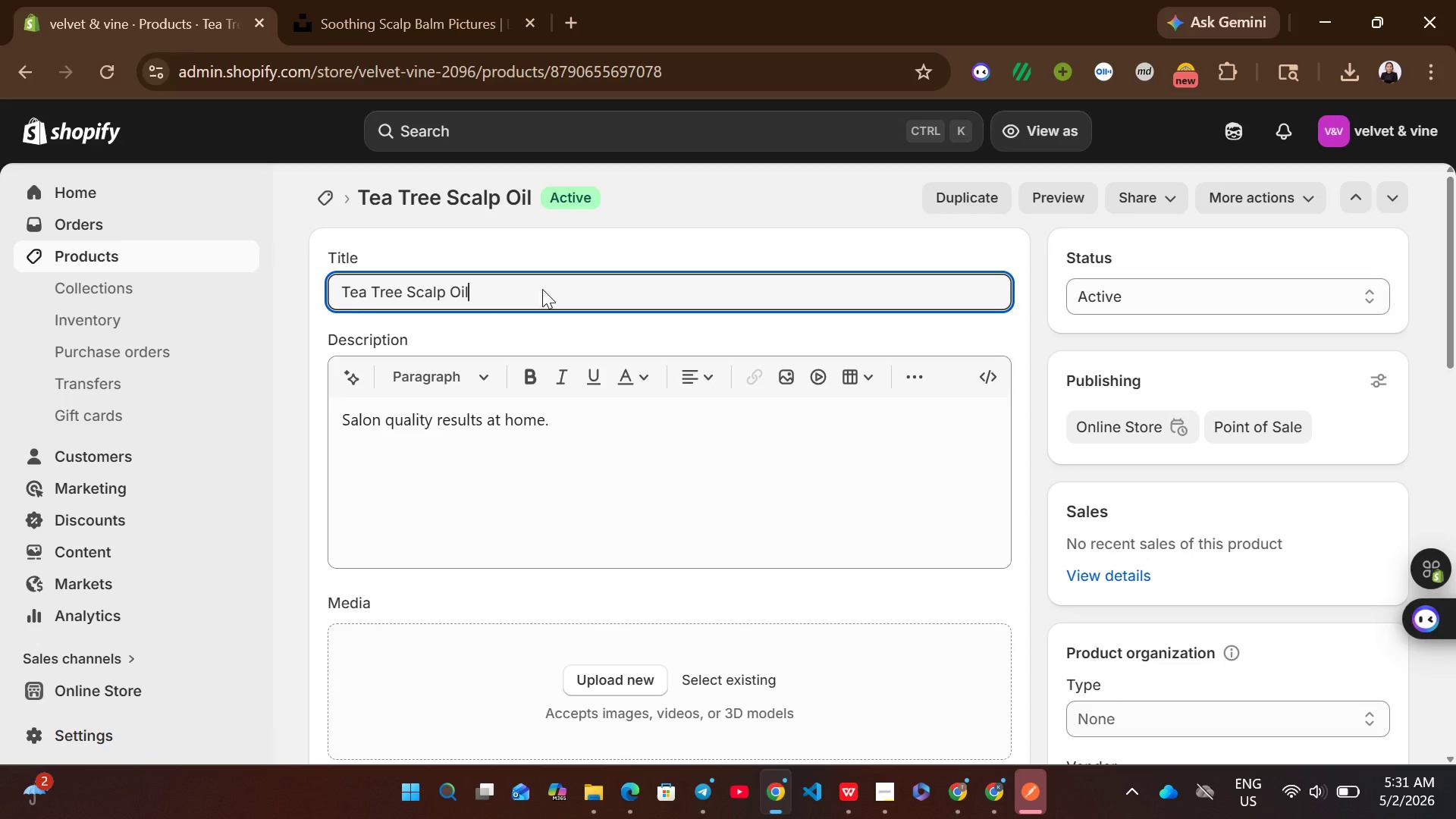 
key(Control+A)
 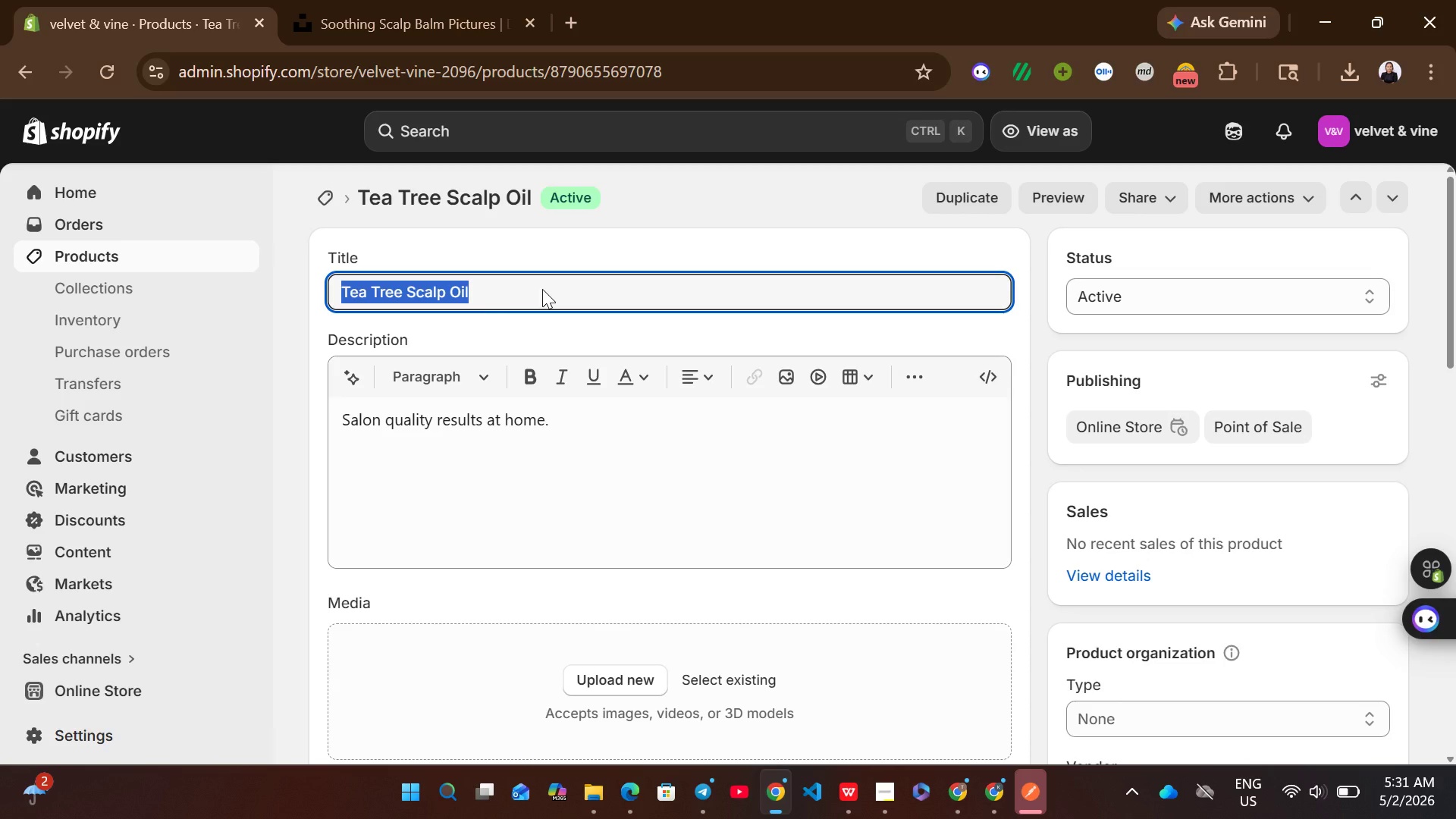 
key(Control+ControlLeft)
 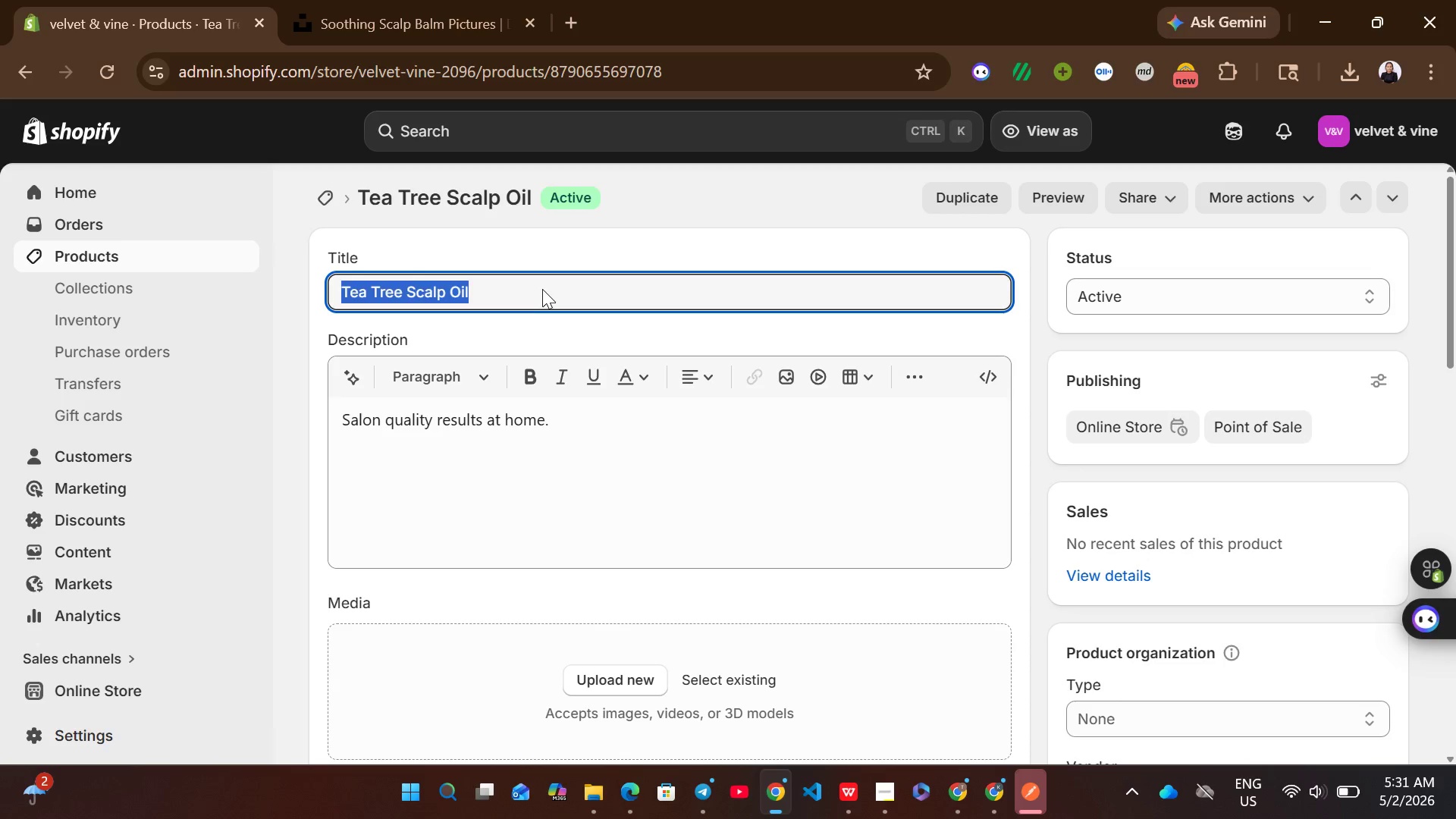 
key(Control+V)
 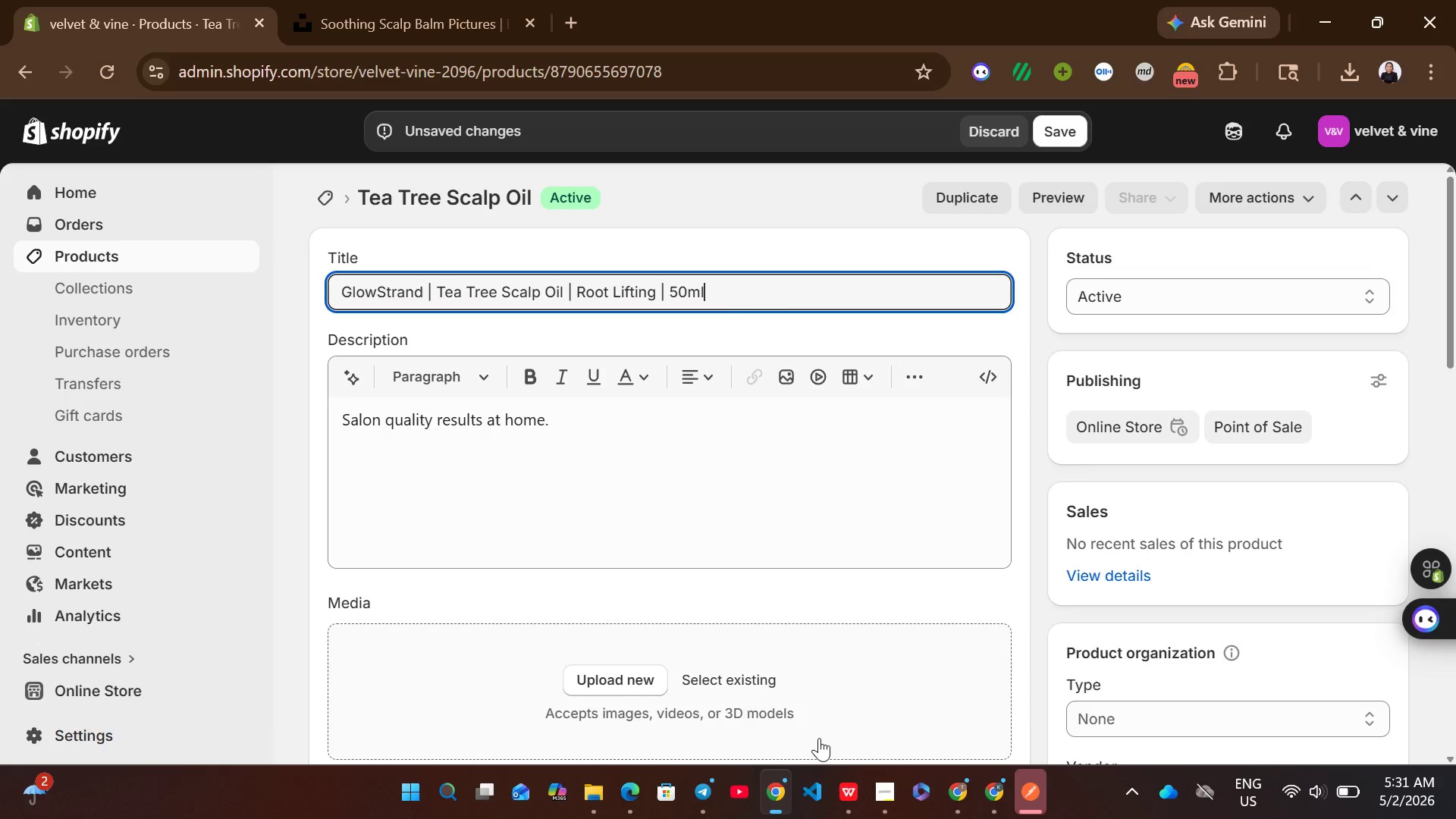 
left_click([858, 788])
 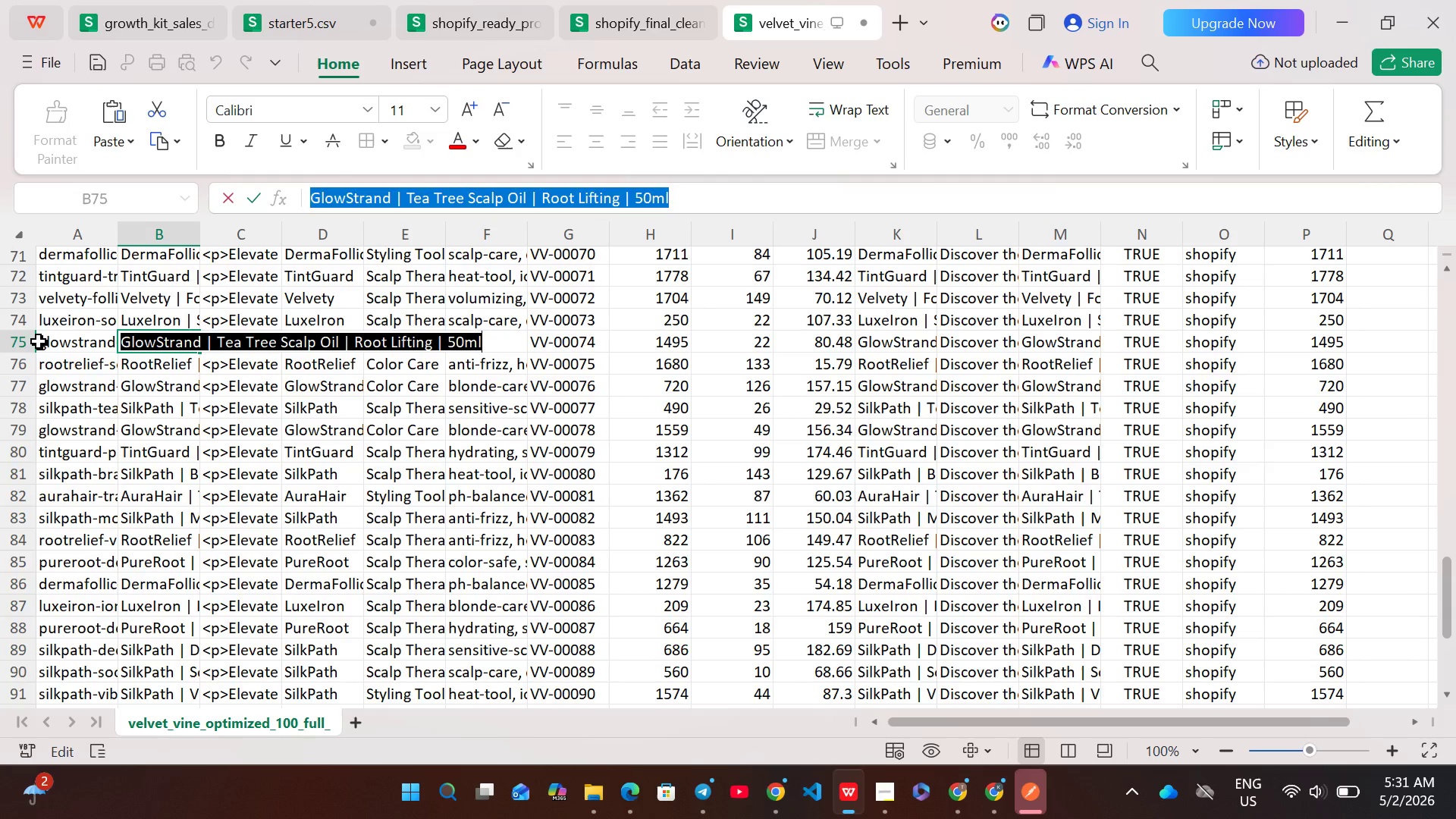 
left_click([18, 347])
 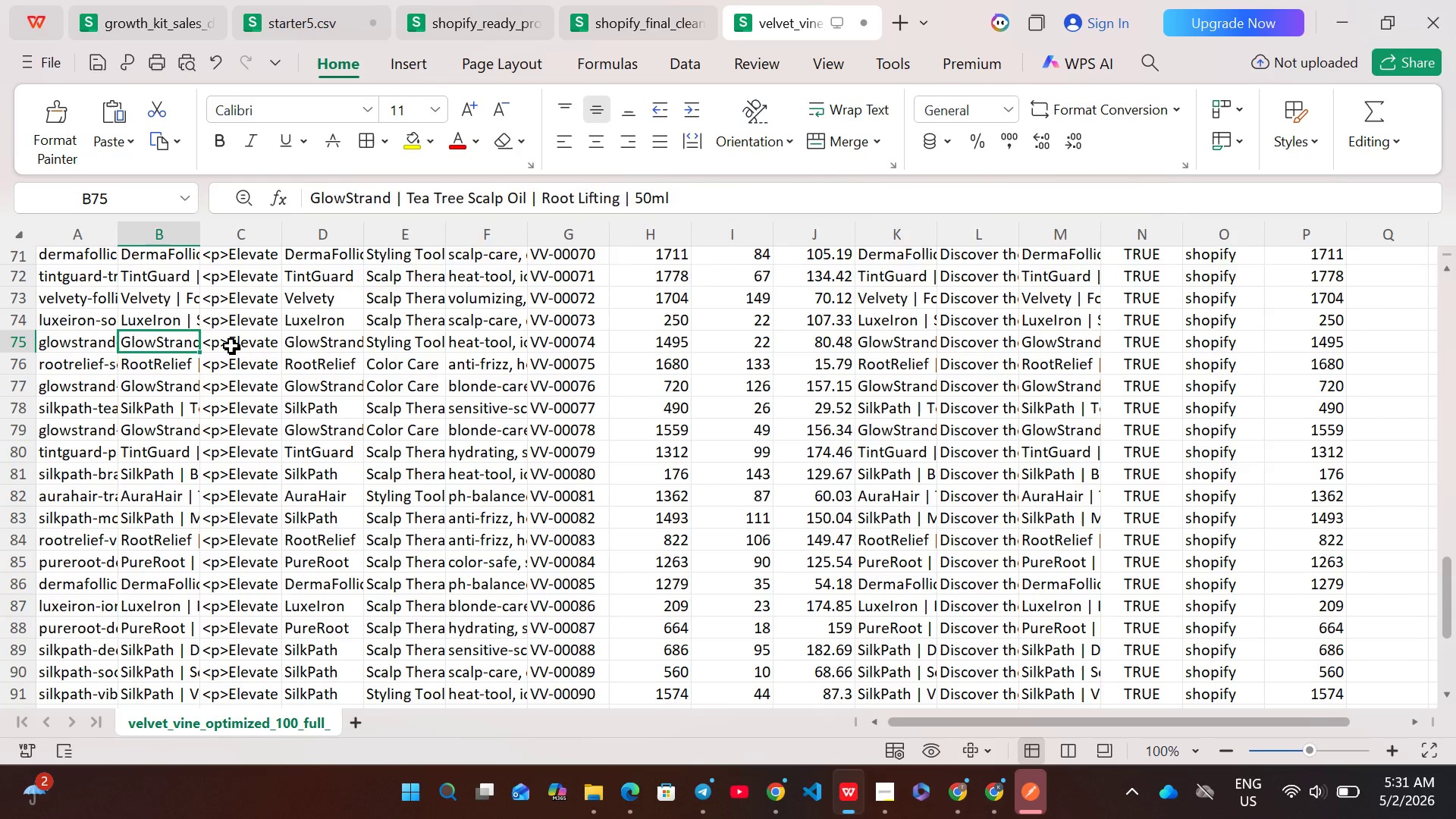 
double_click([231, 346])
 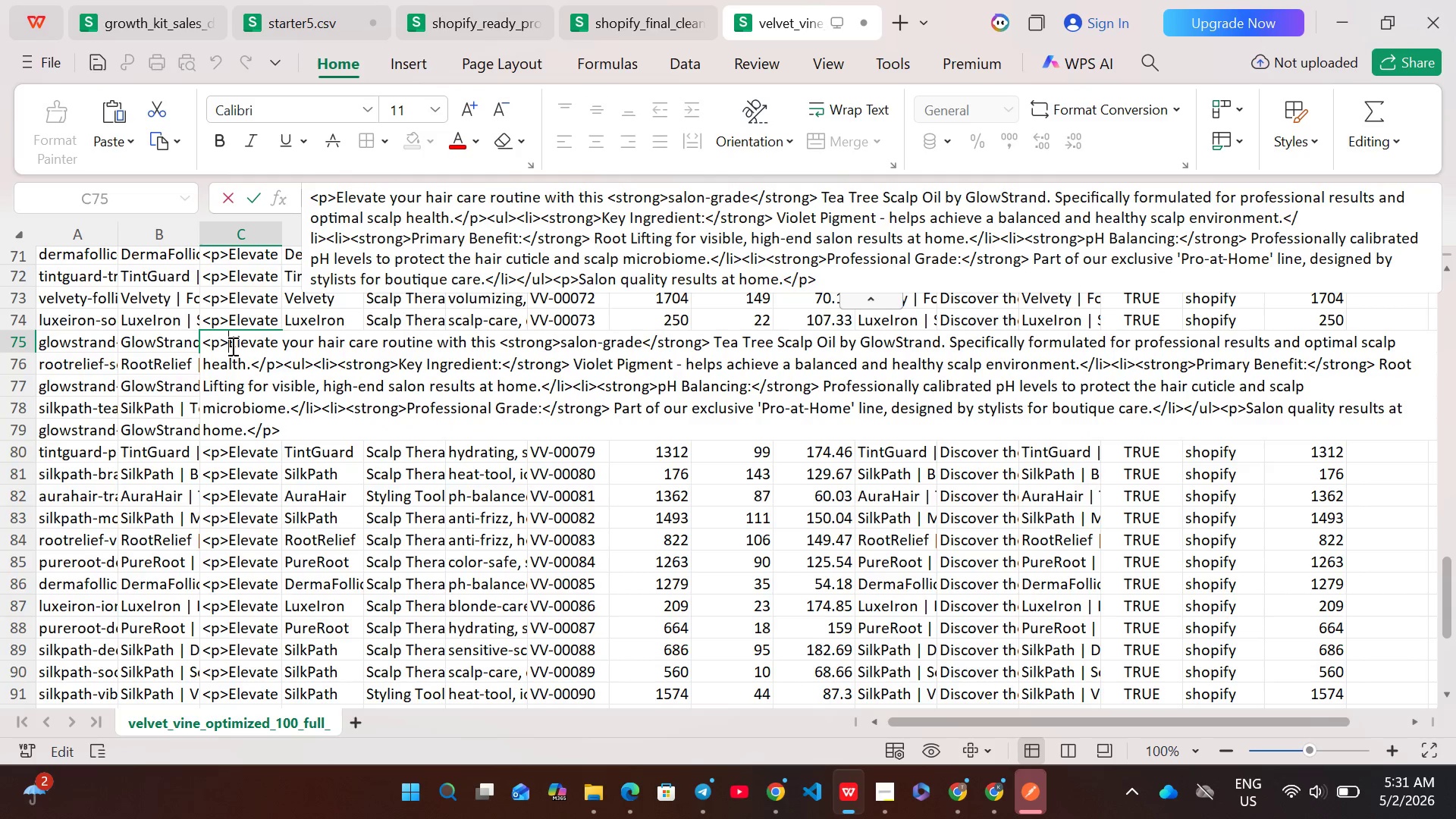 
key(Control+A)
 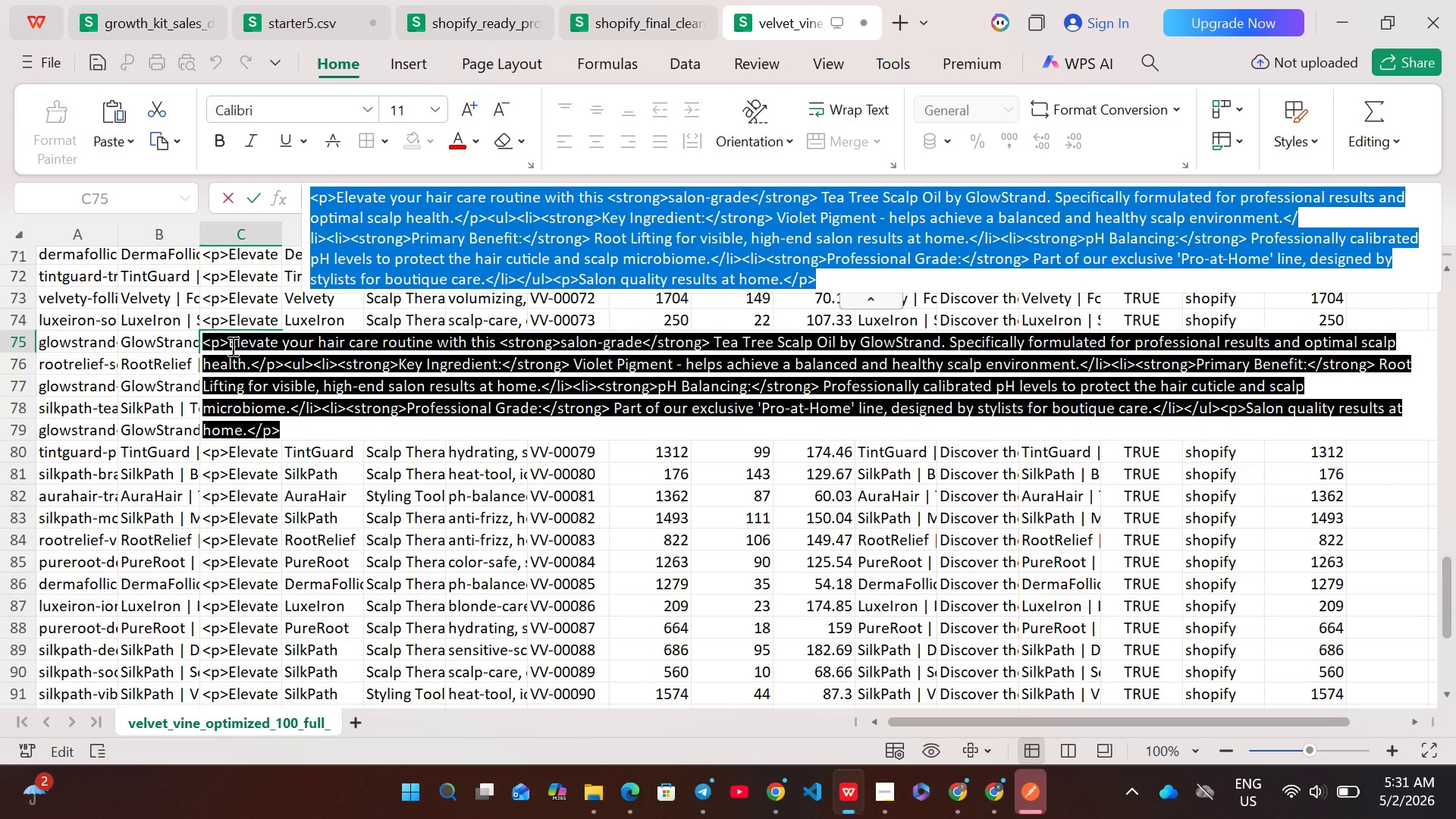 
key(Control+C)
 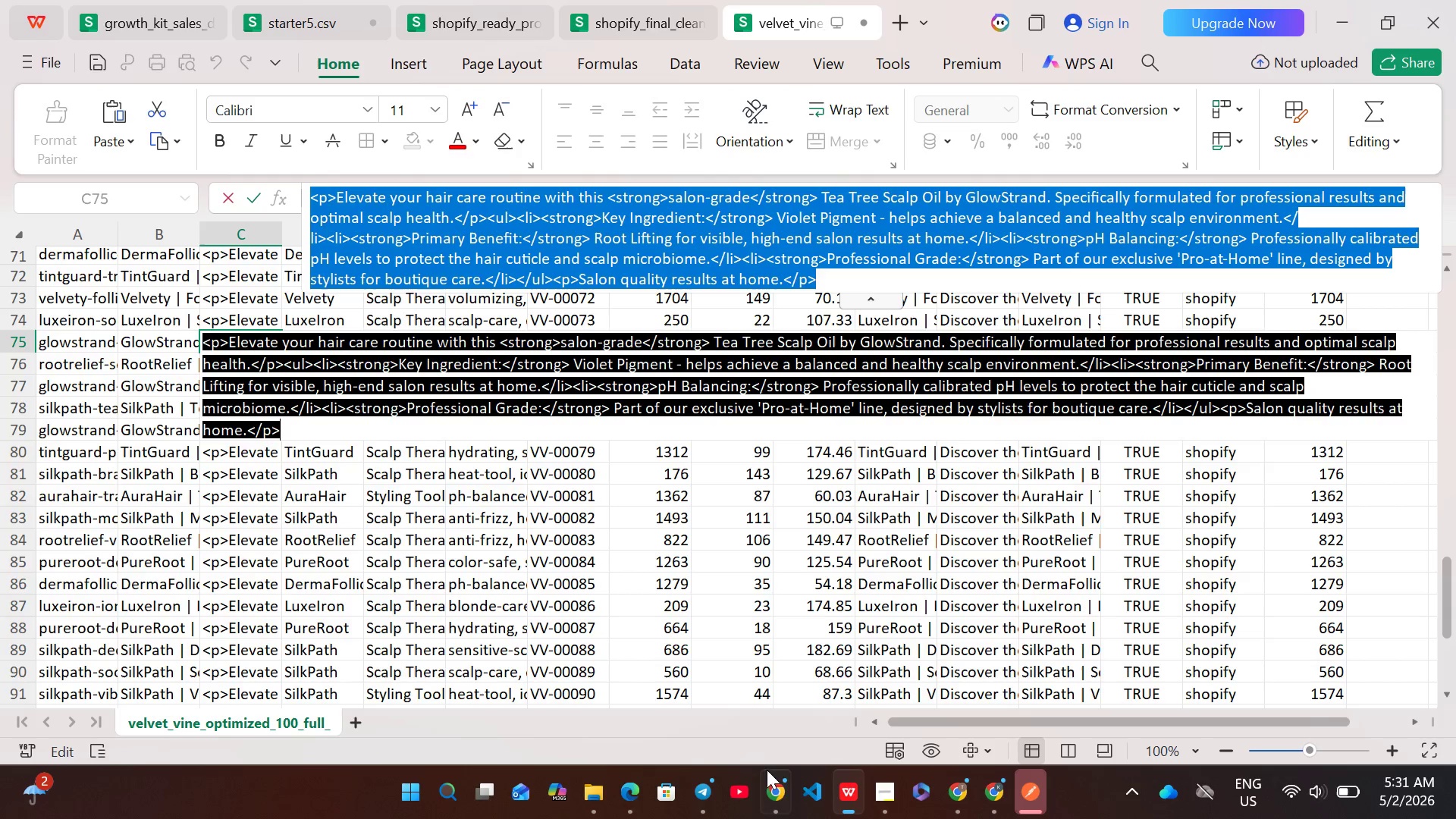 
left_click([781, 786])
 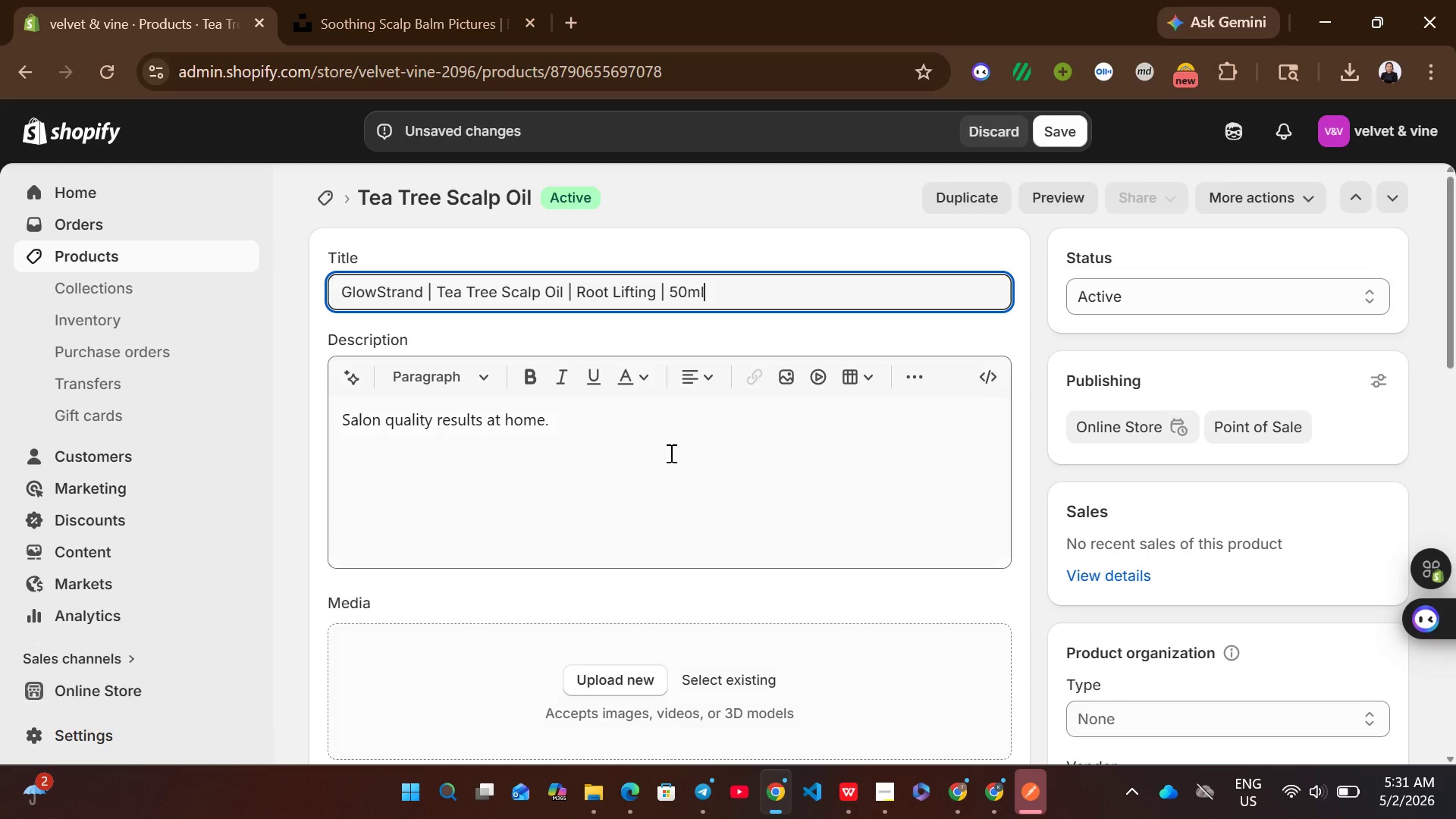 
left_click([664, 445])
 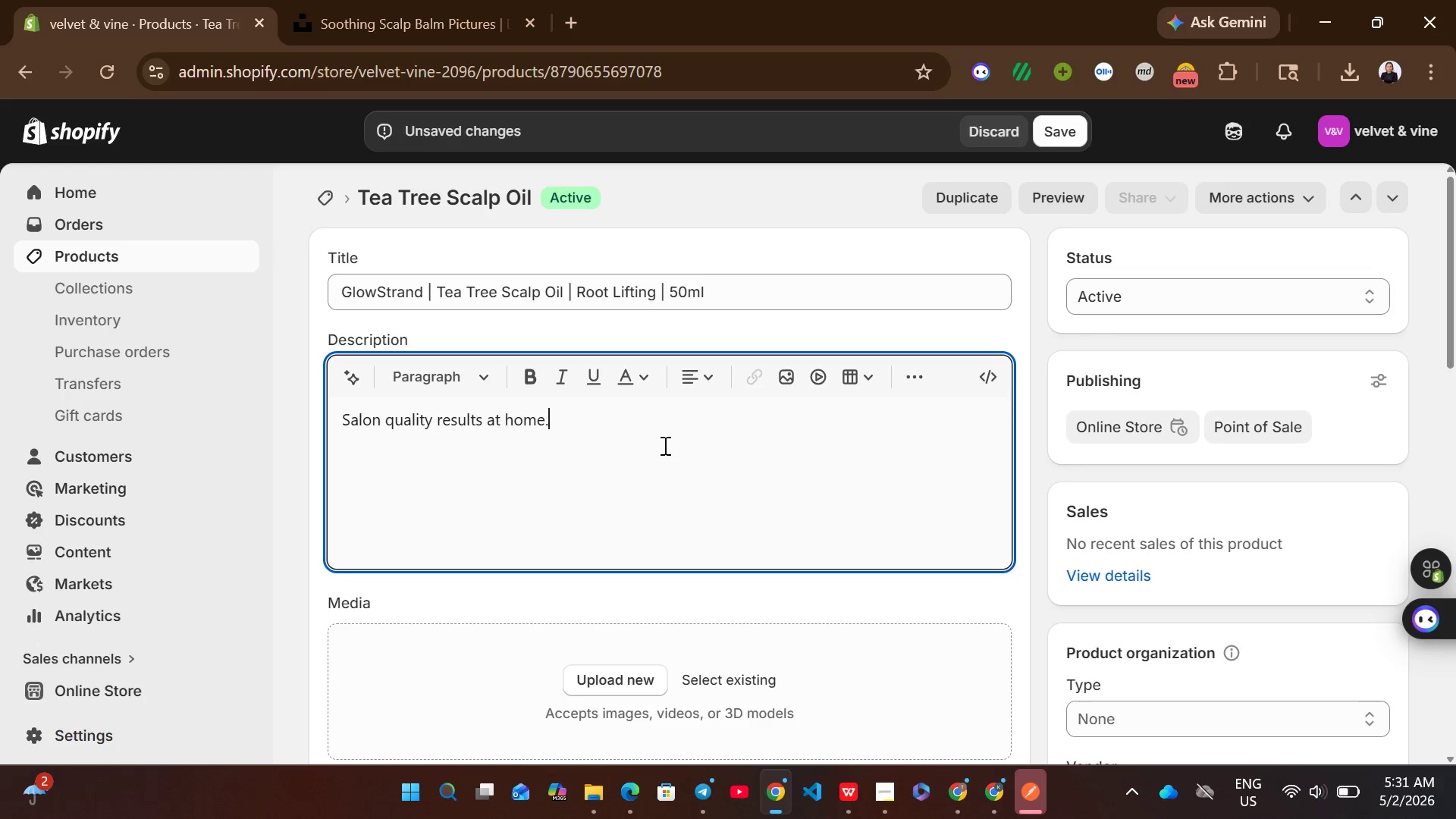 
key(Control+A)
 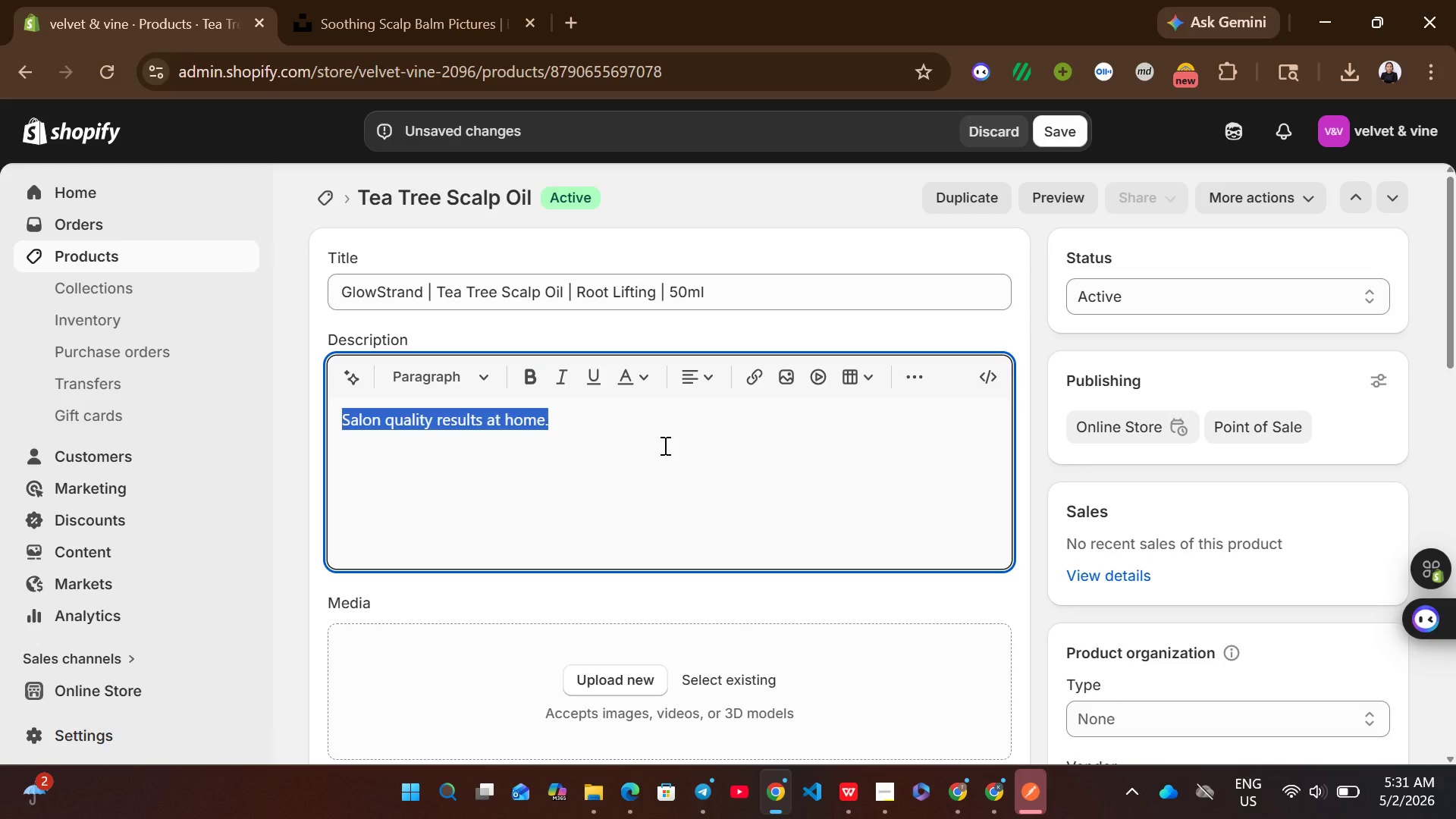 
key(Backspace)
 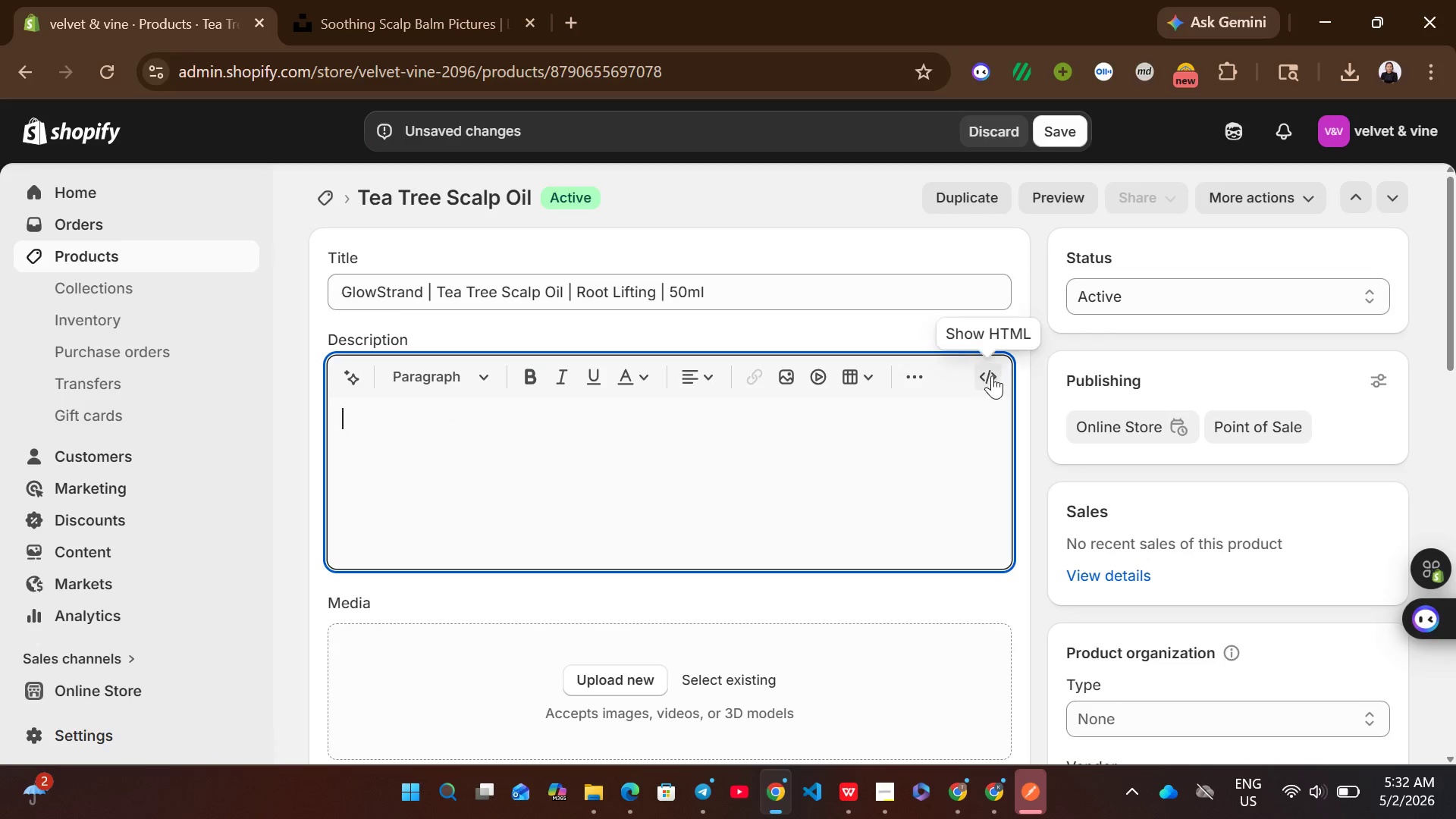 
left_click([992, 375])
 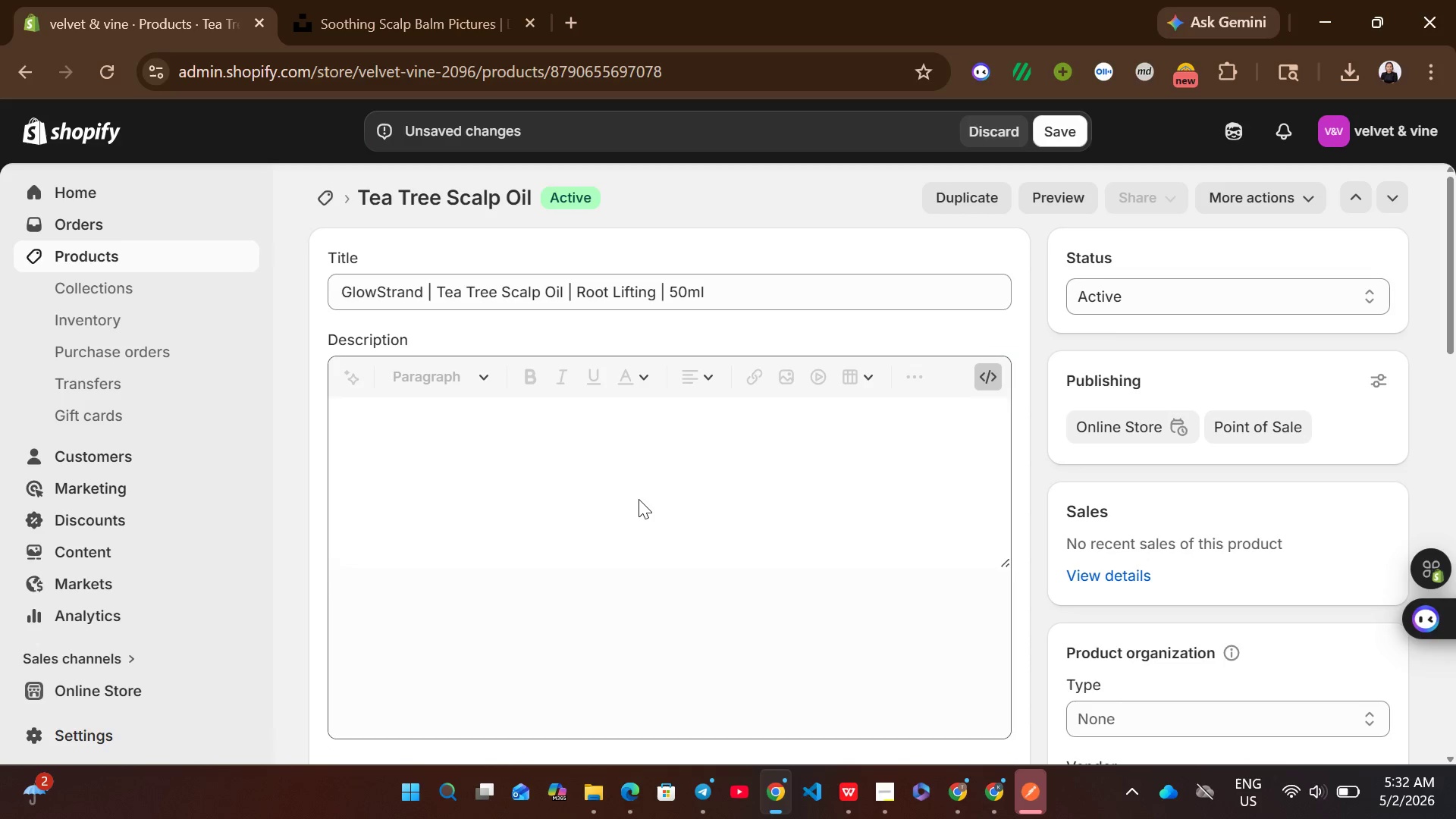 
left_click([639, 499])
 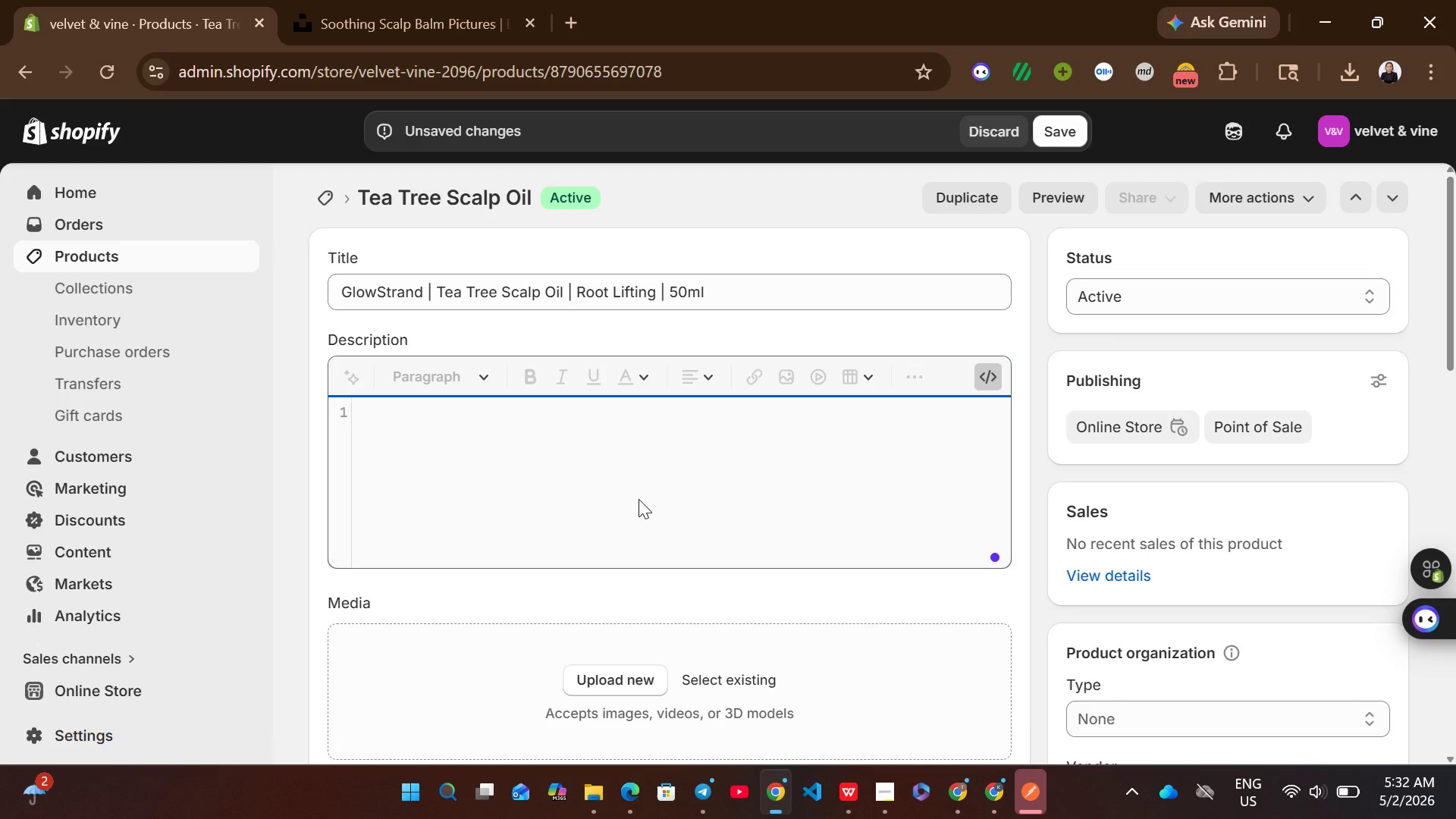 
key(Control+V)
 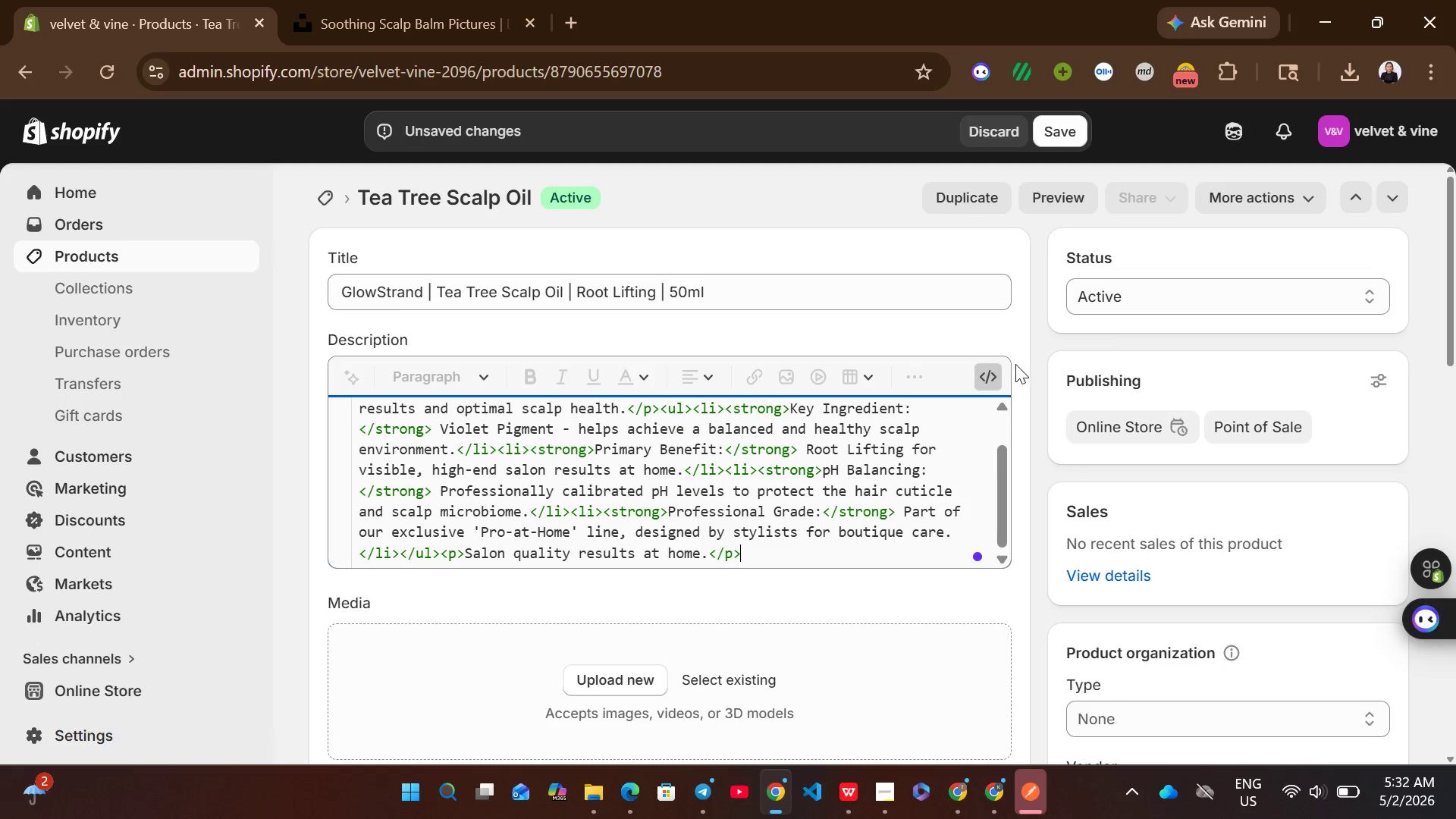 
left_click([998, 370])
 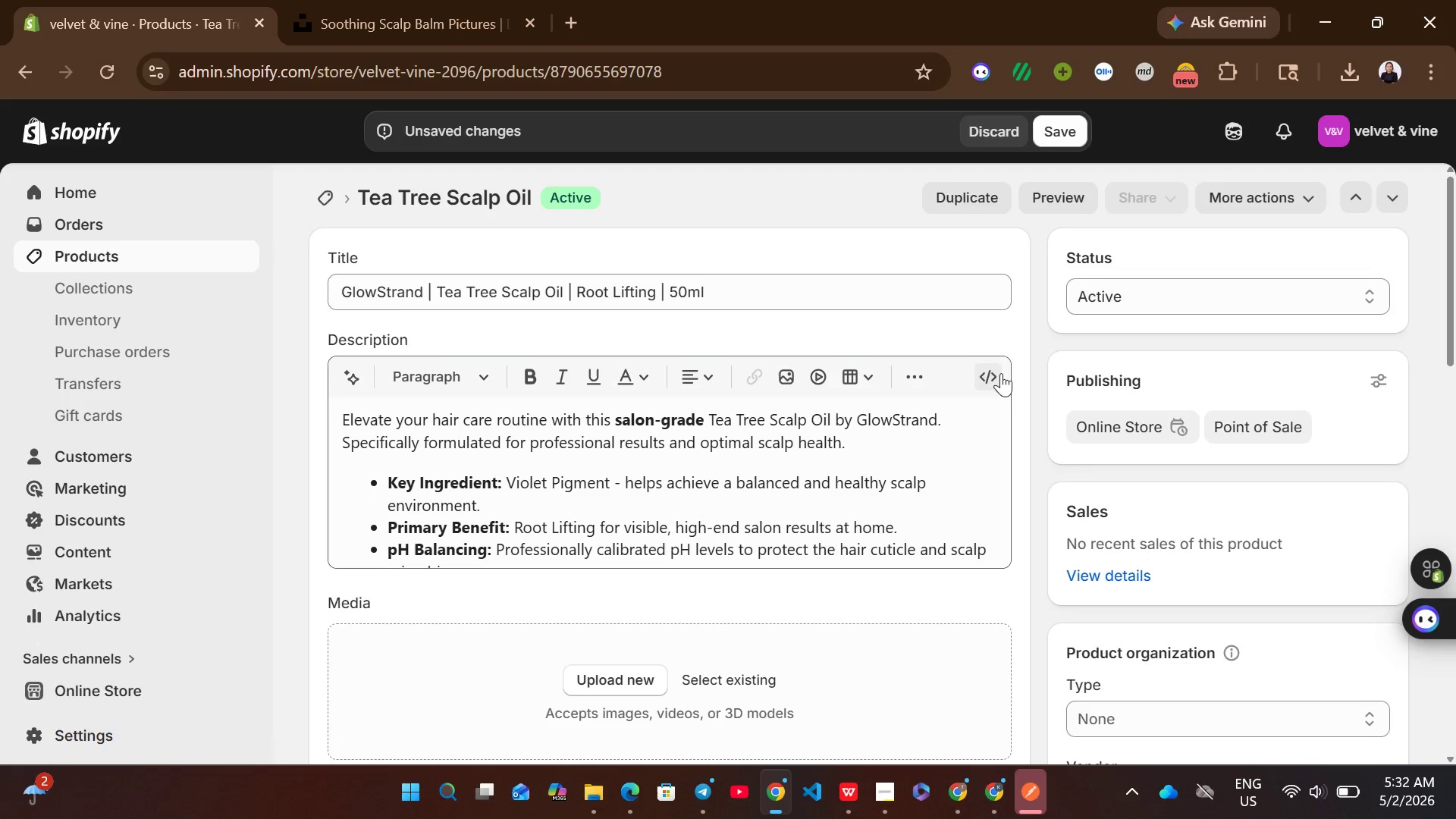 
mouse_move([1088, 527])
 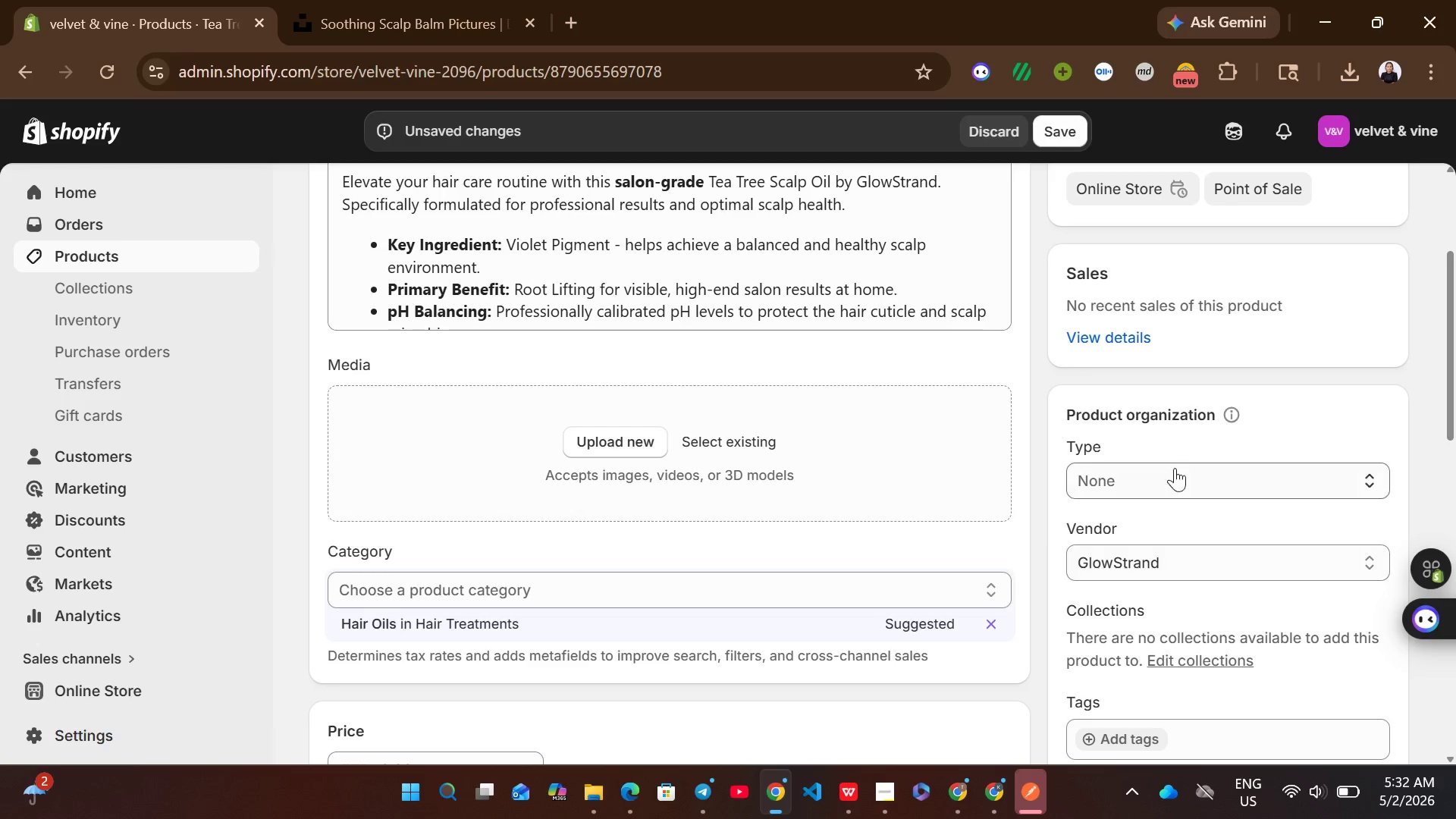 
left_click([1180, 460])
 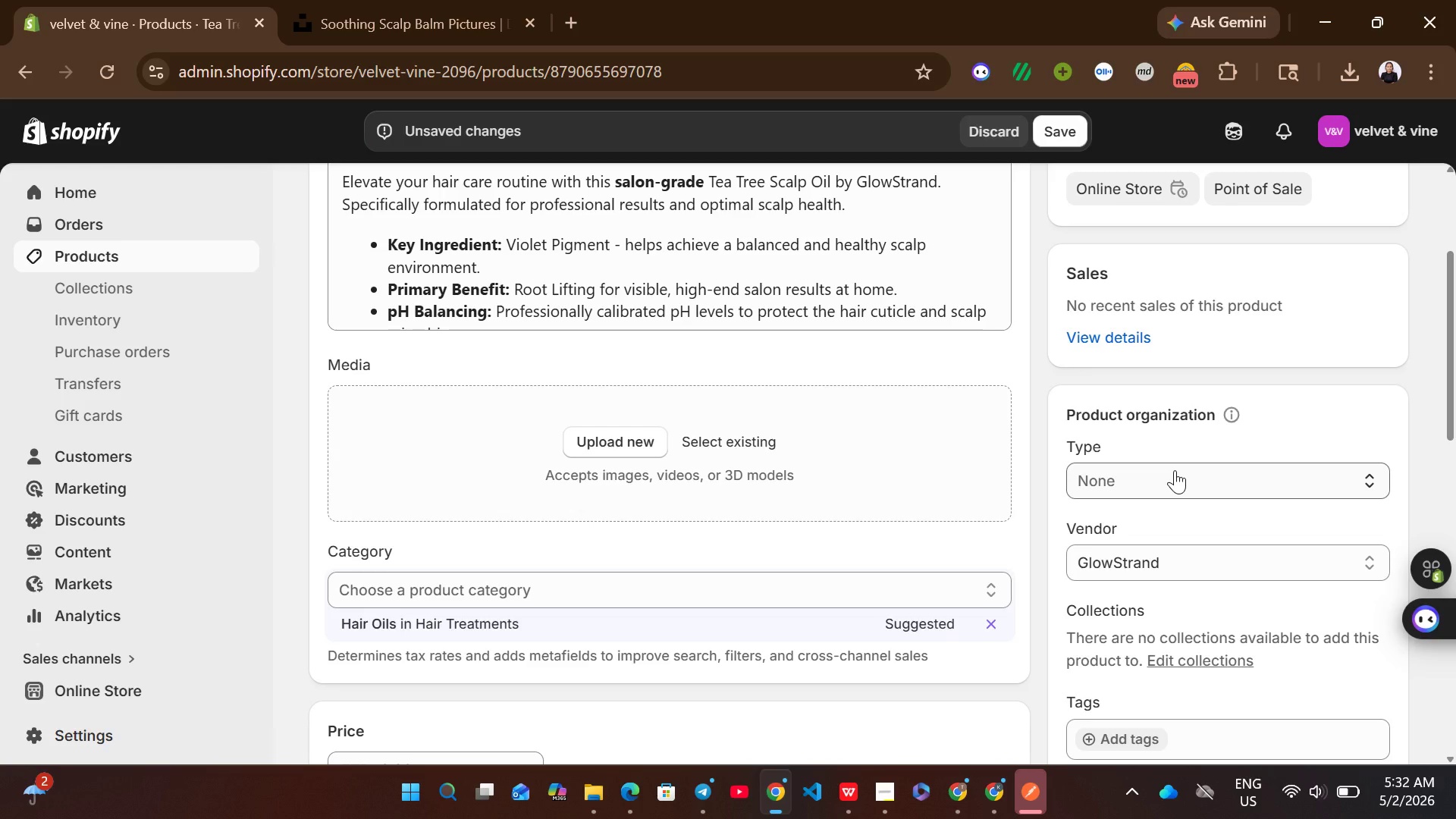 
left_click([1175, 470])
 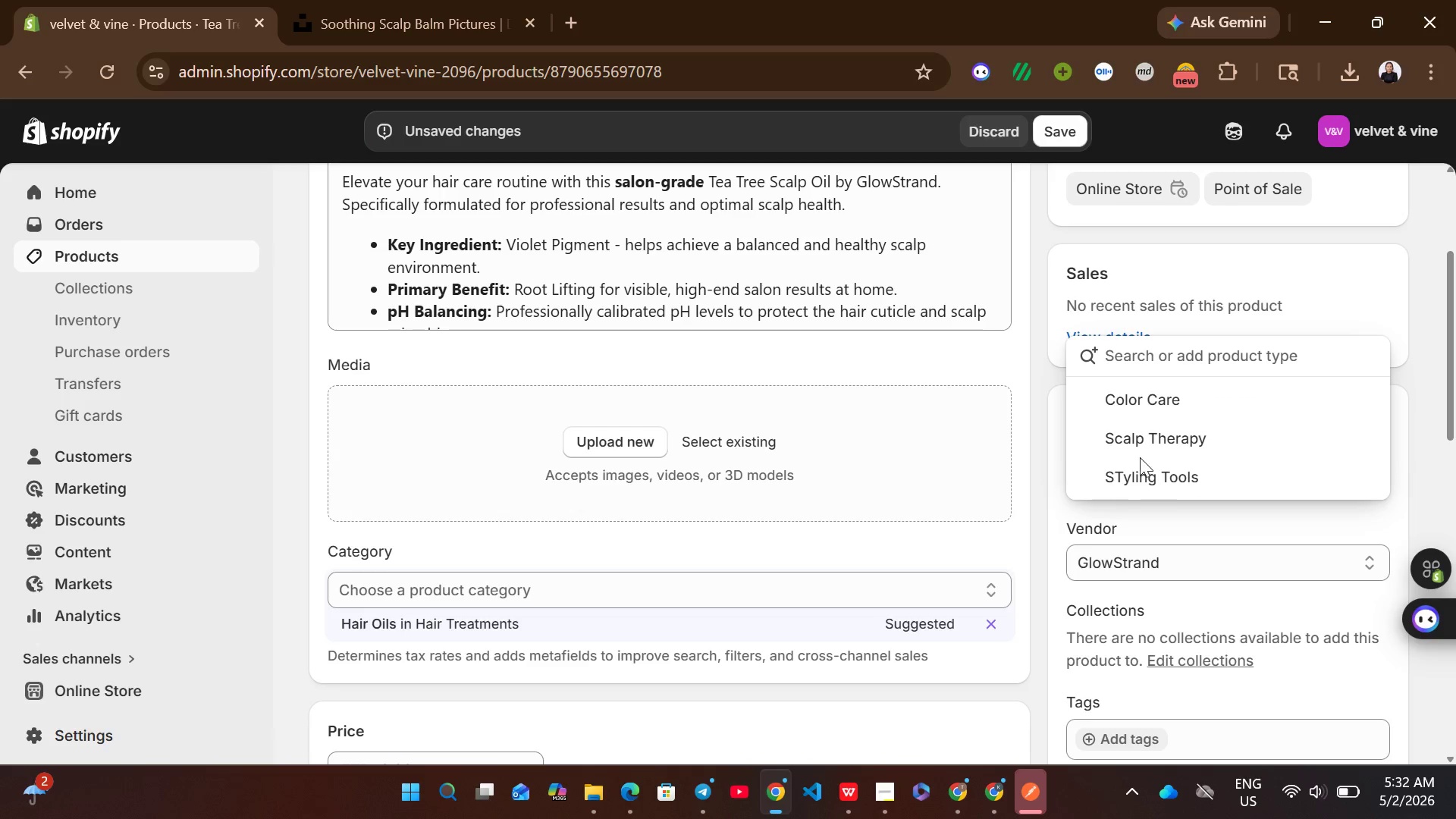 
left_click([1140, 478])
 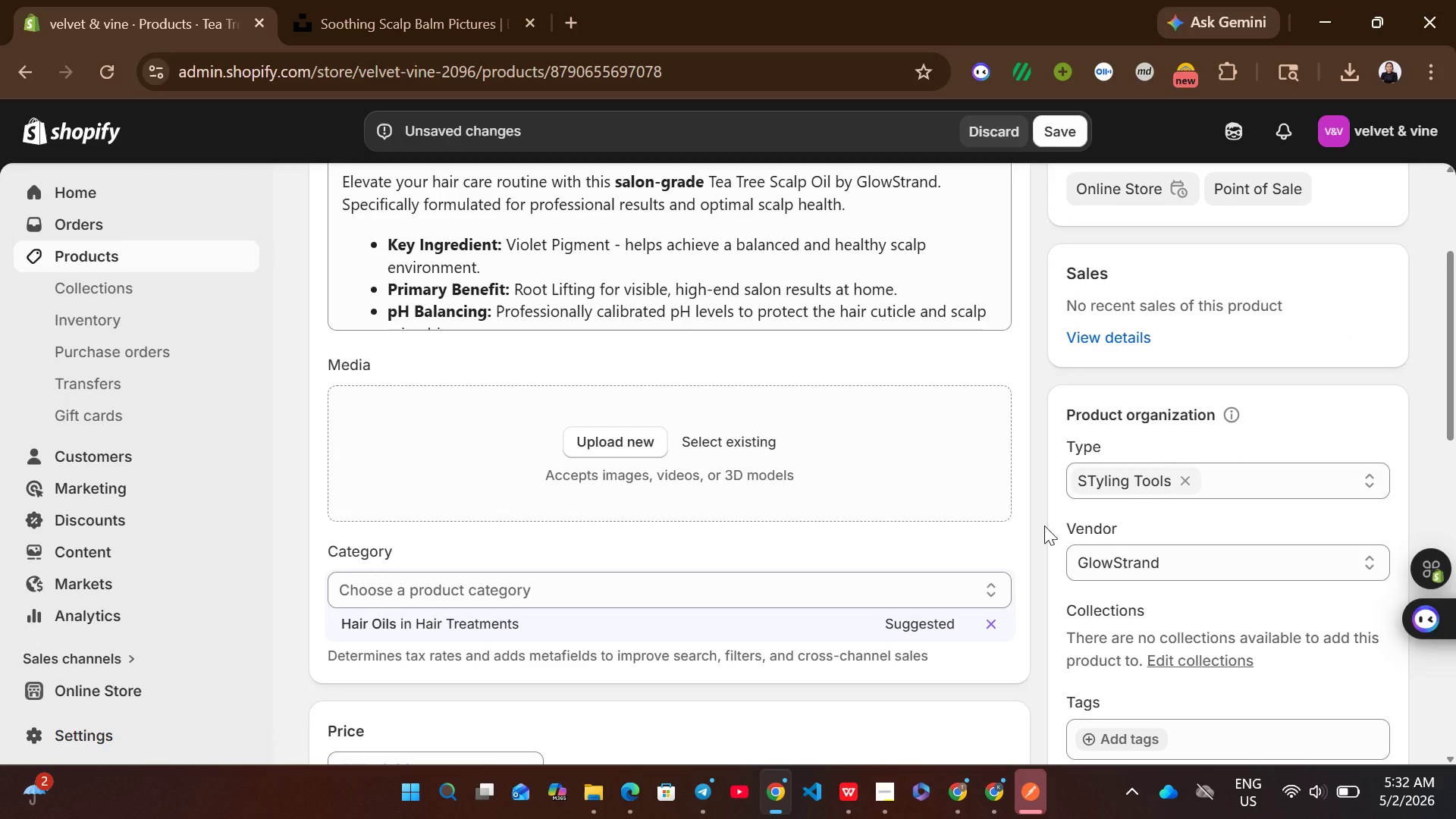 
left_click([1044, 526])
 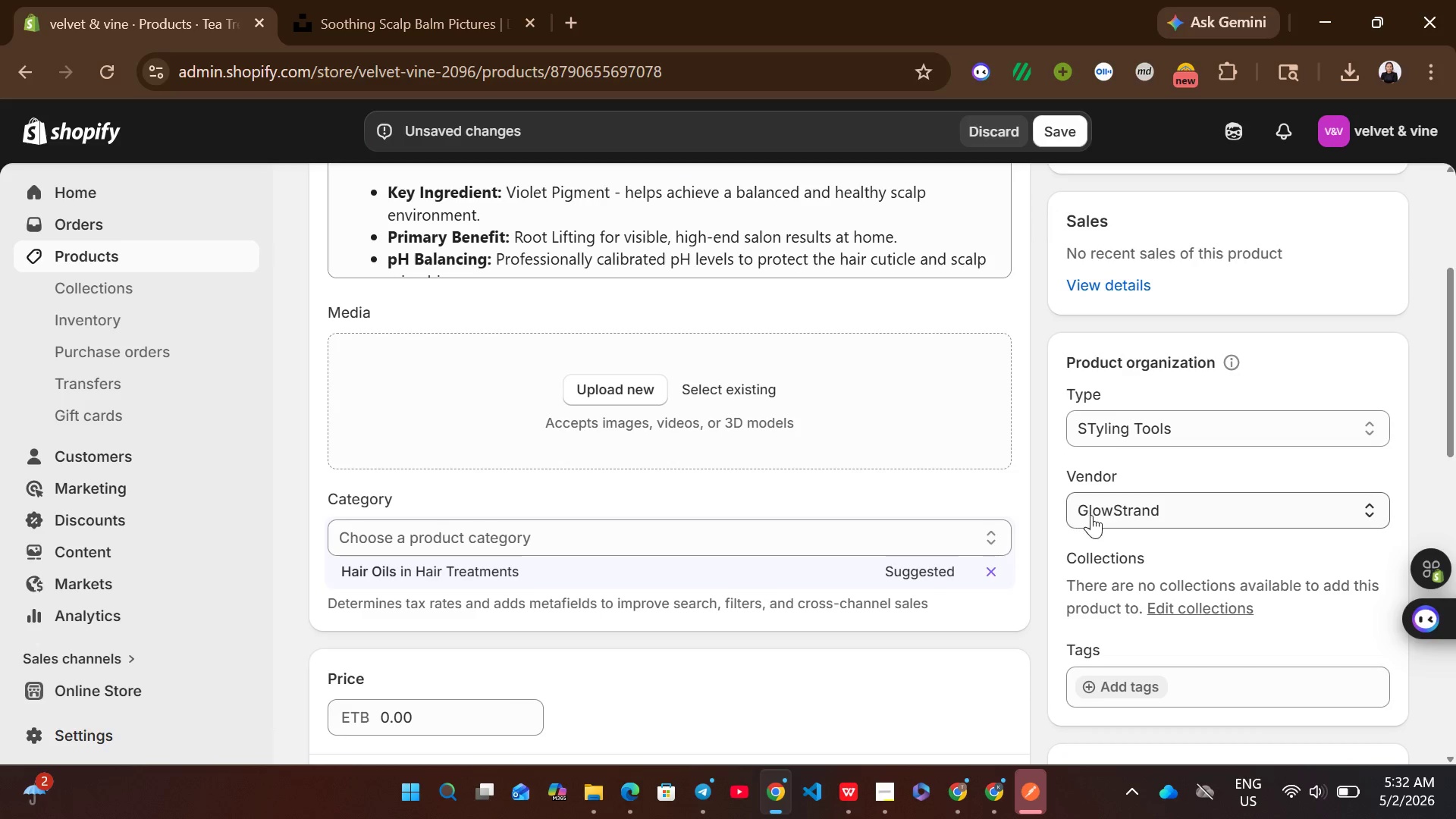 
left_click([1125, 683])
 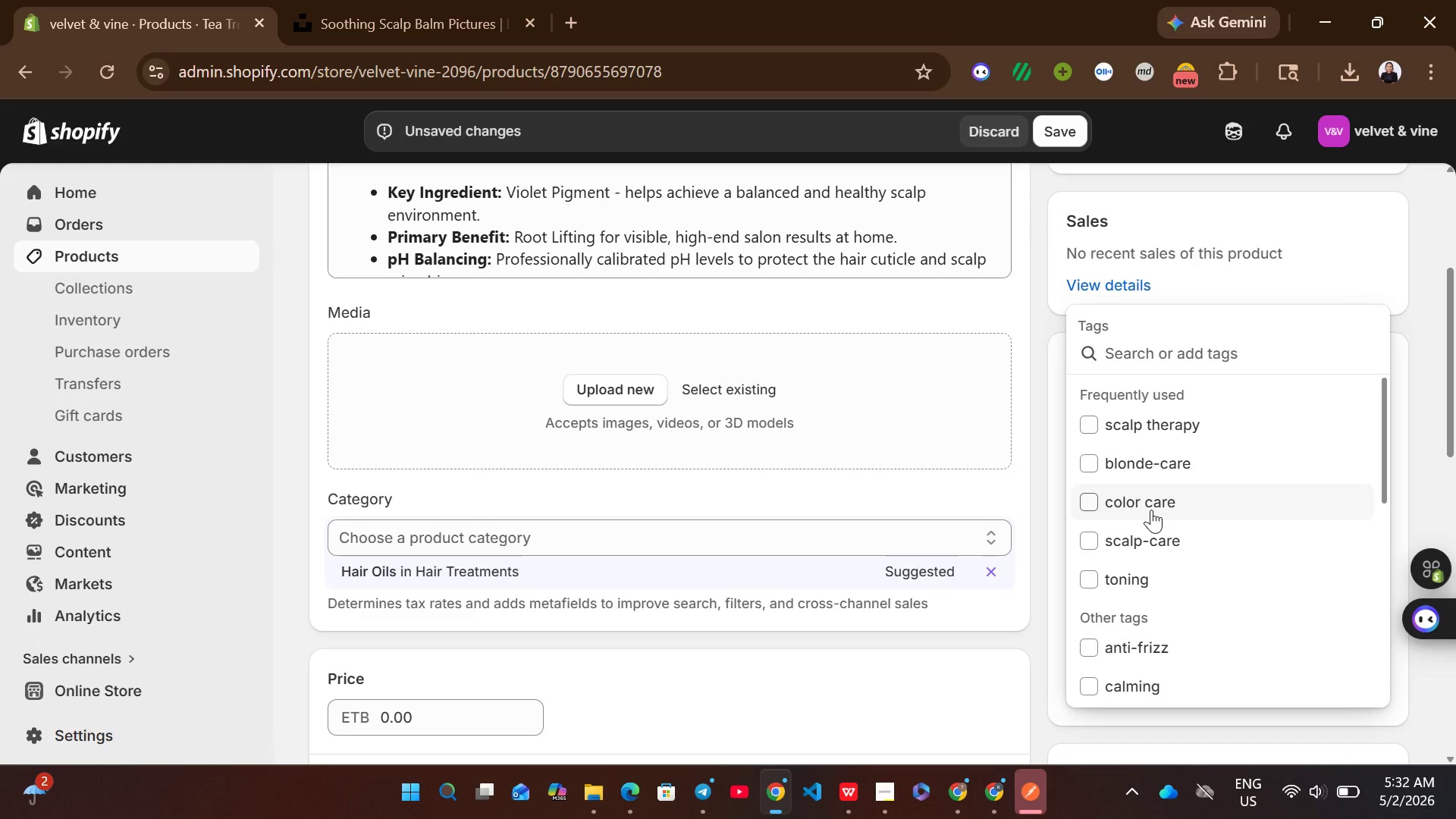 
key(H)
 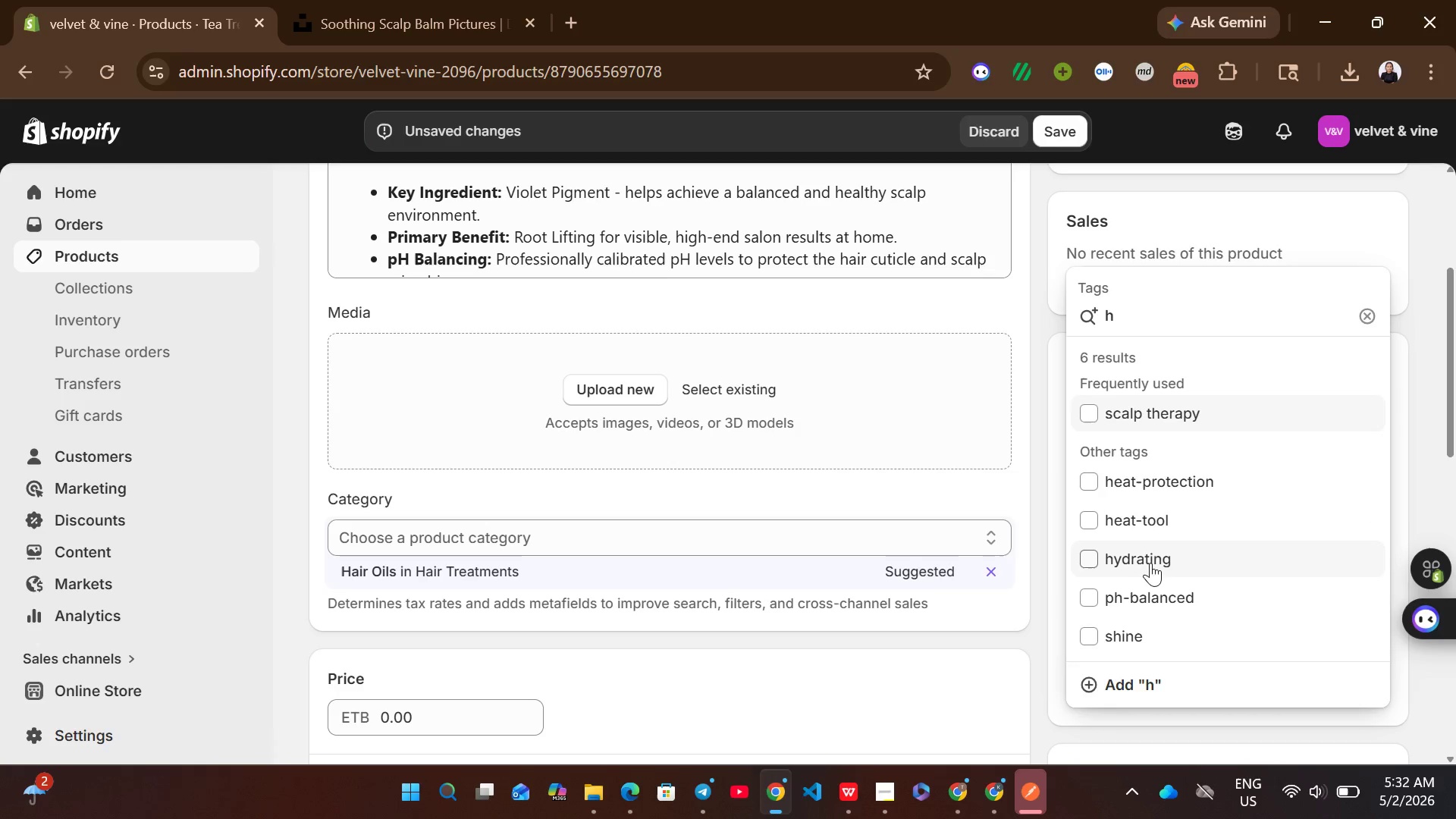 
left_click([1150, 529])
 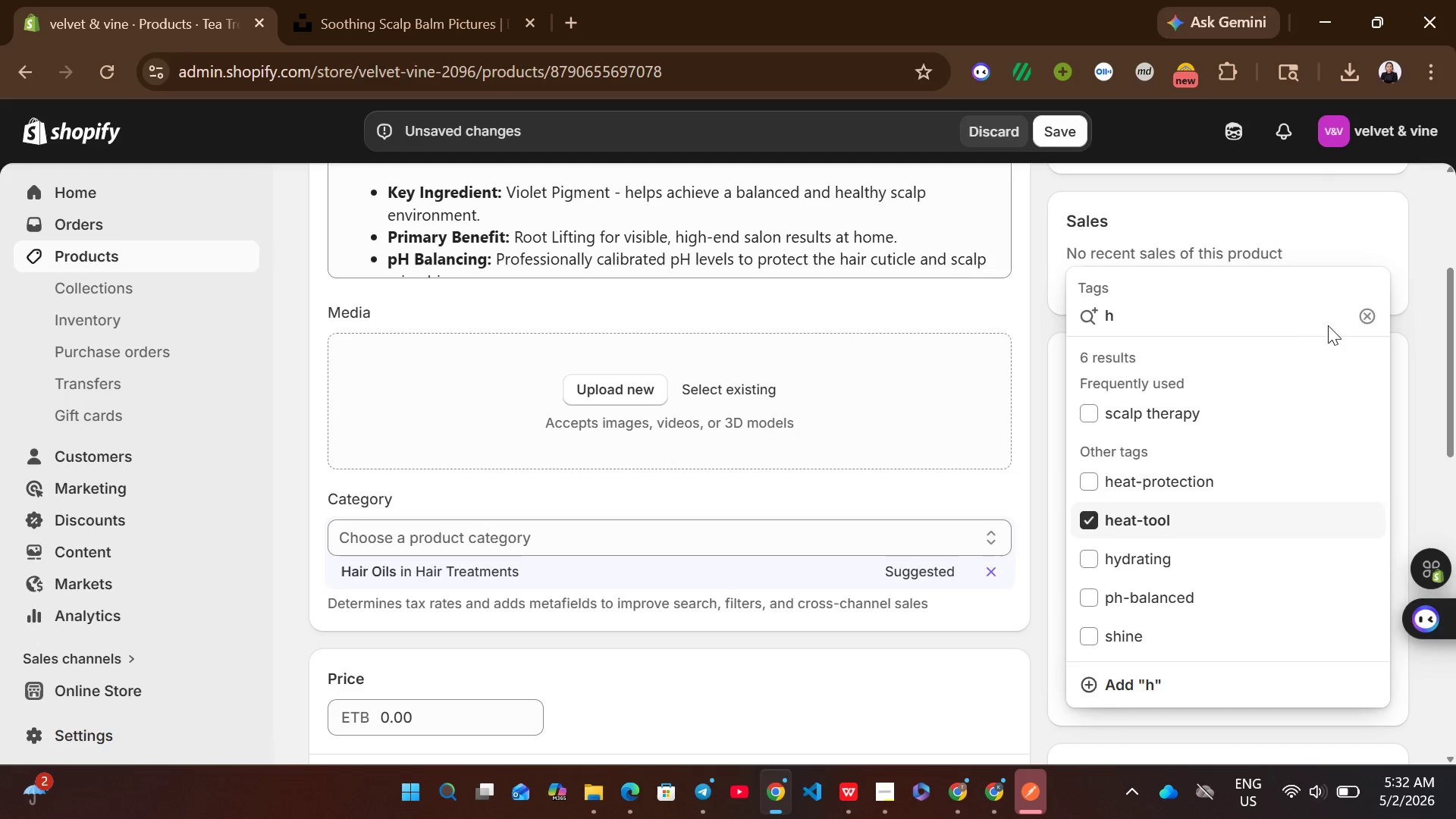 
left_click([1279, 322])
 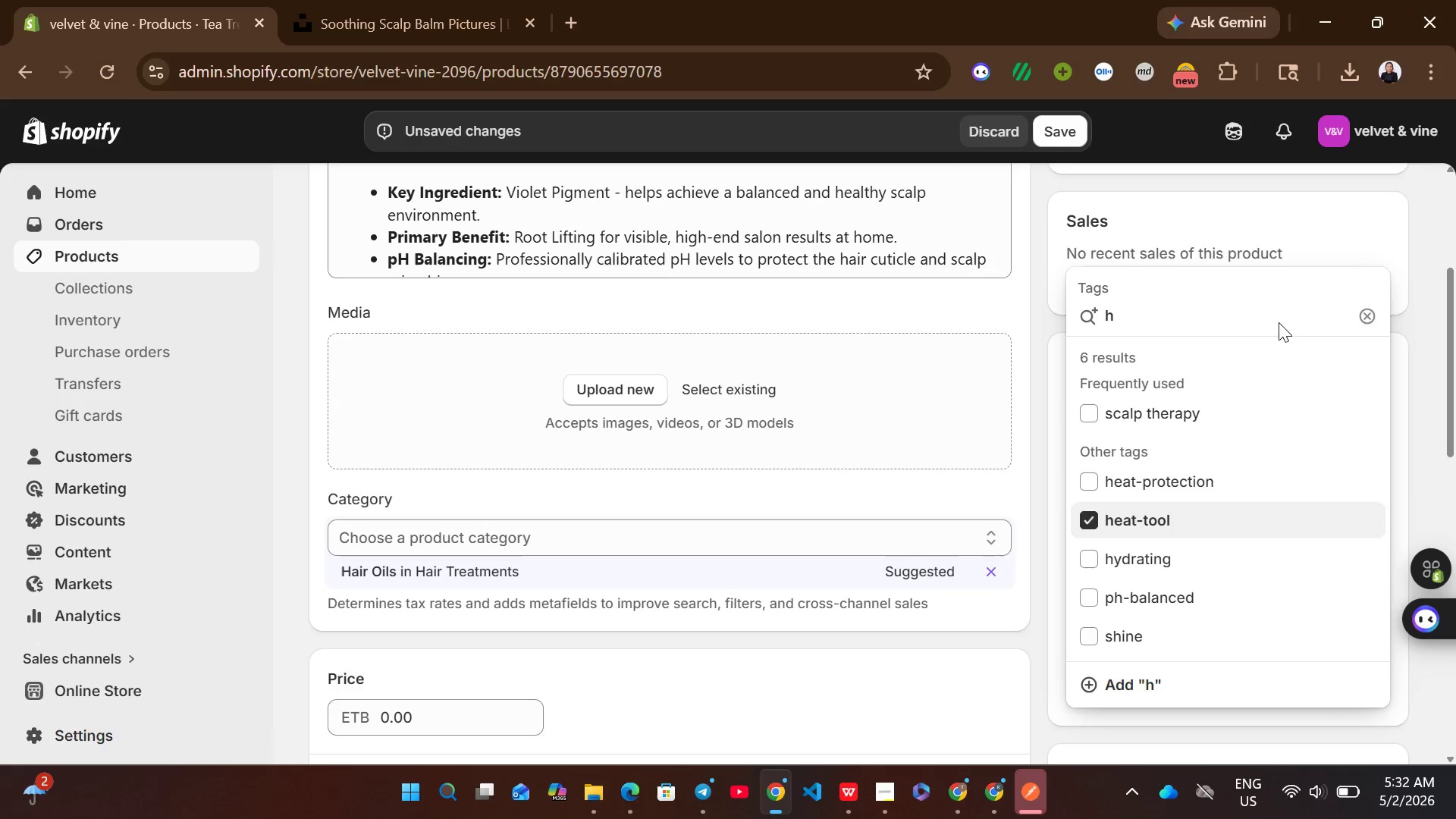 
key(Backspace)
 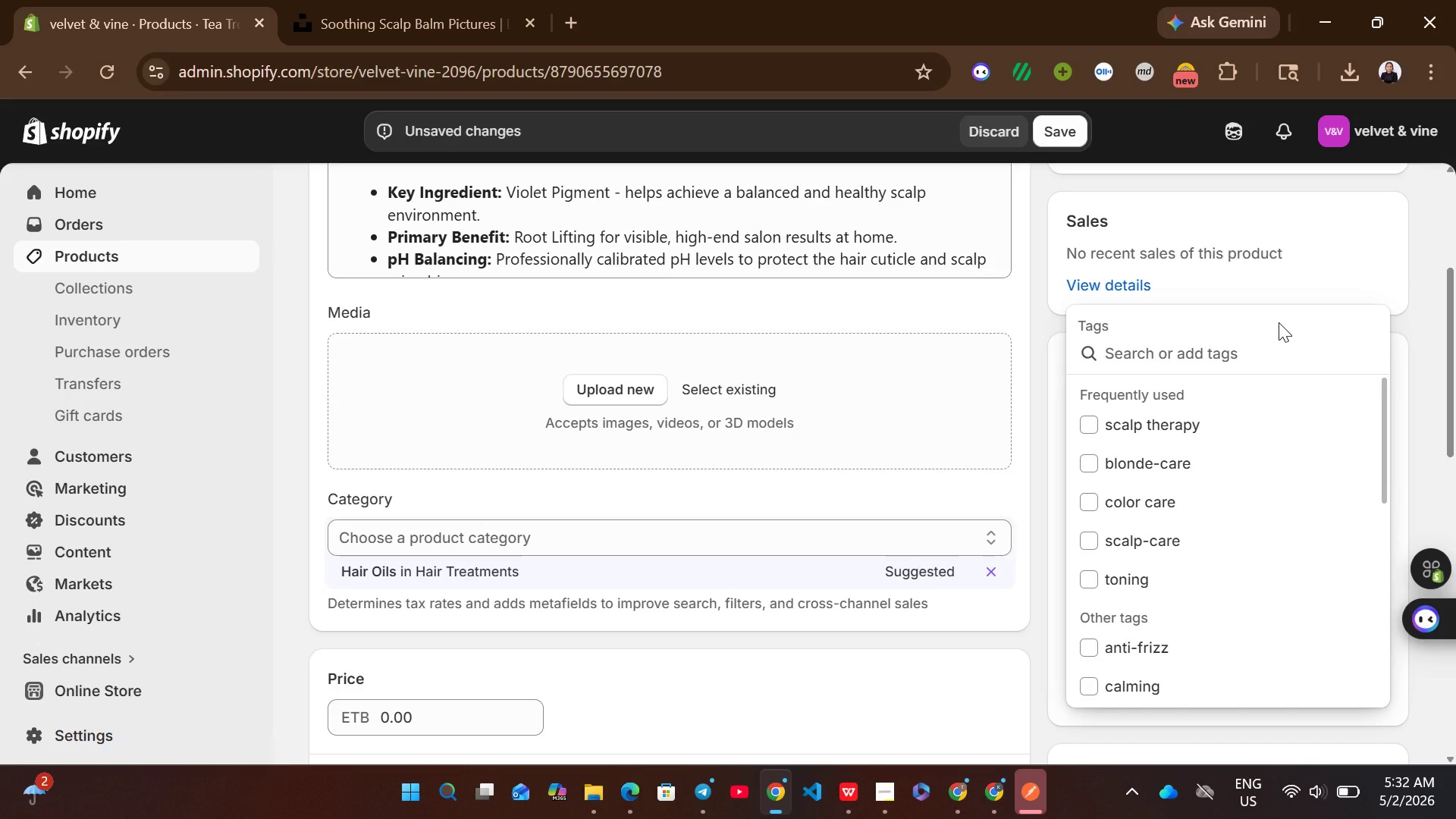 
key(I)
 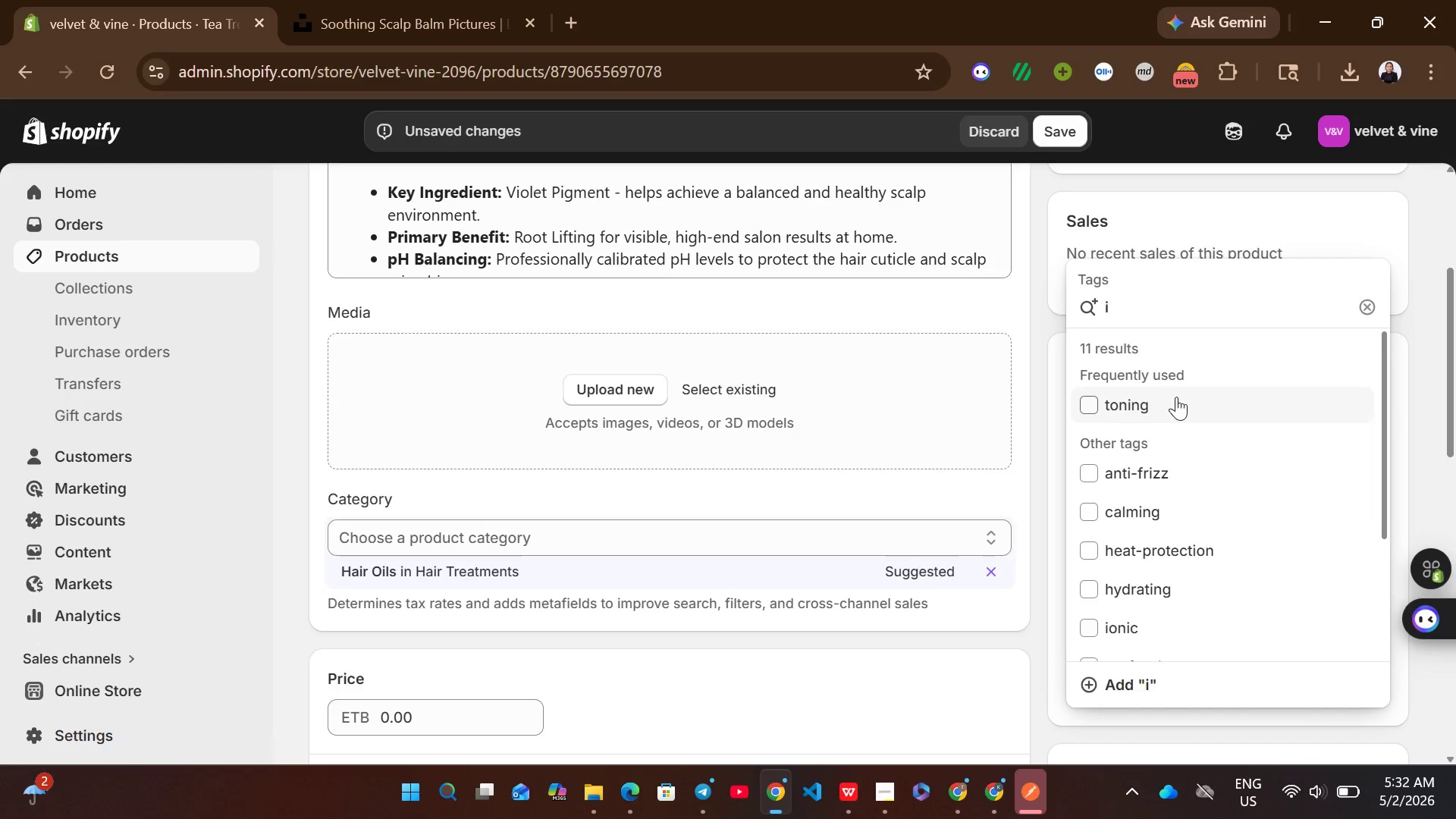 
key(O)
 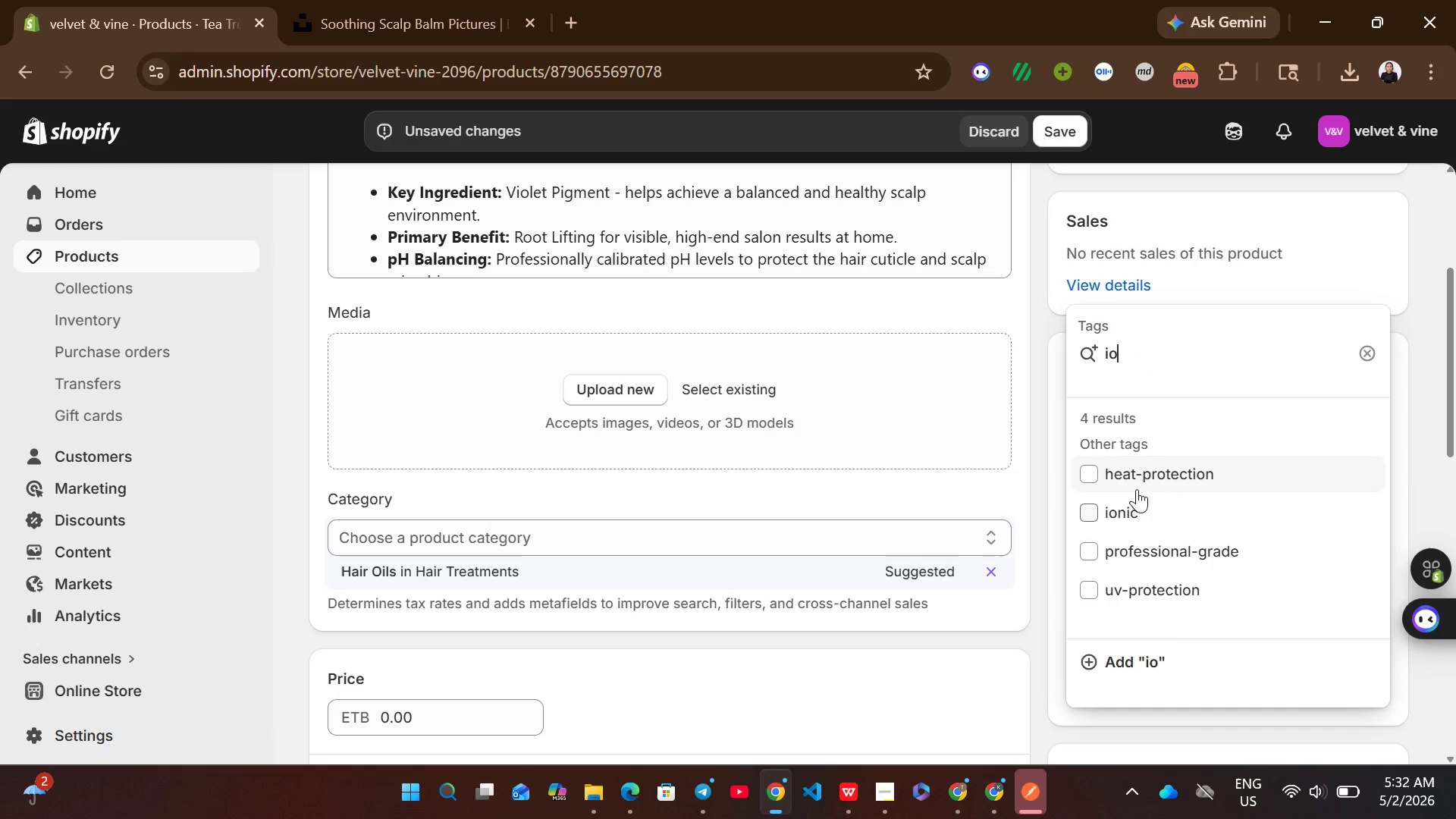 
left_click([1128, 518])
 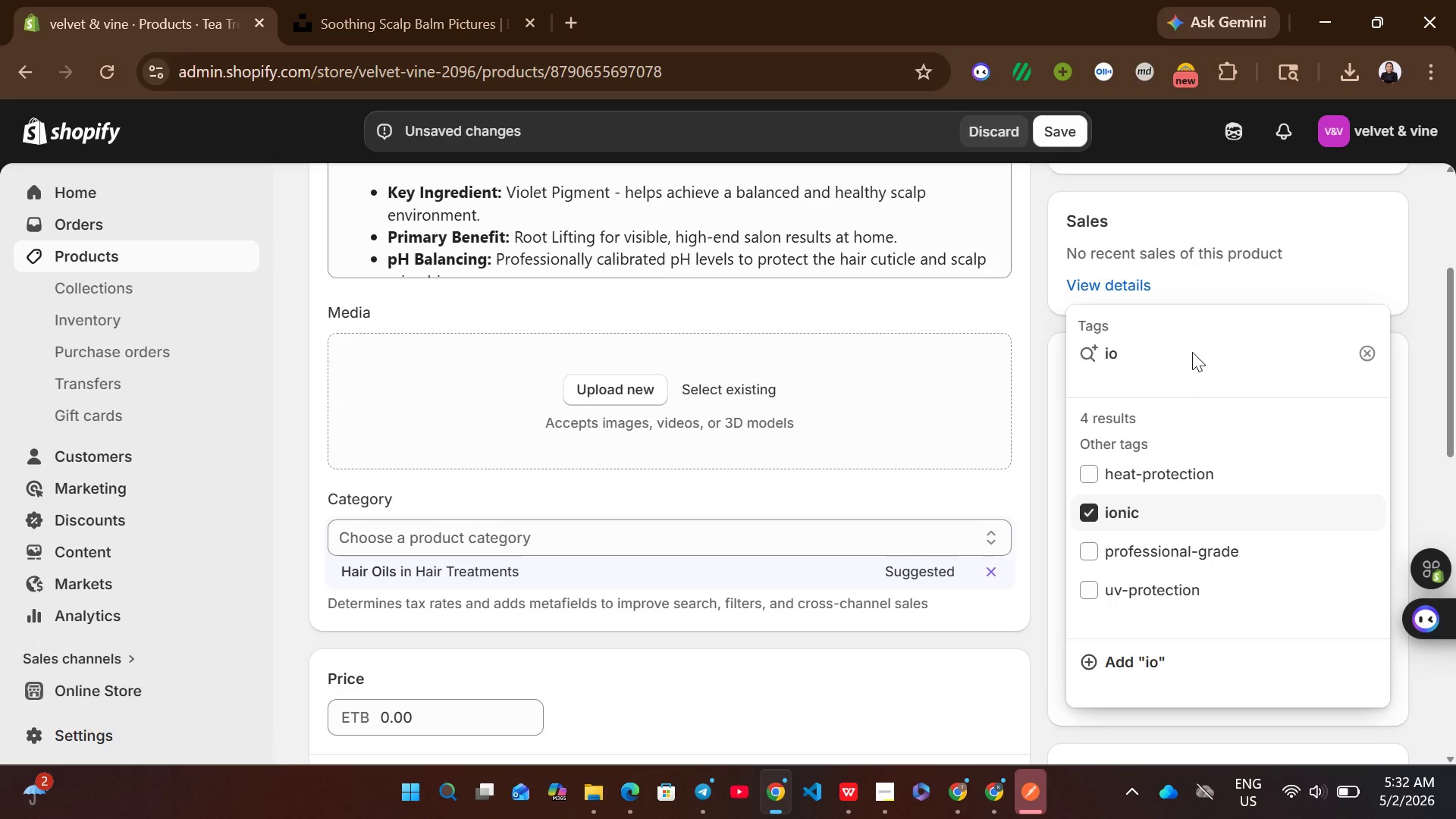 
left_click([1194, 347])
 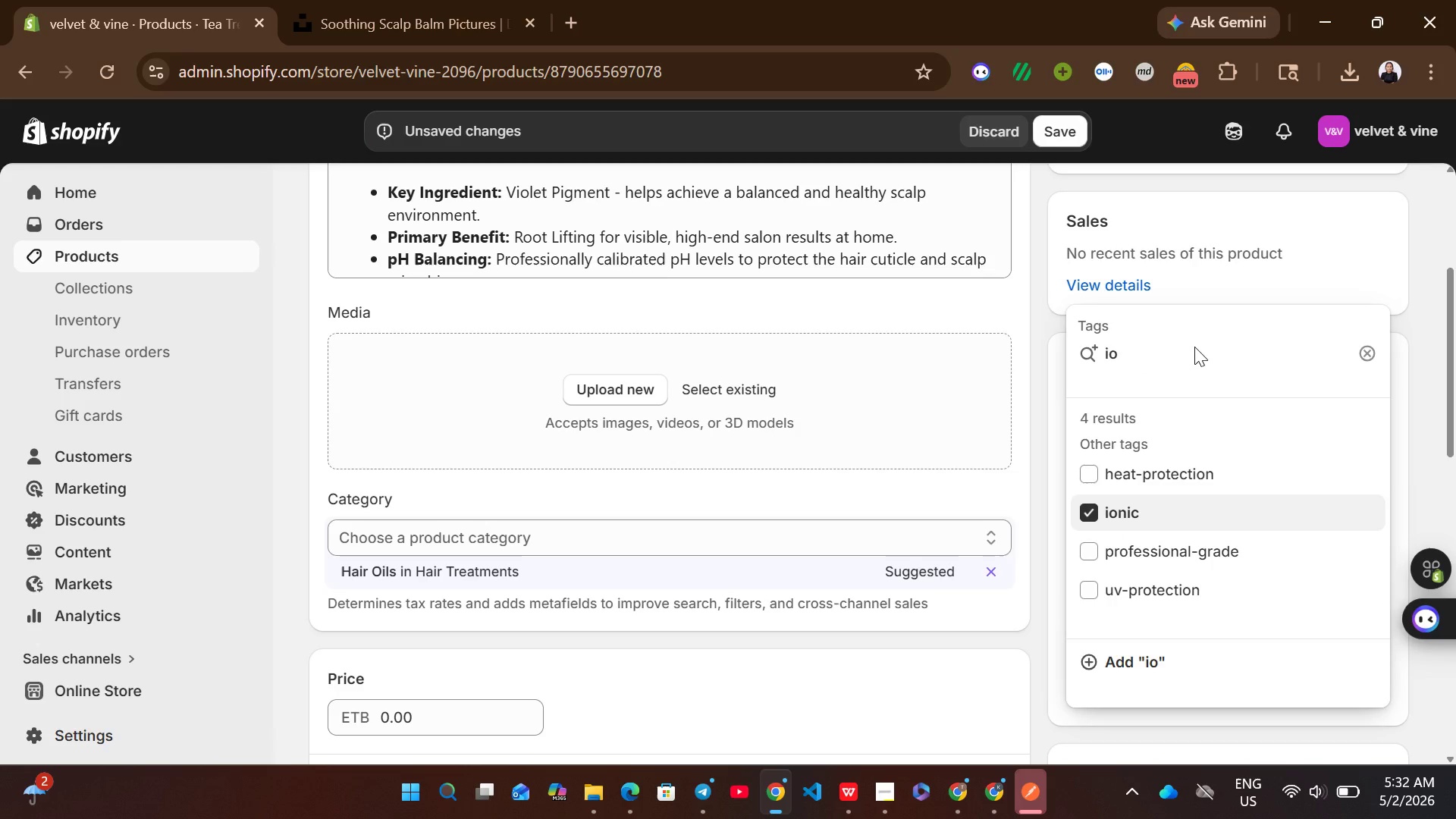 
key(Backspace)
 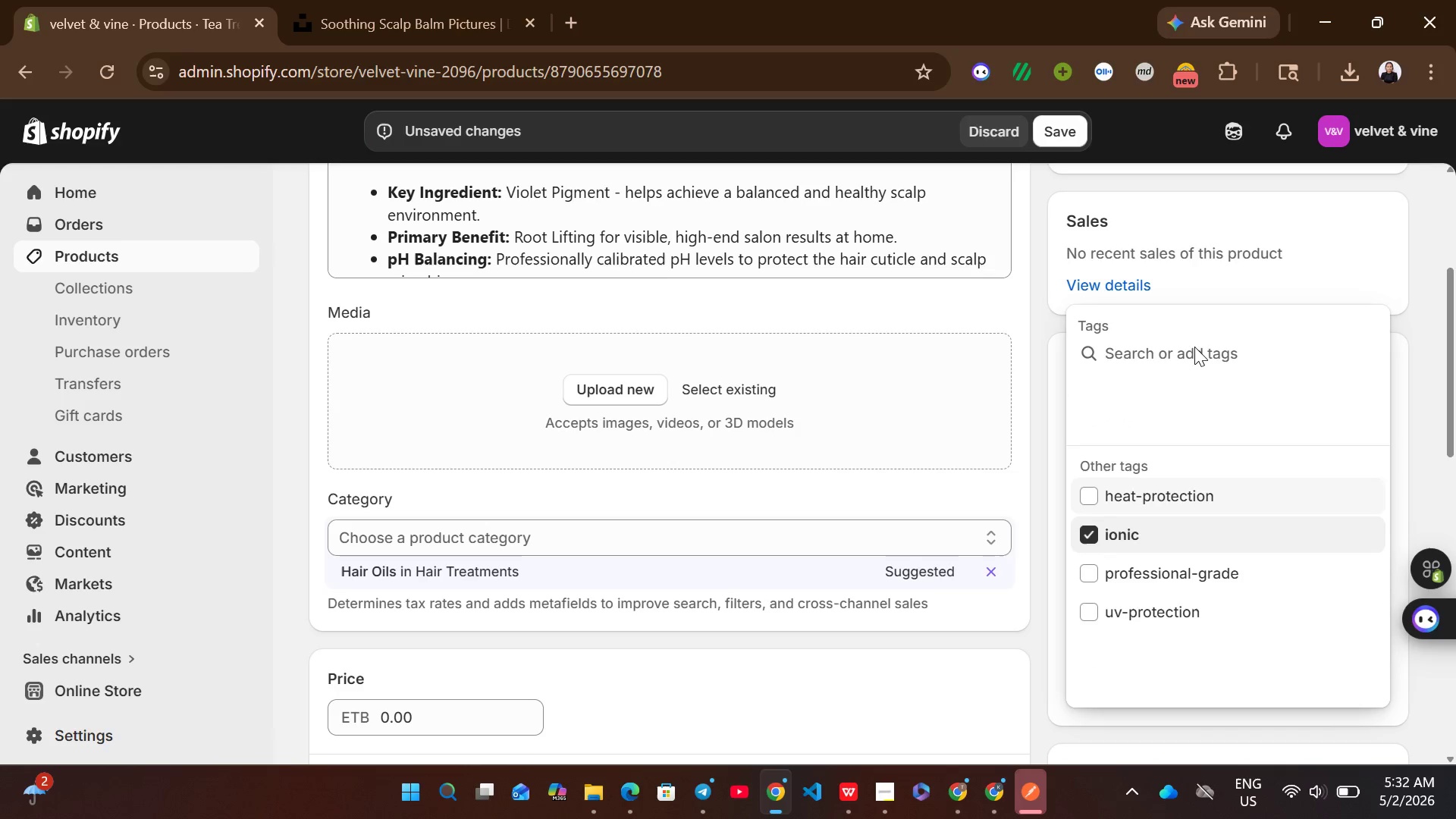 
key(Backspace)
 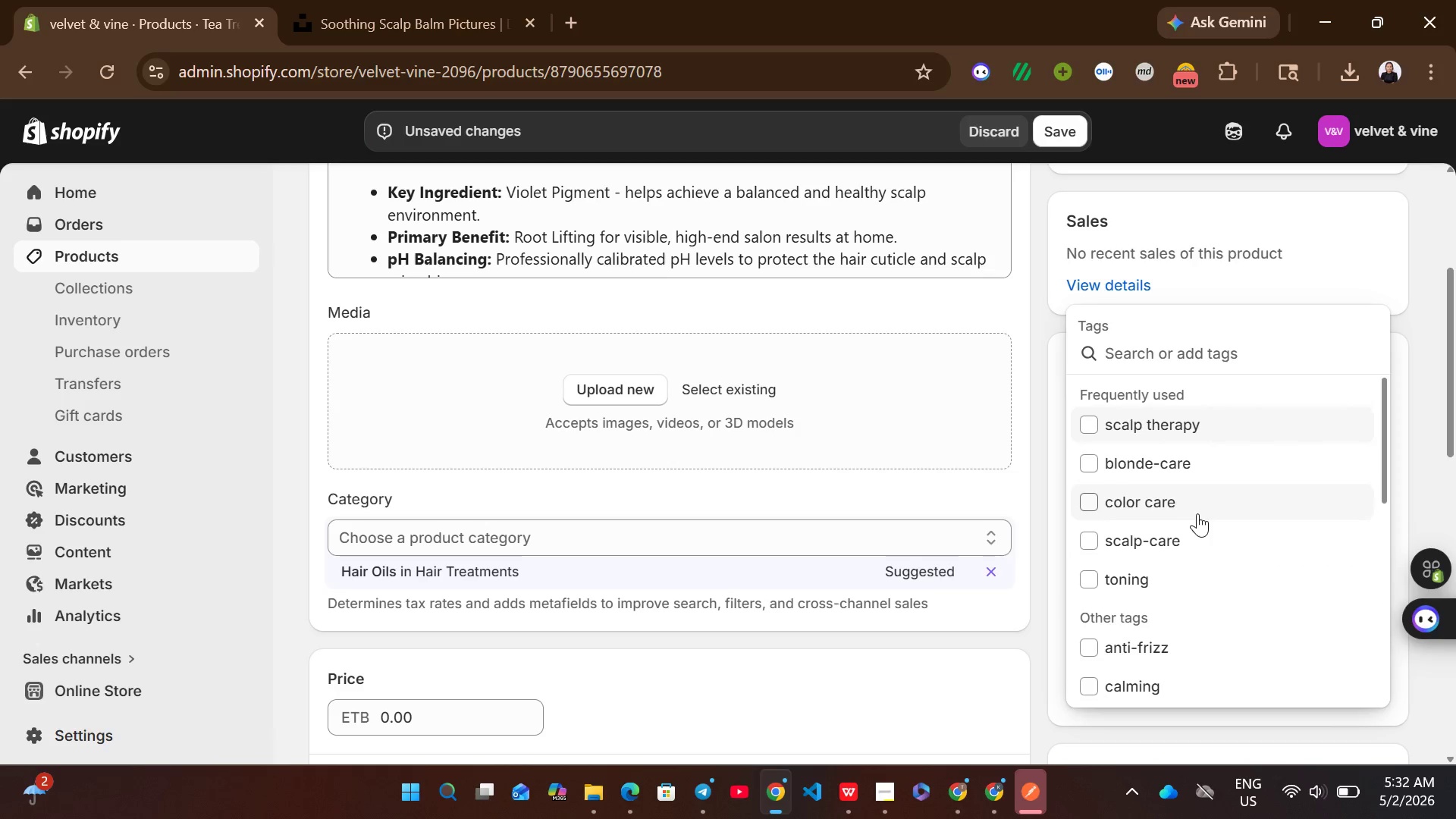 
wait(5.08)
 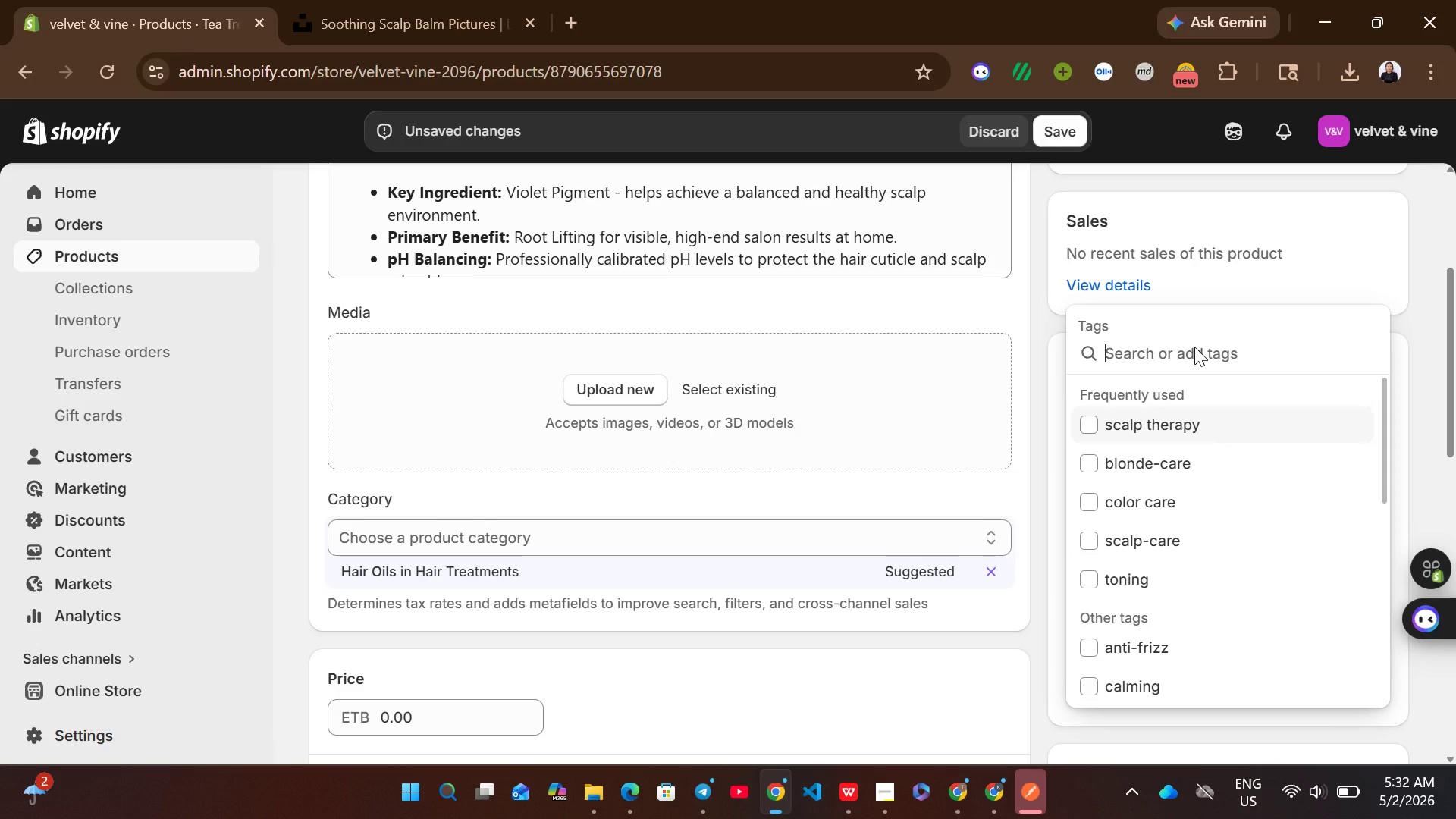 
type(sy)
 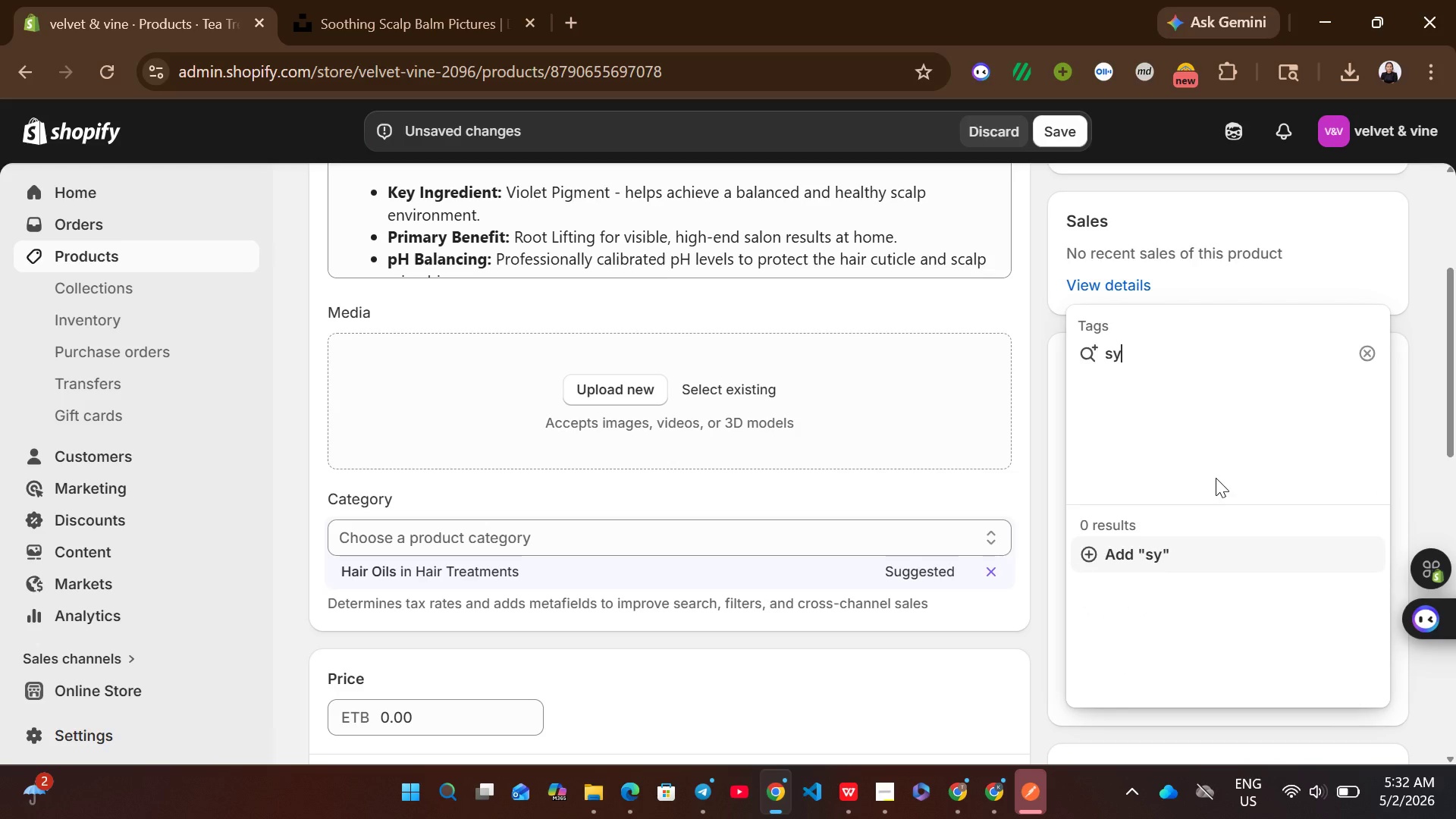 
key(Backspace)
 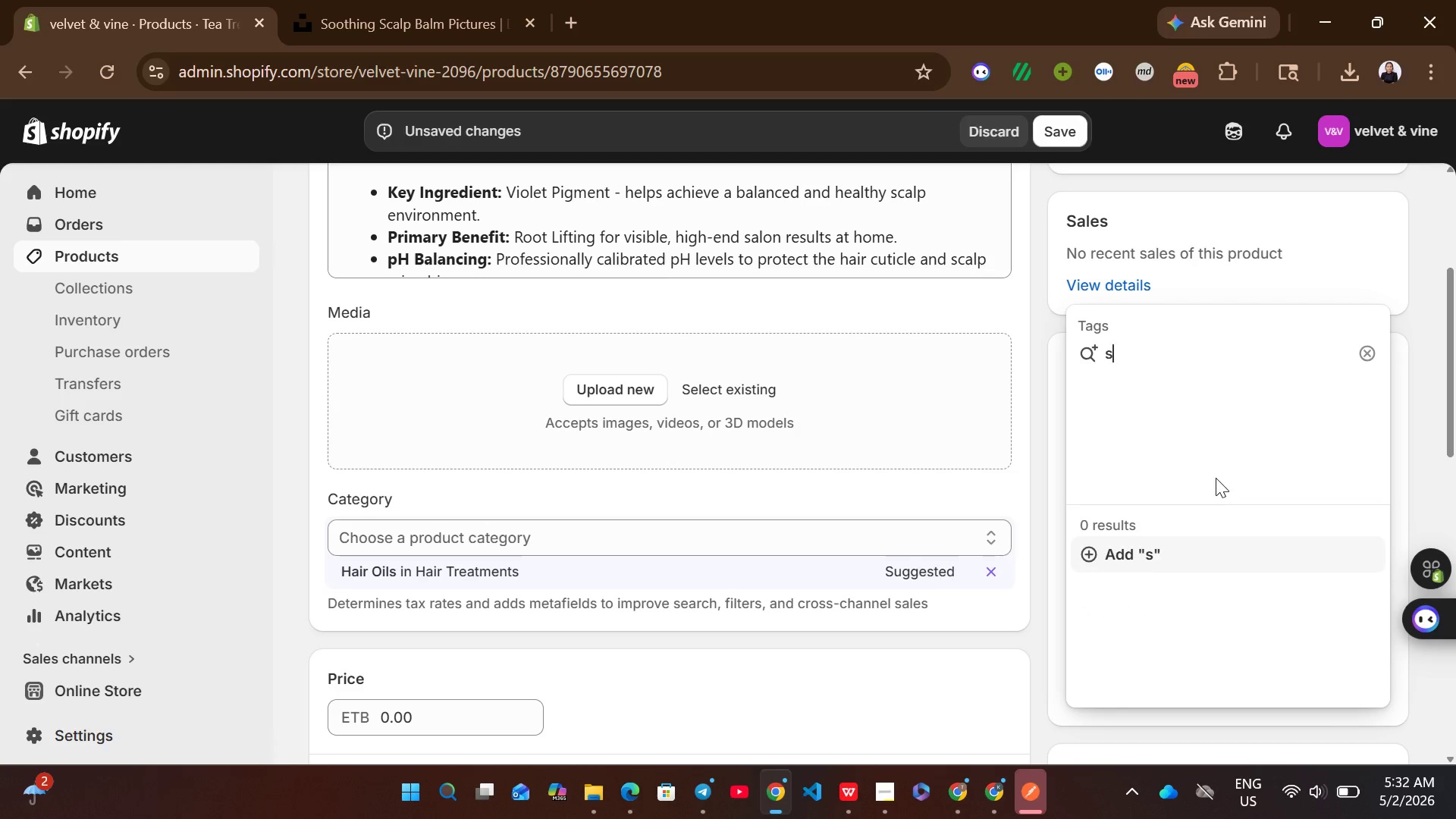 
key(T)
 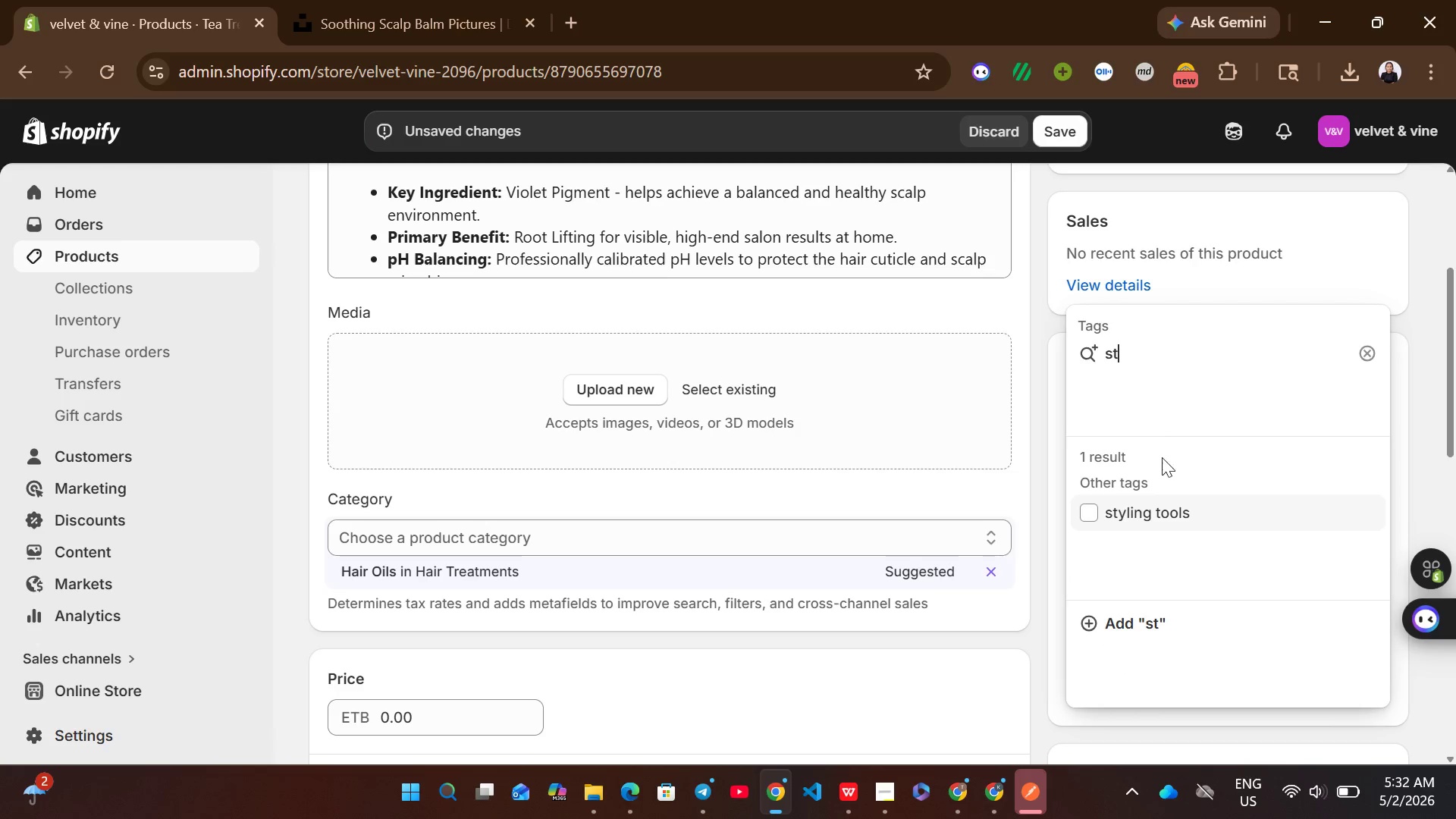 
left_click([1153, 510])
 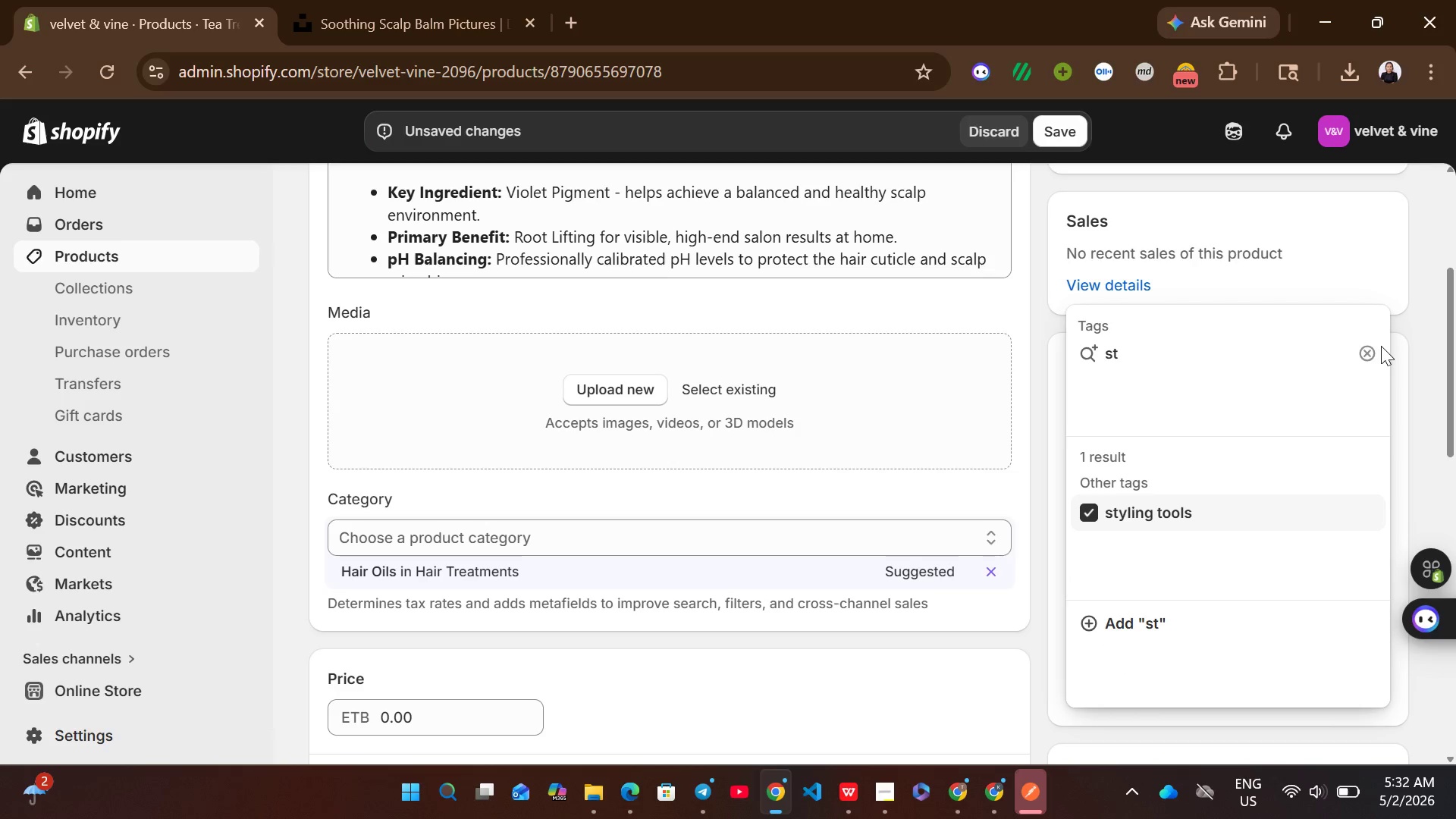 
left_click([1367, 356])
 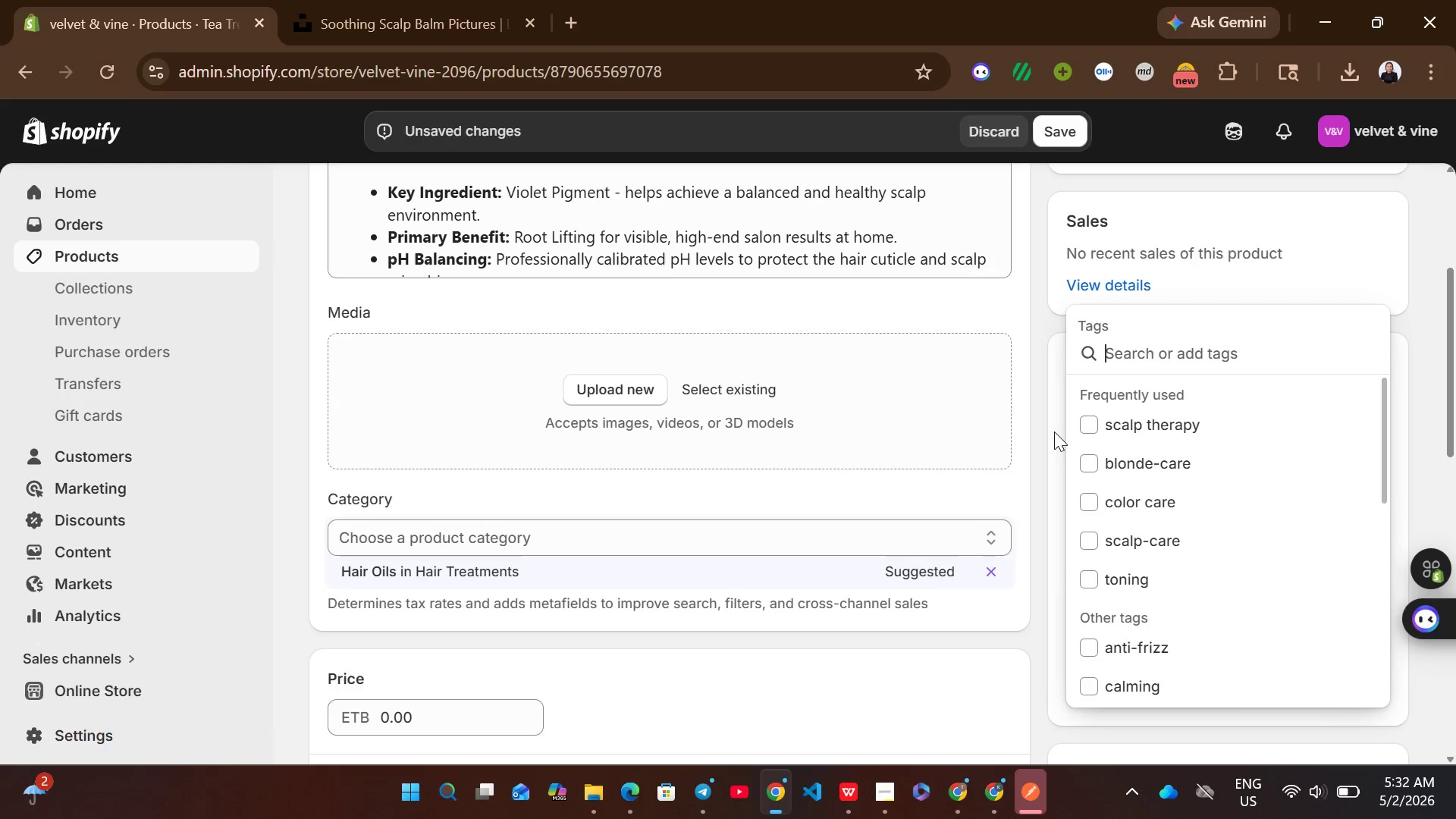 
left_click([1031, 431])
 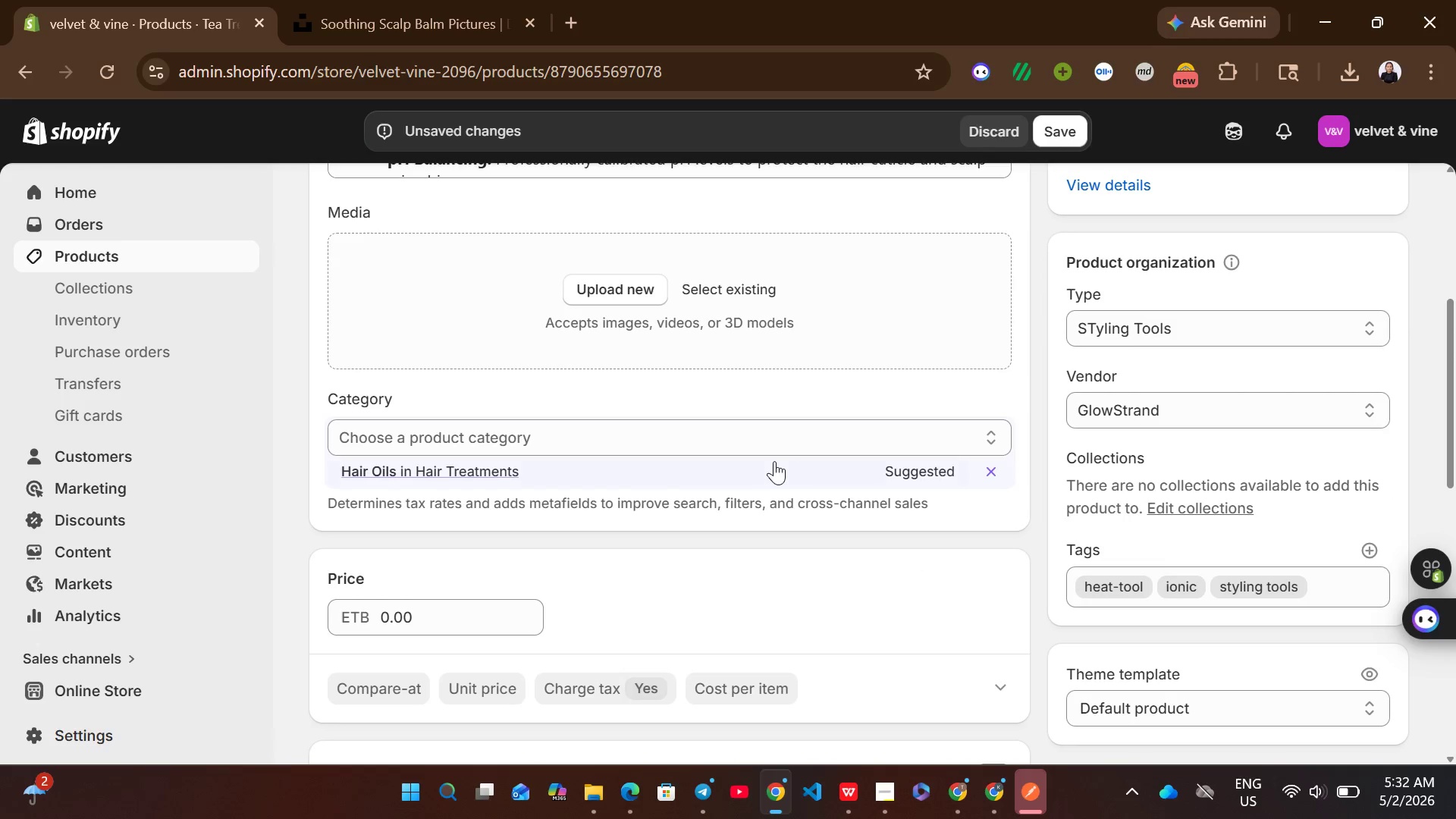 
left_click([771, 460])
 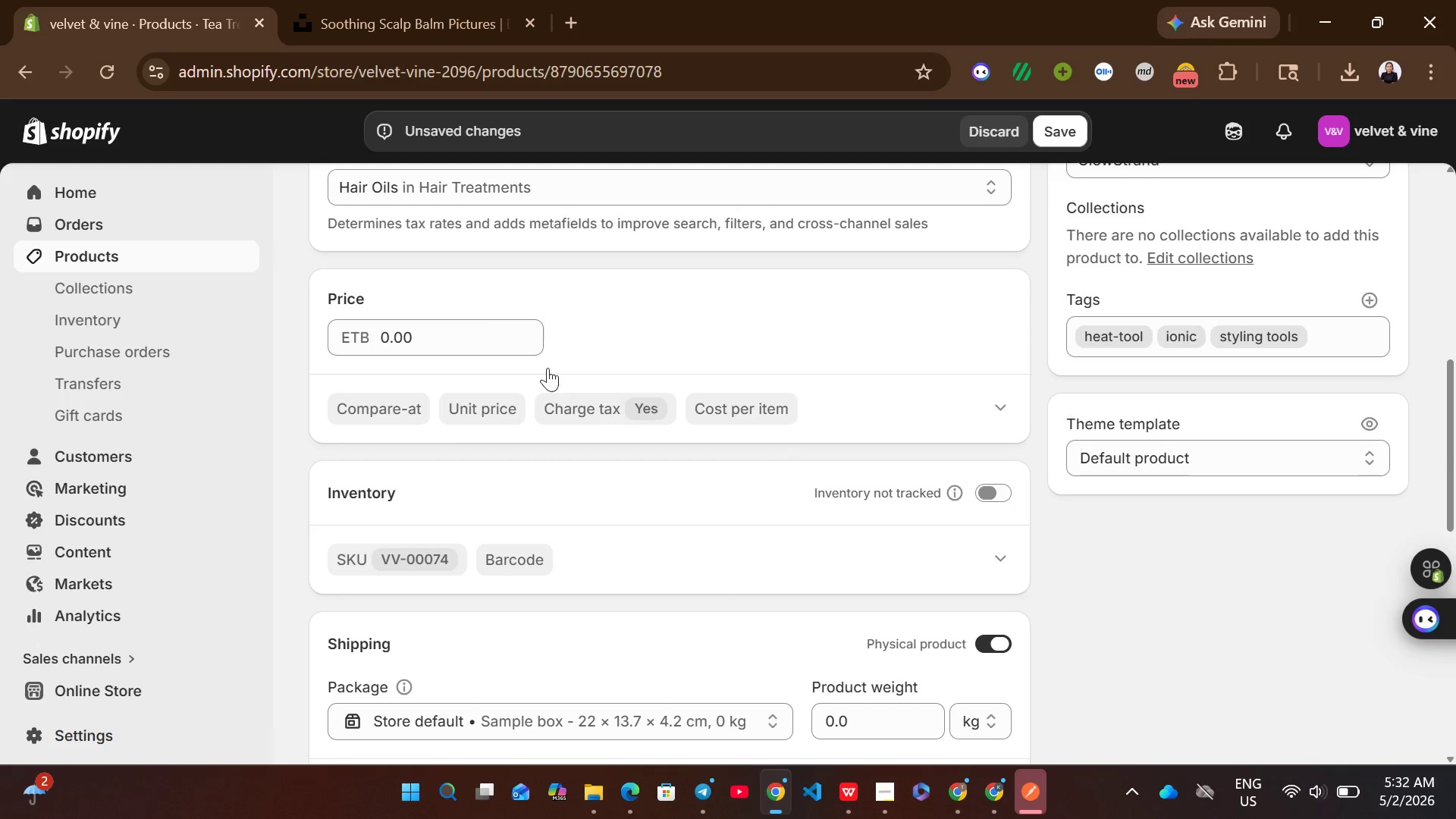 
left_click([458, 313])
 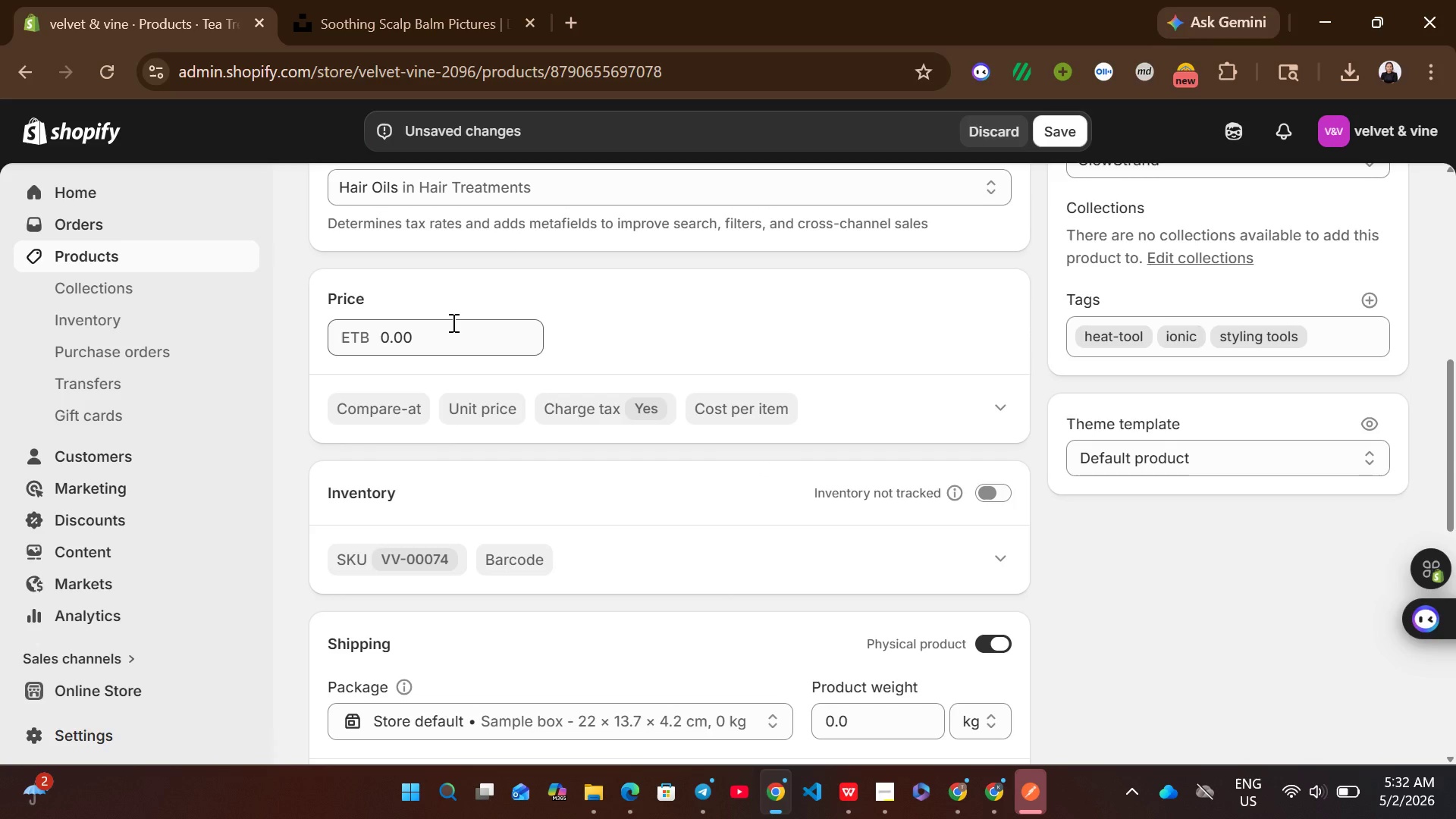 
left_click([452, 322])
 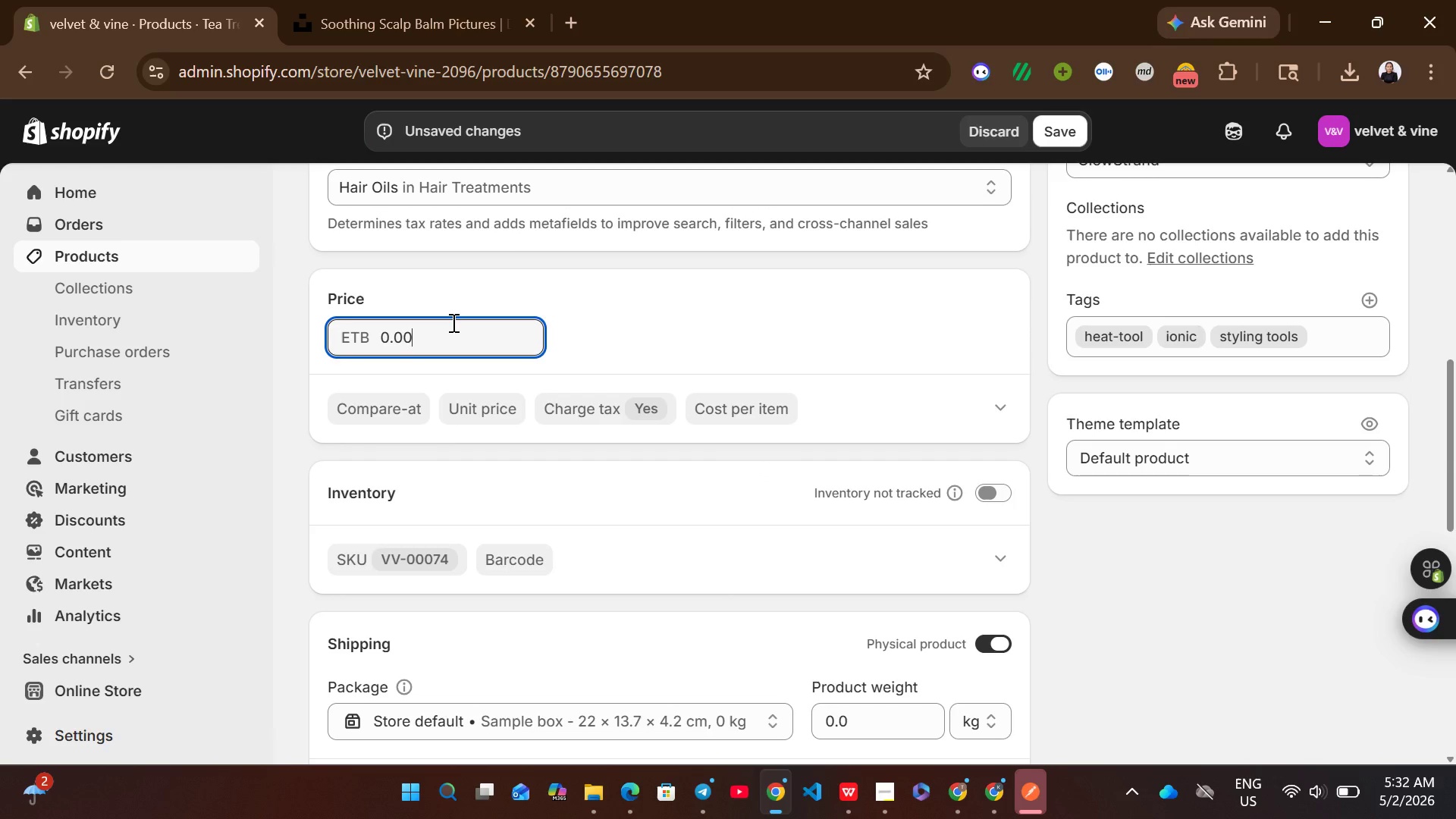 
key(Control+A)
 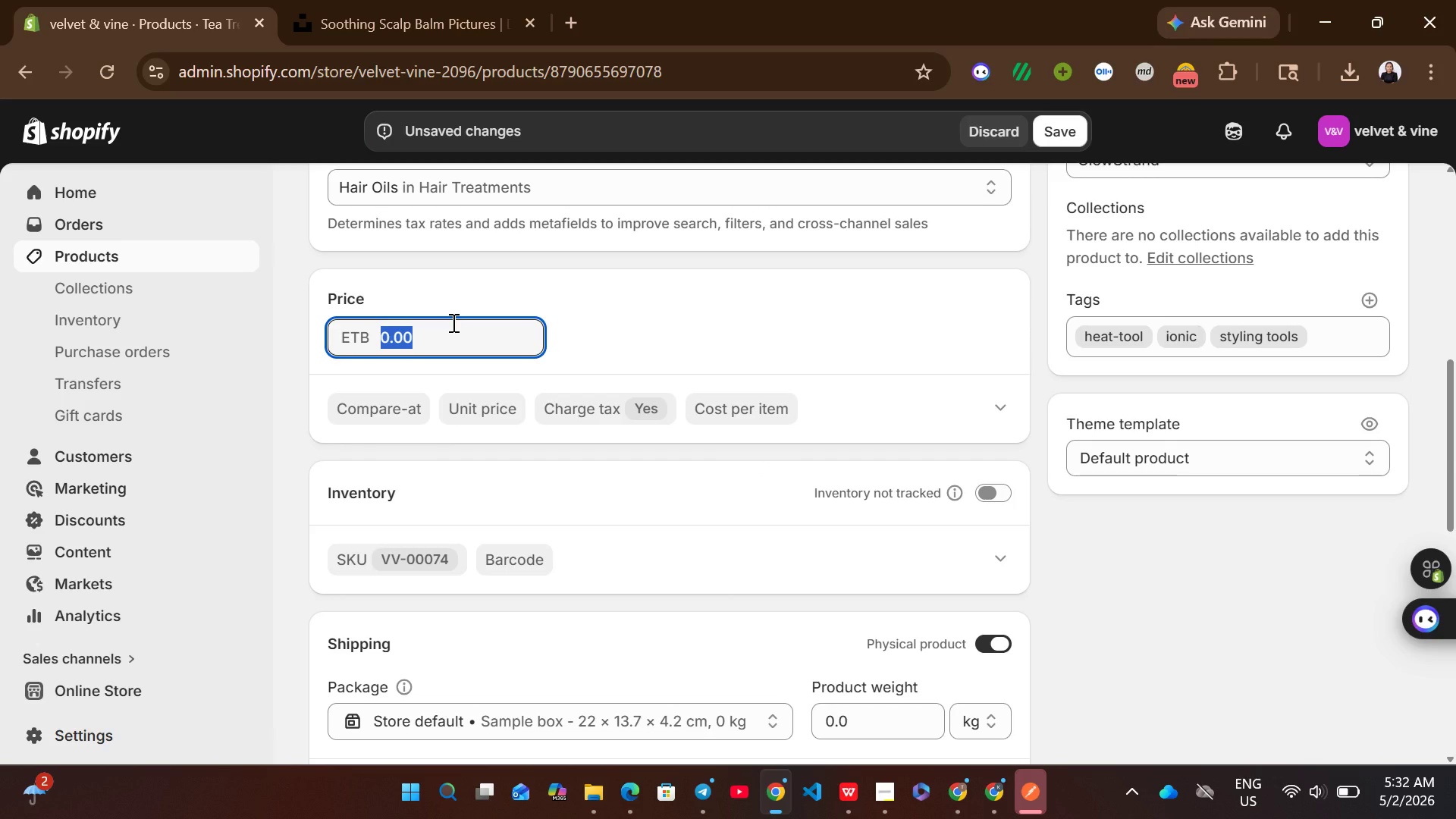 
wait(6.72)
 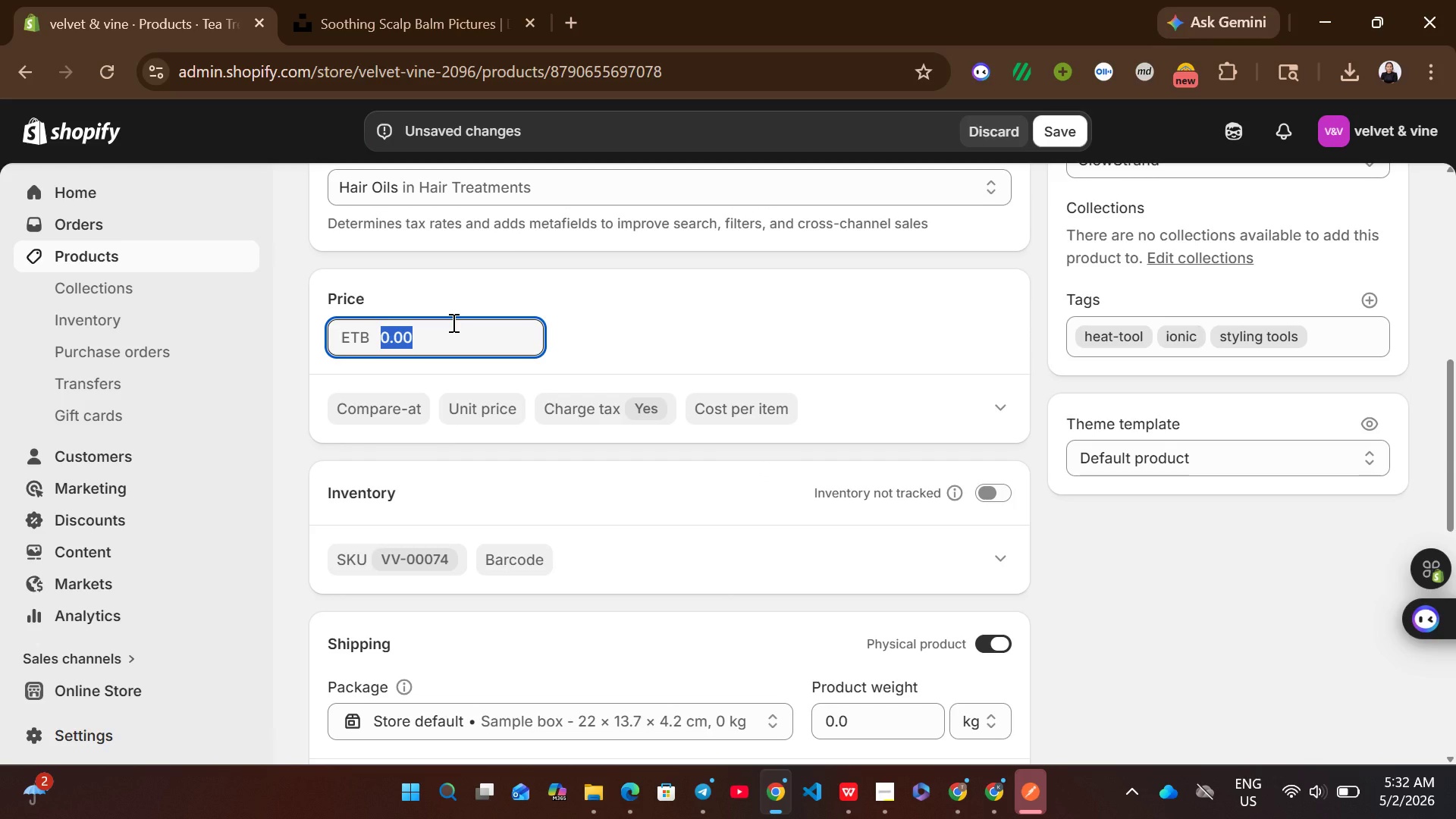 
type(80.48)
 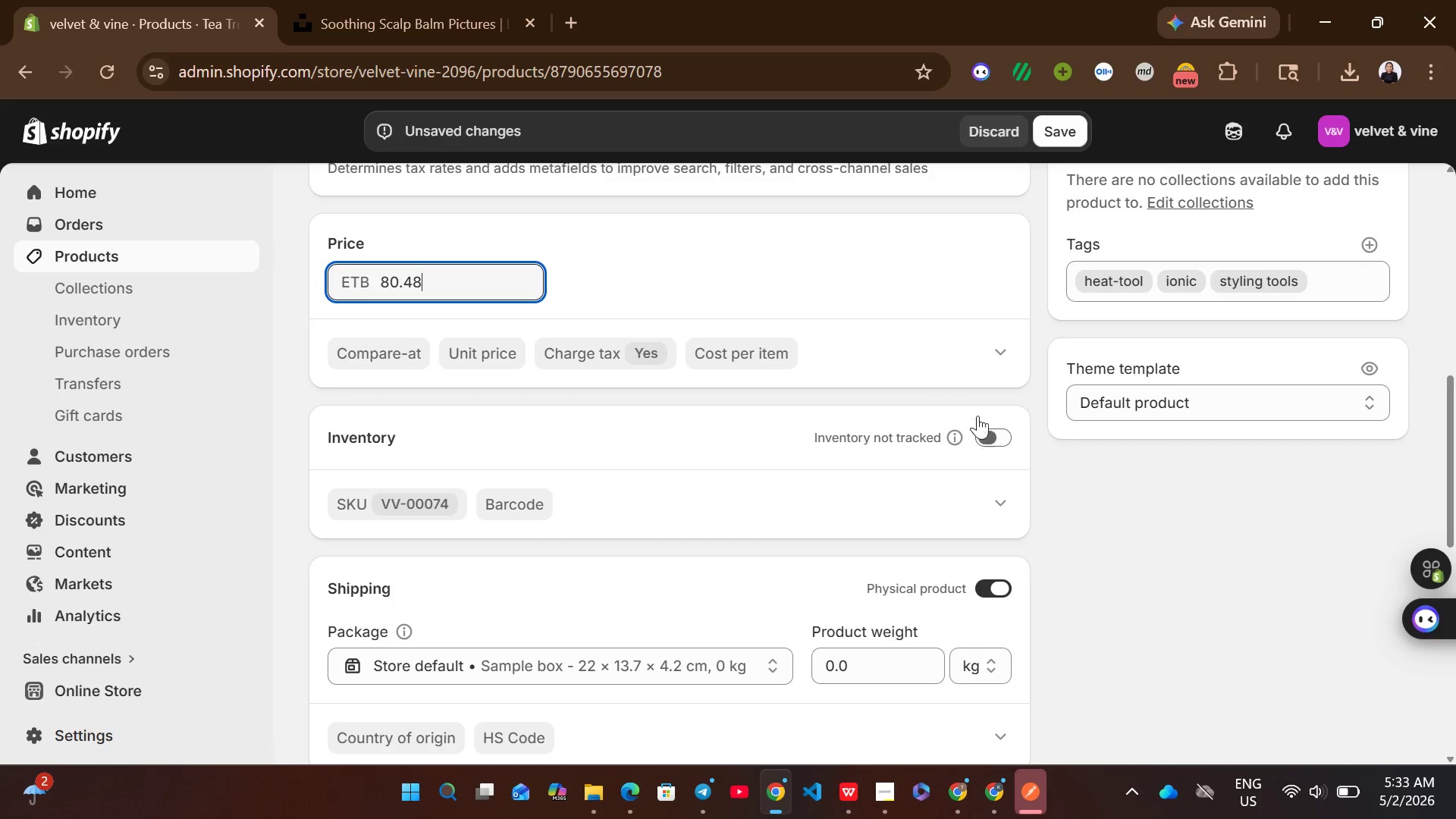 
left_click([988, 427])
 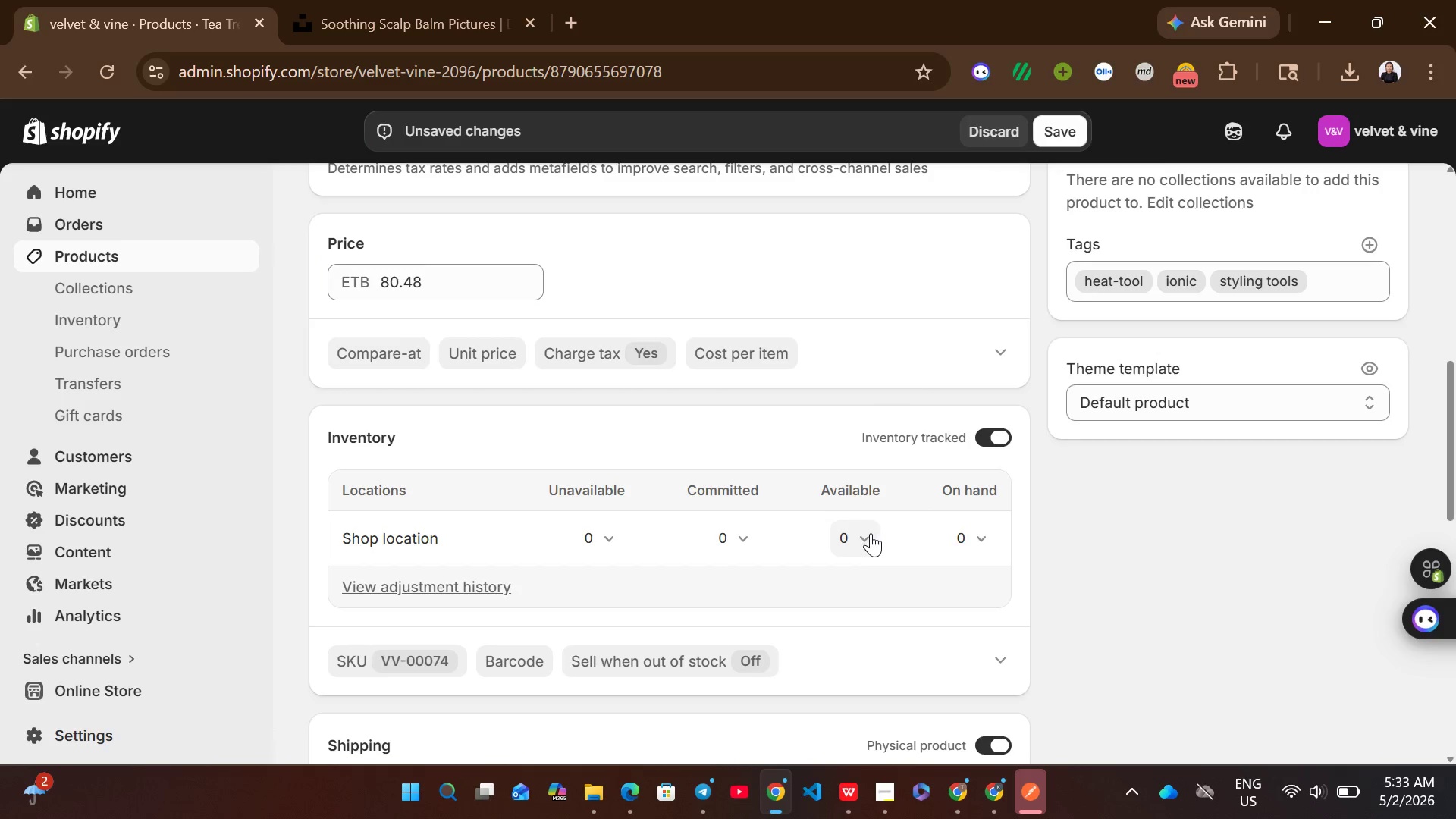 
left_click([870, 535])
 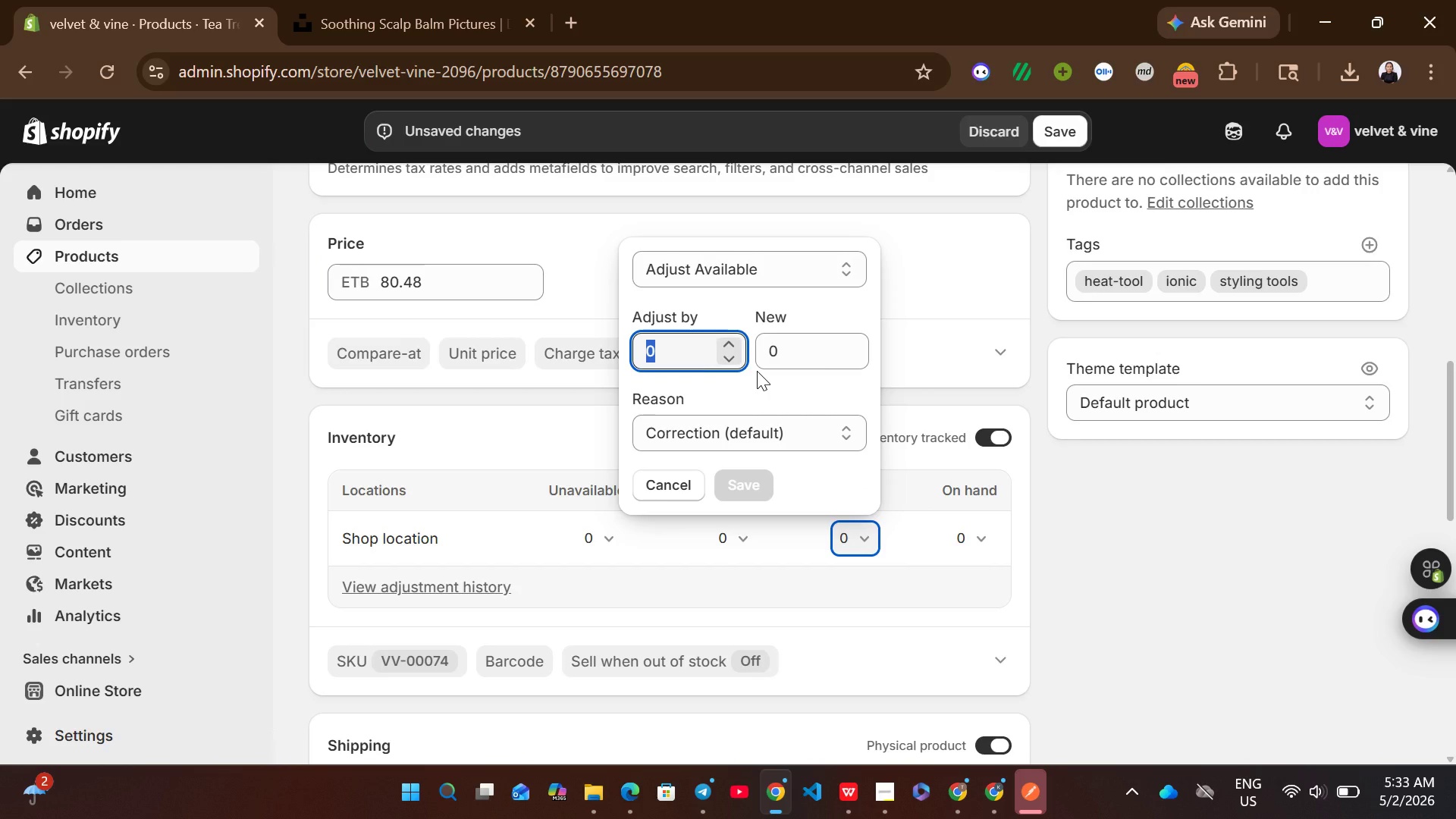 
wait(5.88)
 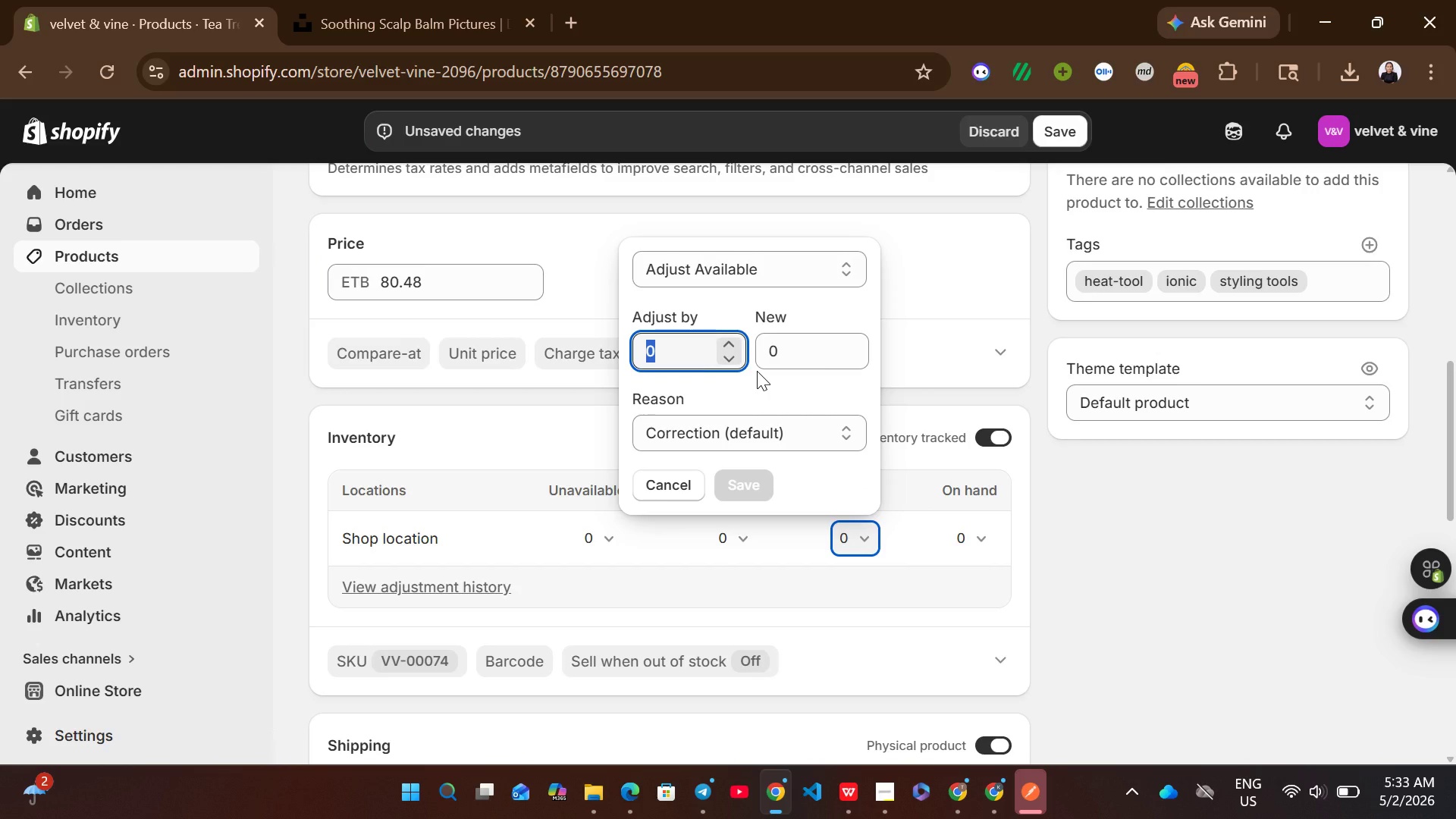 
type(22)
 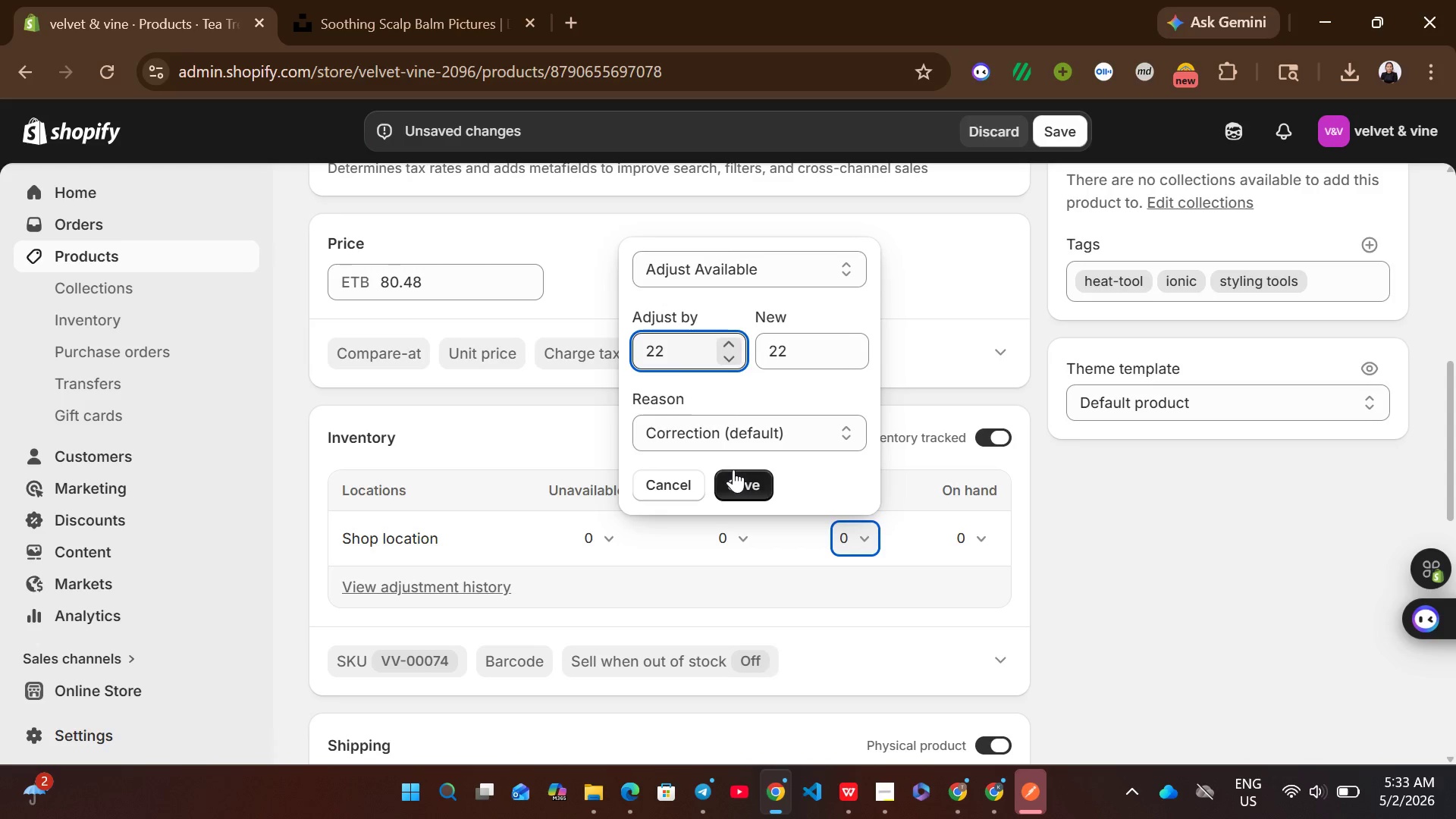 
left_click([733, 469])
 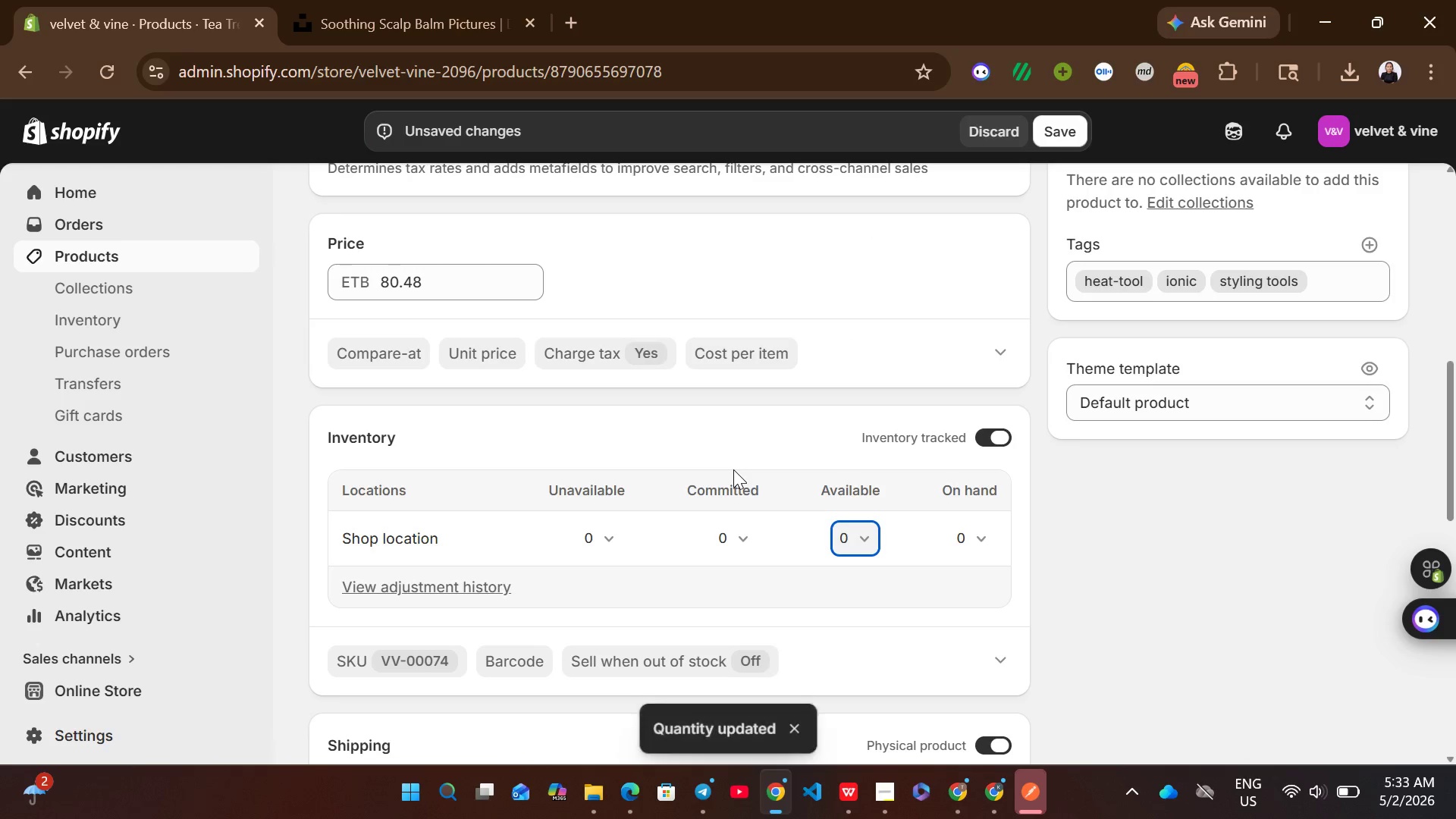 
mouse_move([907, 628])
 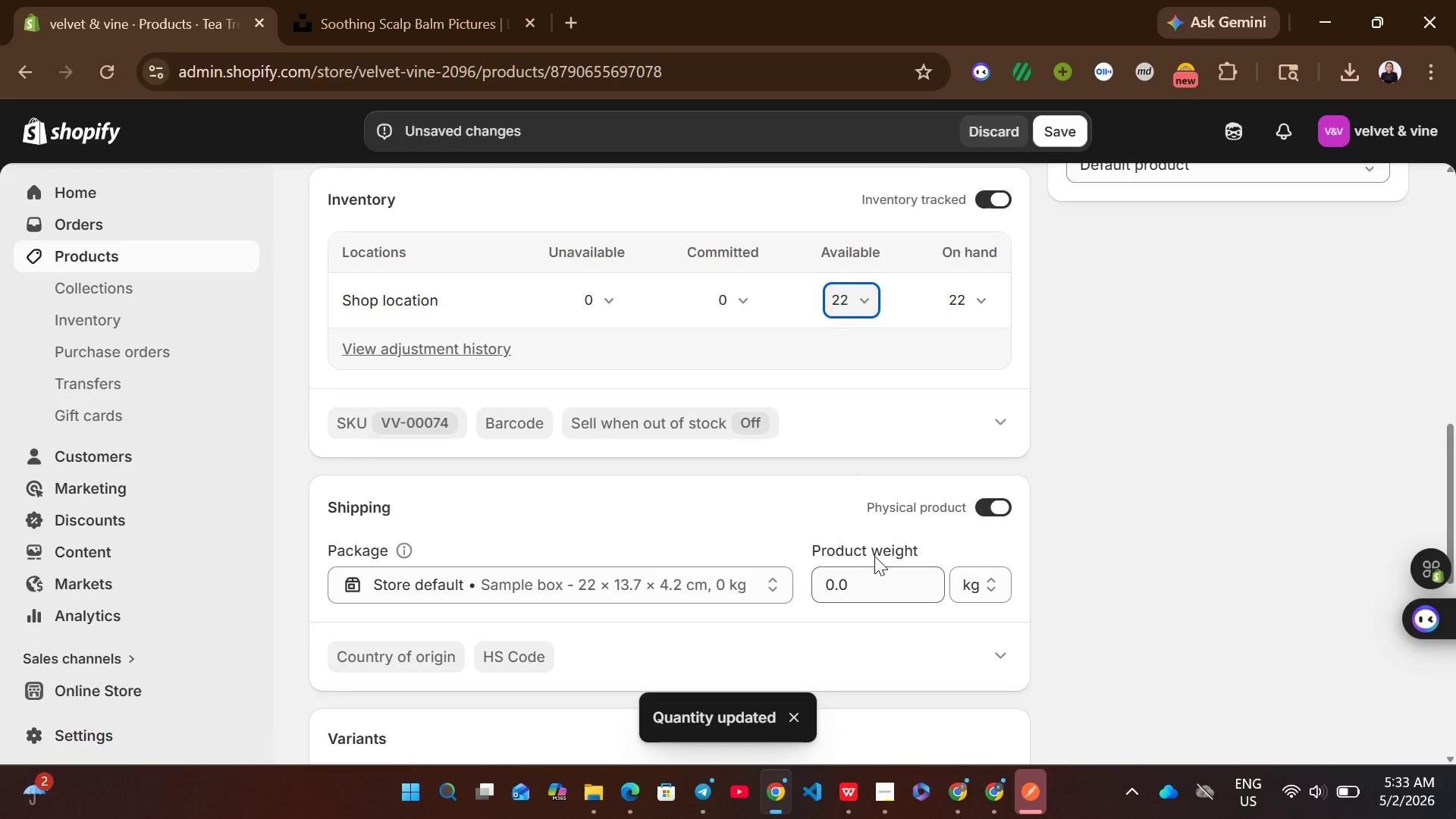 
left_click([874, 556])
 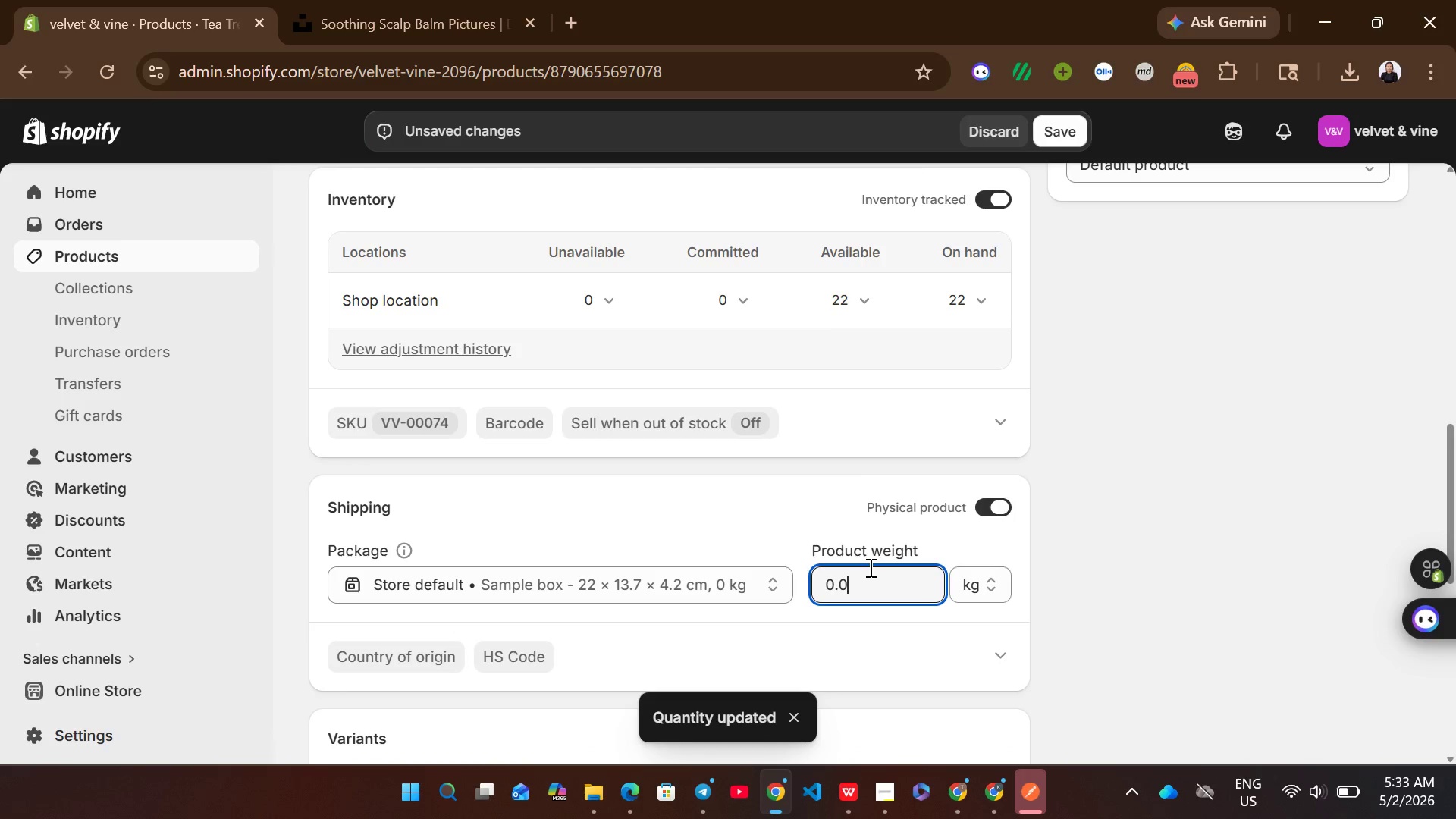 
left_click([869, 567])
 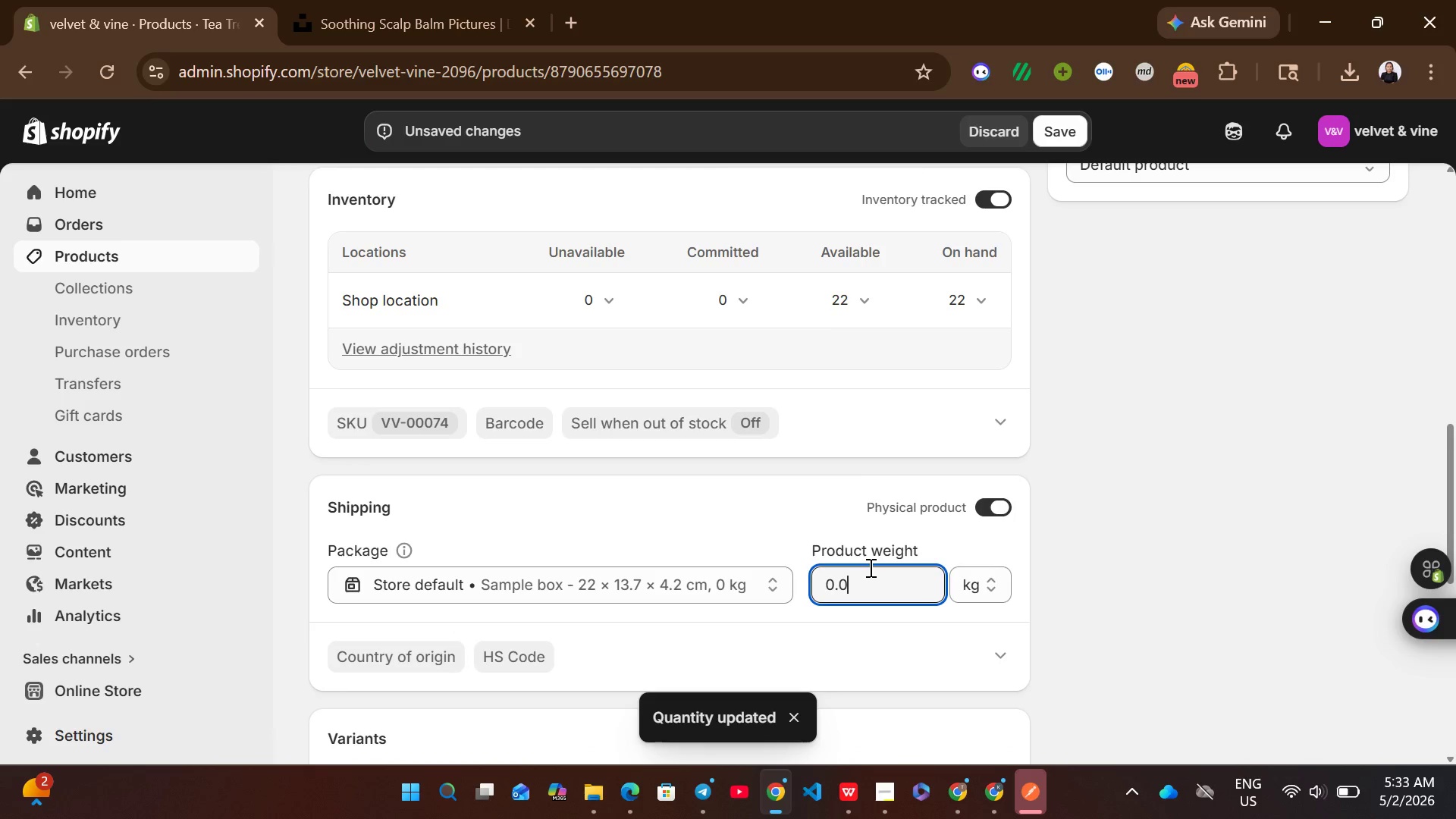 
key(Control+A)
 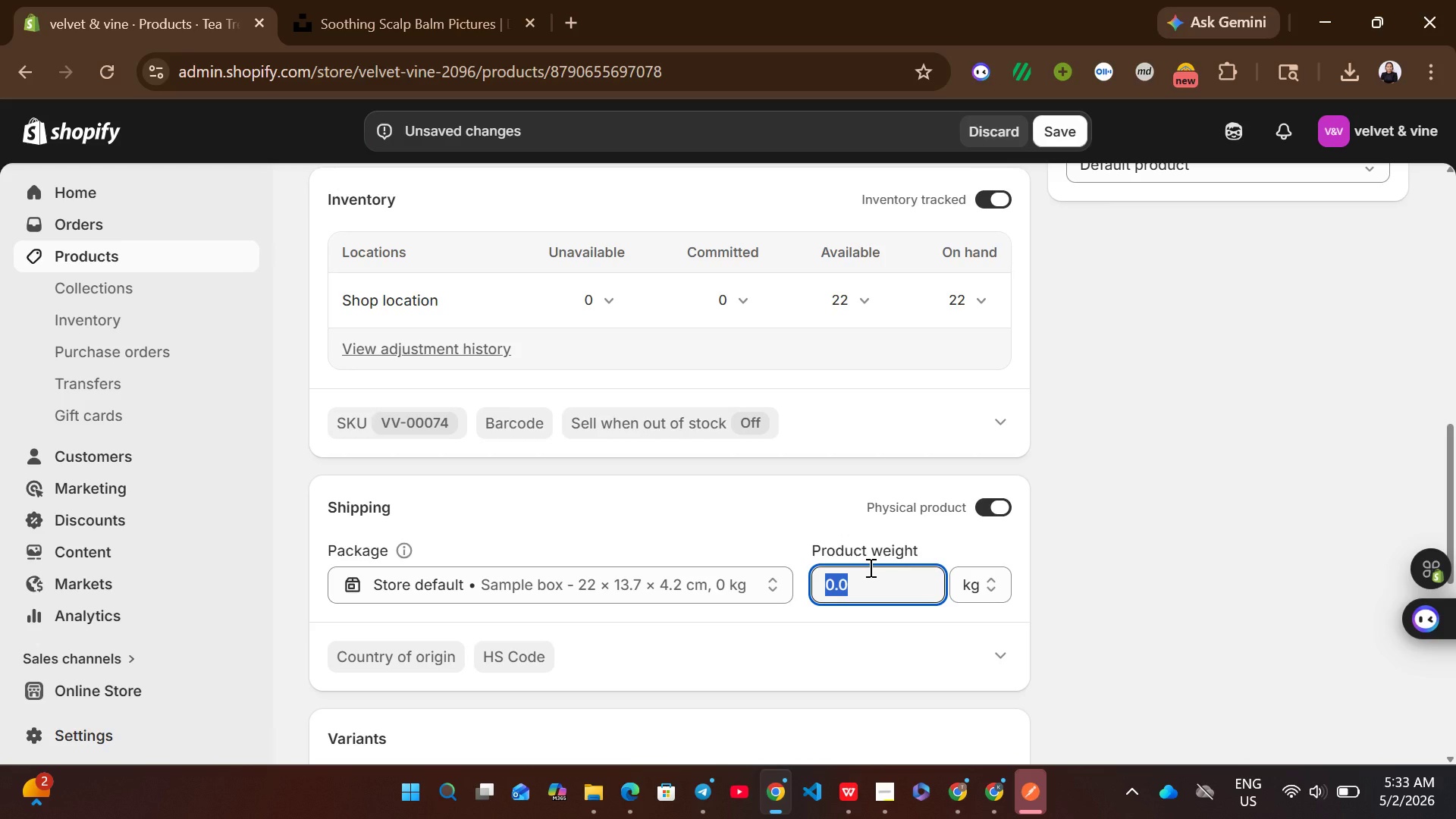 
type(1495)
 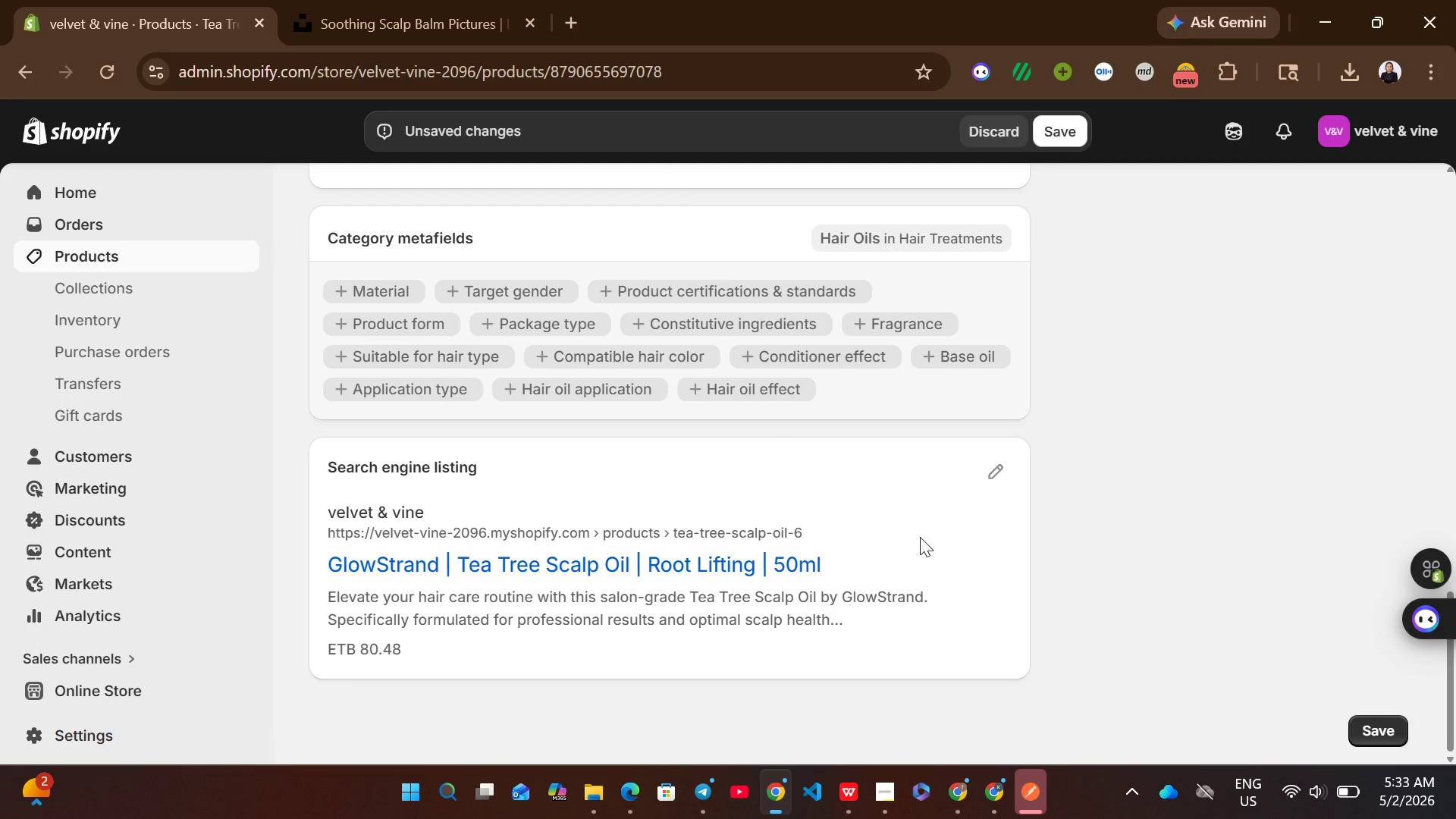 
left_click([995, 457])
 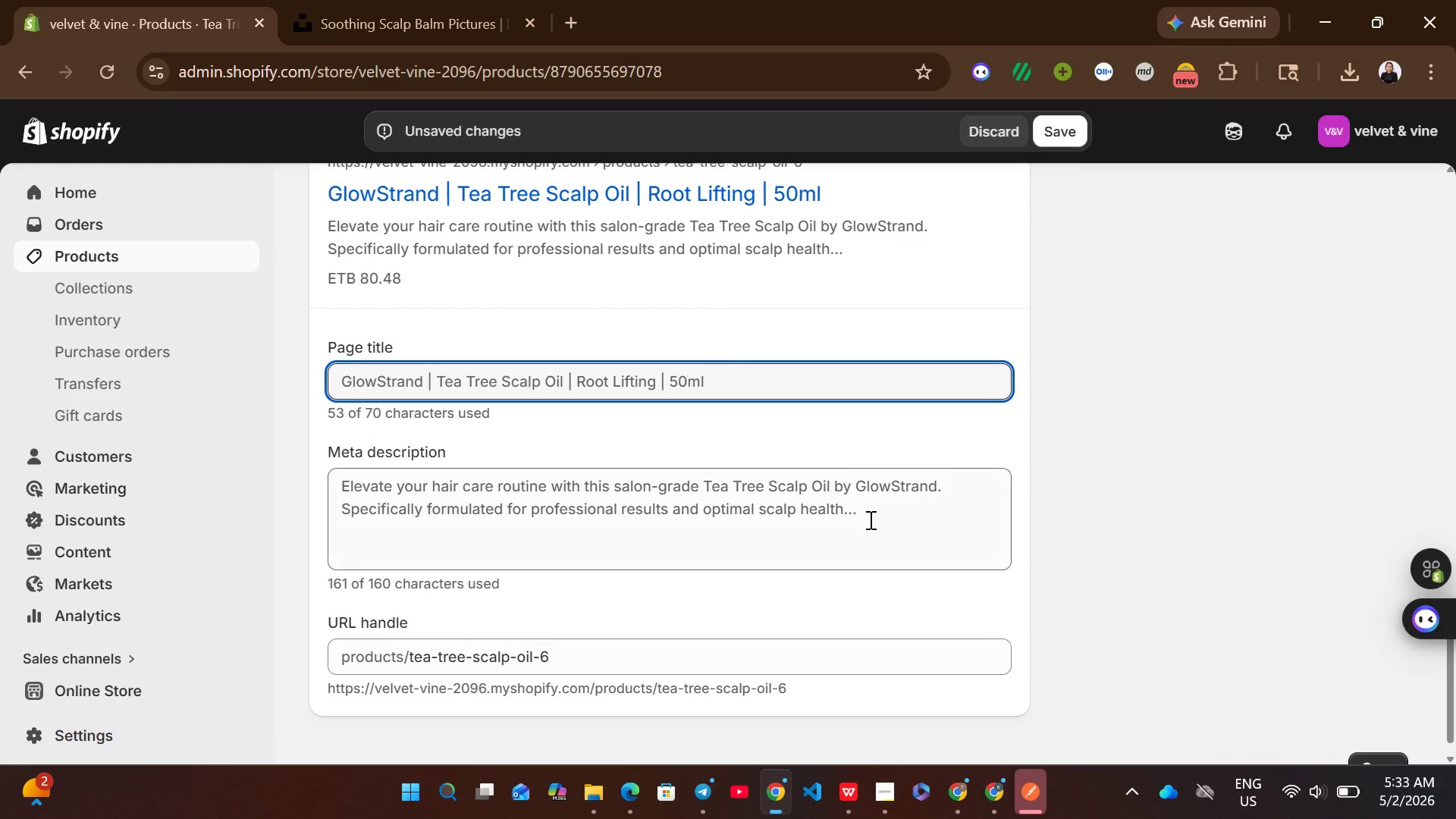 
left_click([827, 482])
 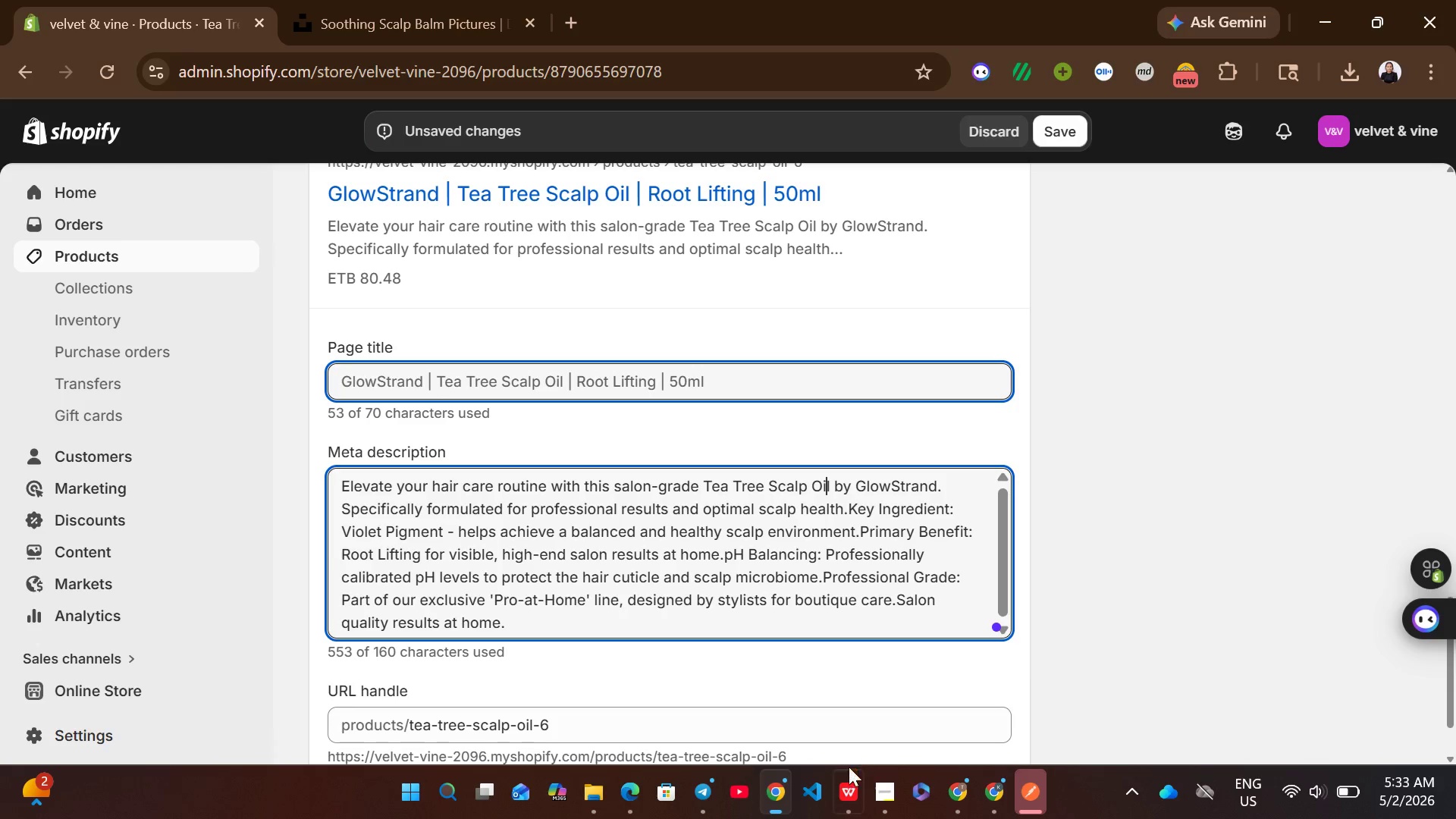 
left_click([842, 787])
 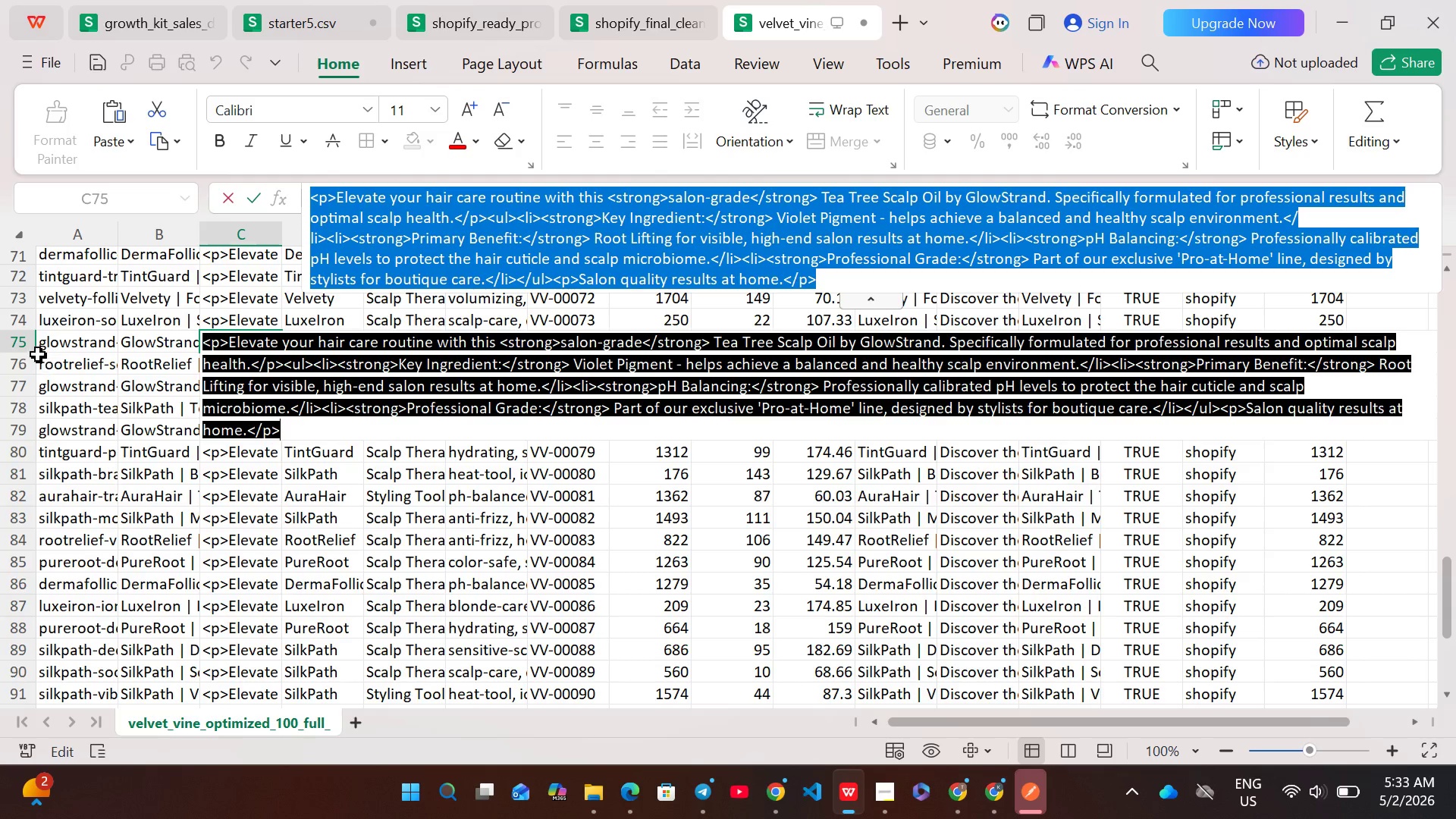 
left_click([22, 344])
 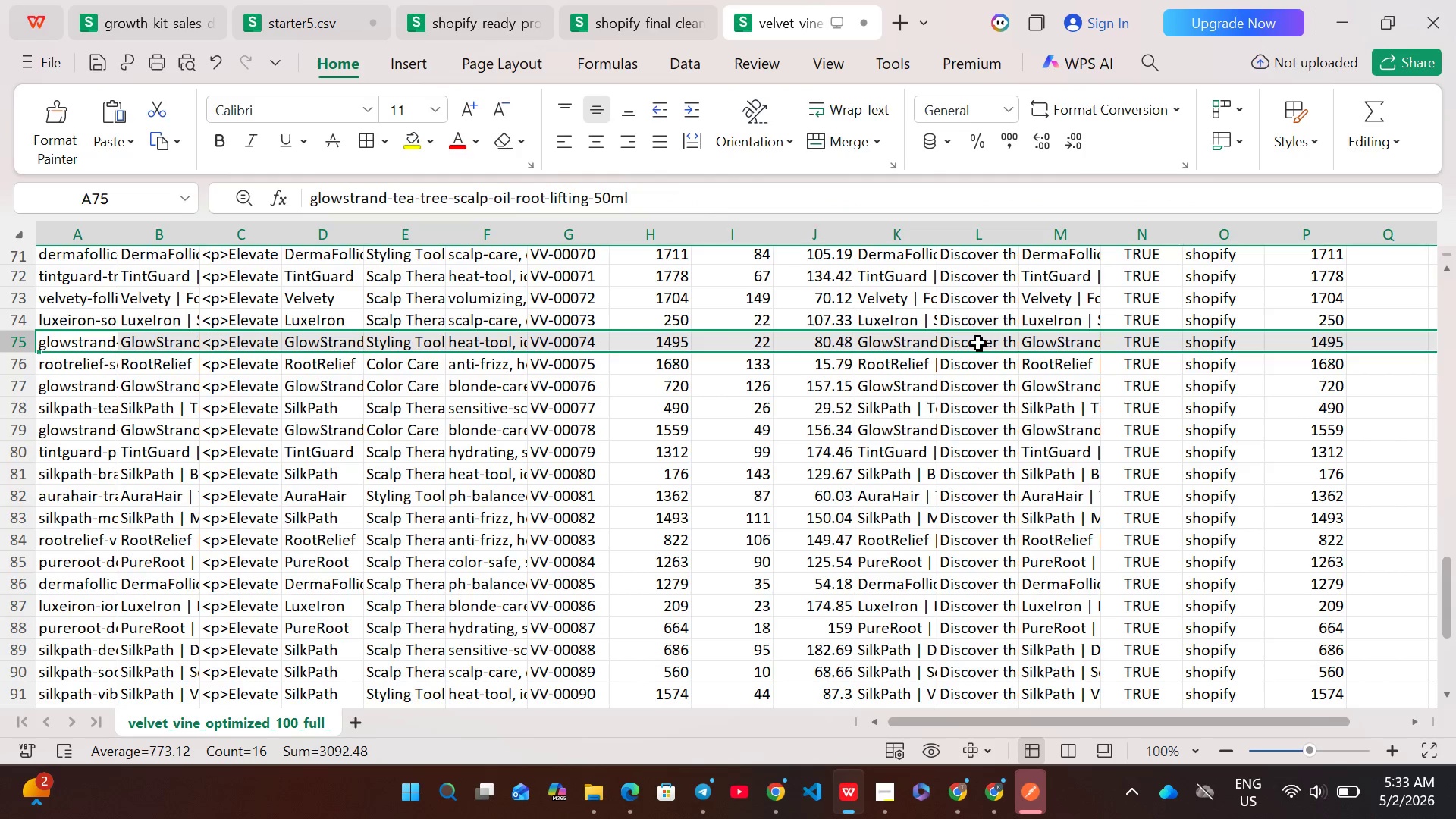 
double_click([978, 344])
 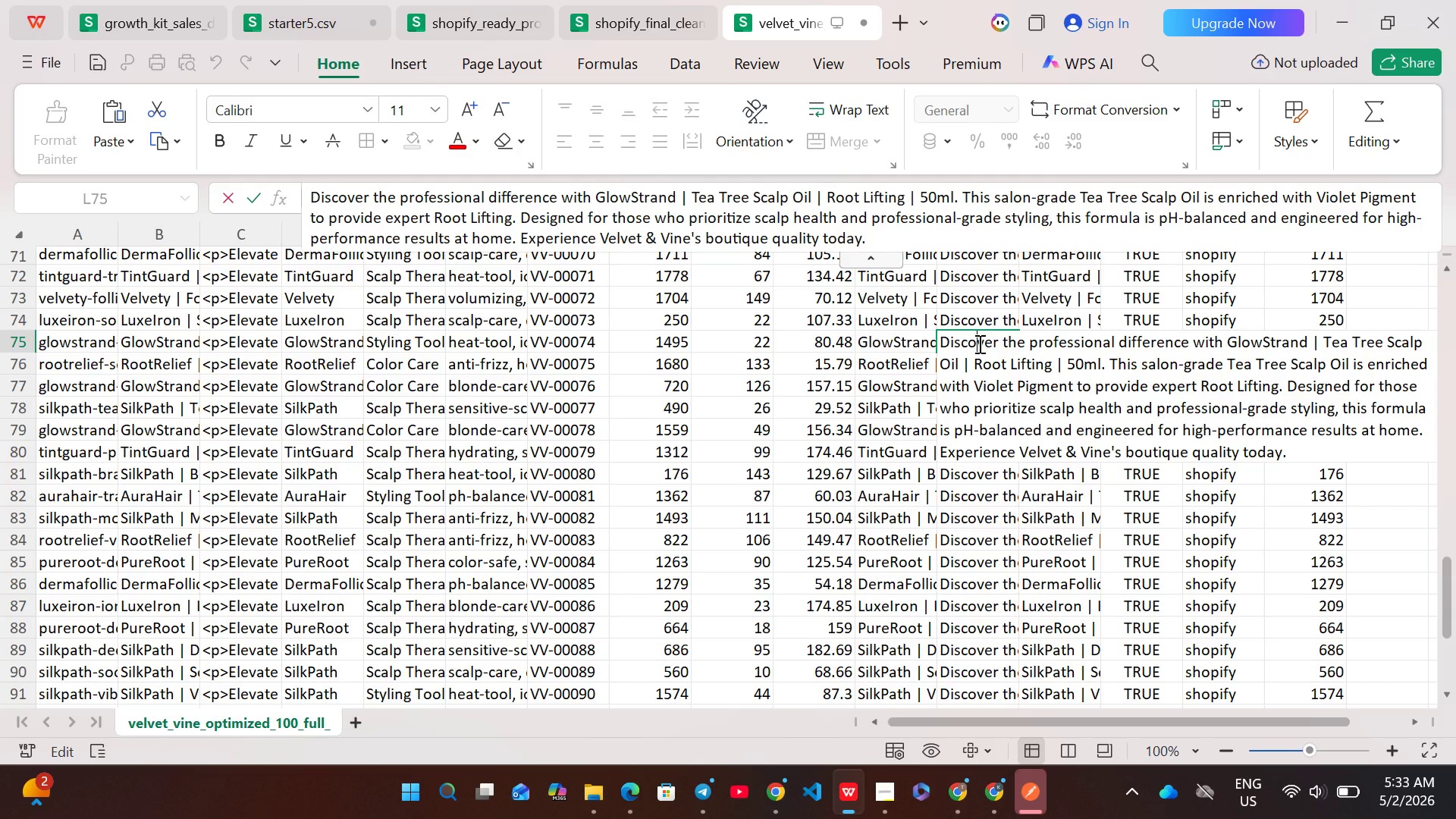 
key(Control+A)
 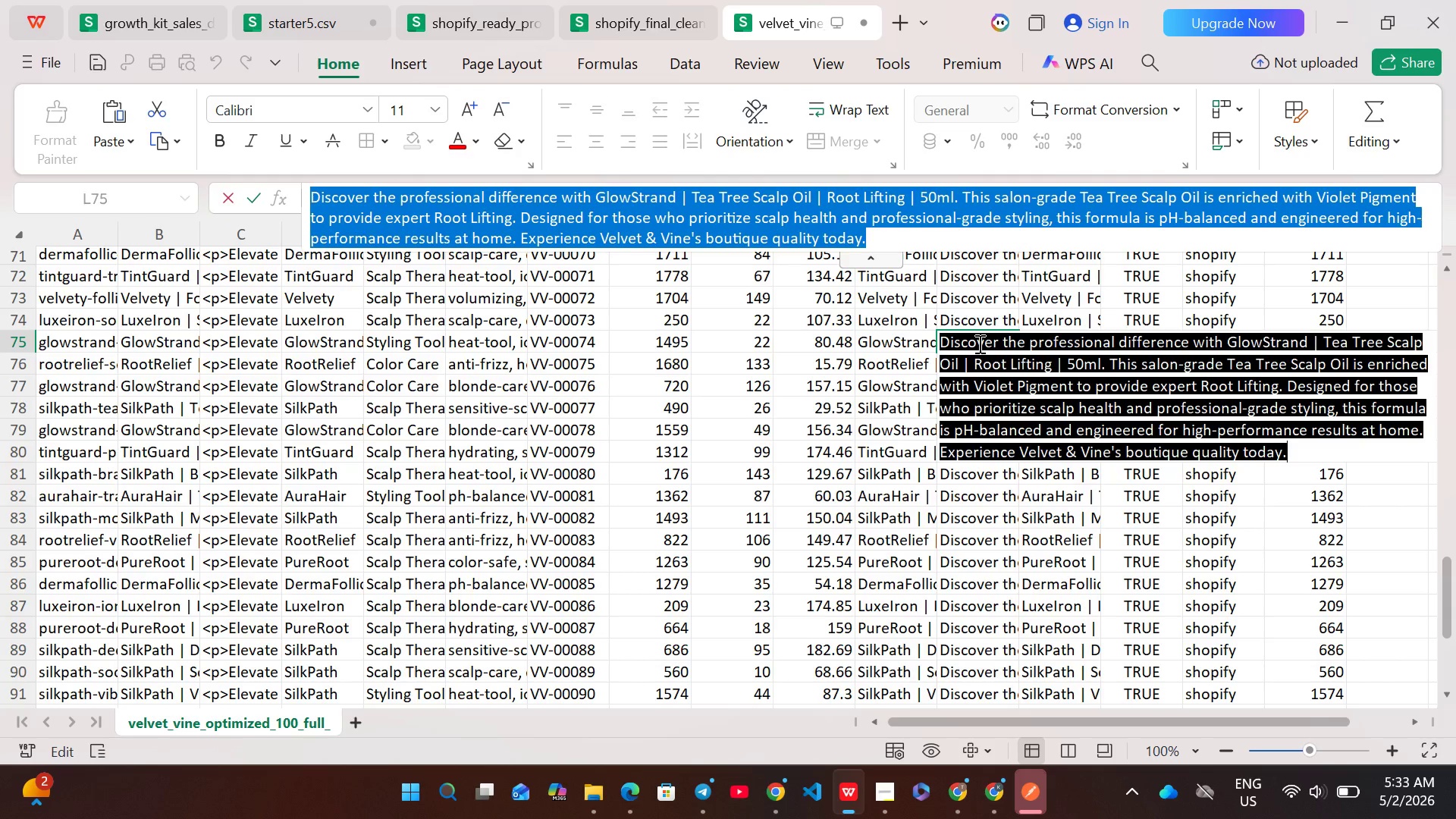 
key(Control+C)
 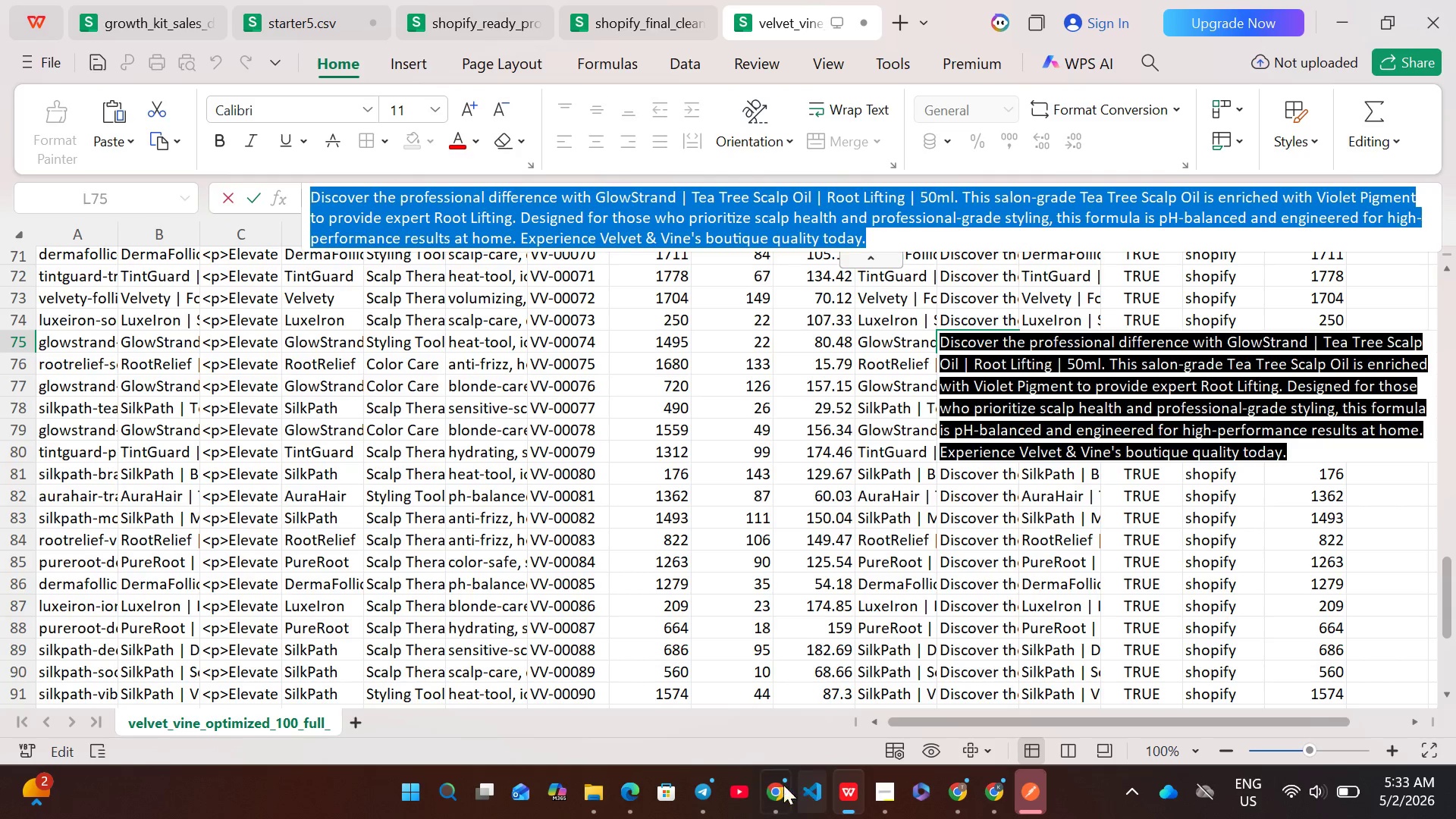 
left_click([773, 785])
 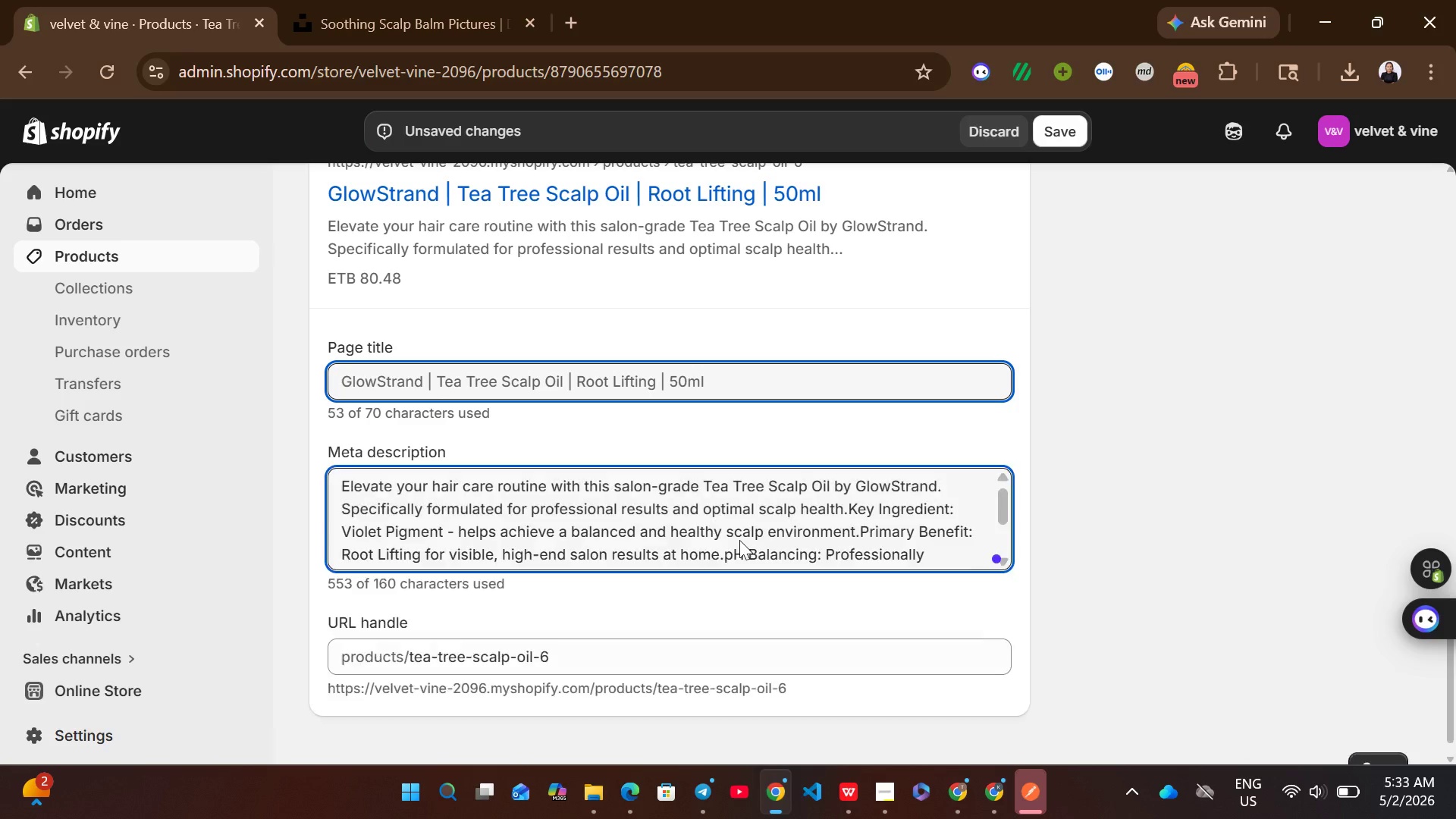 
left_click([739, 540])
 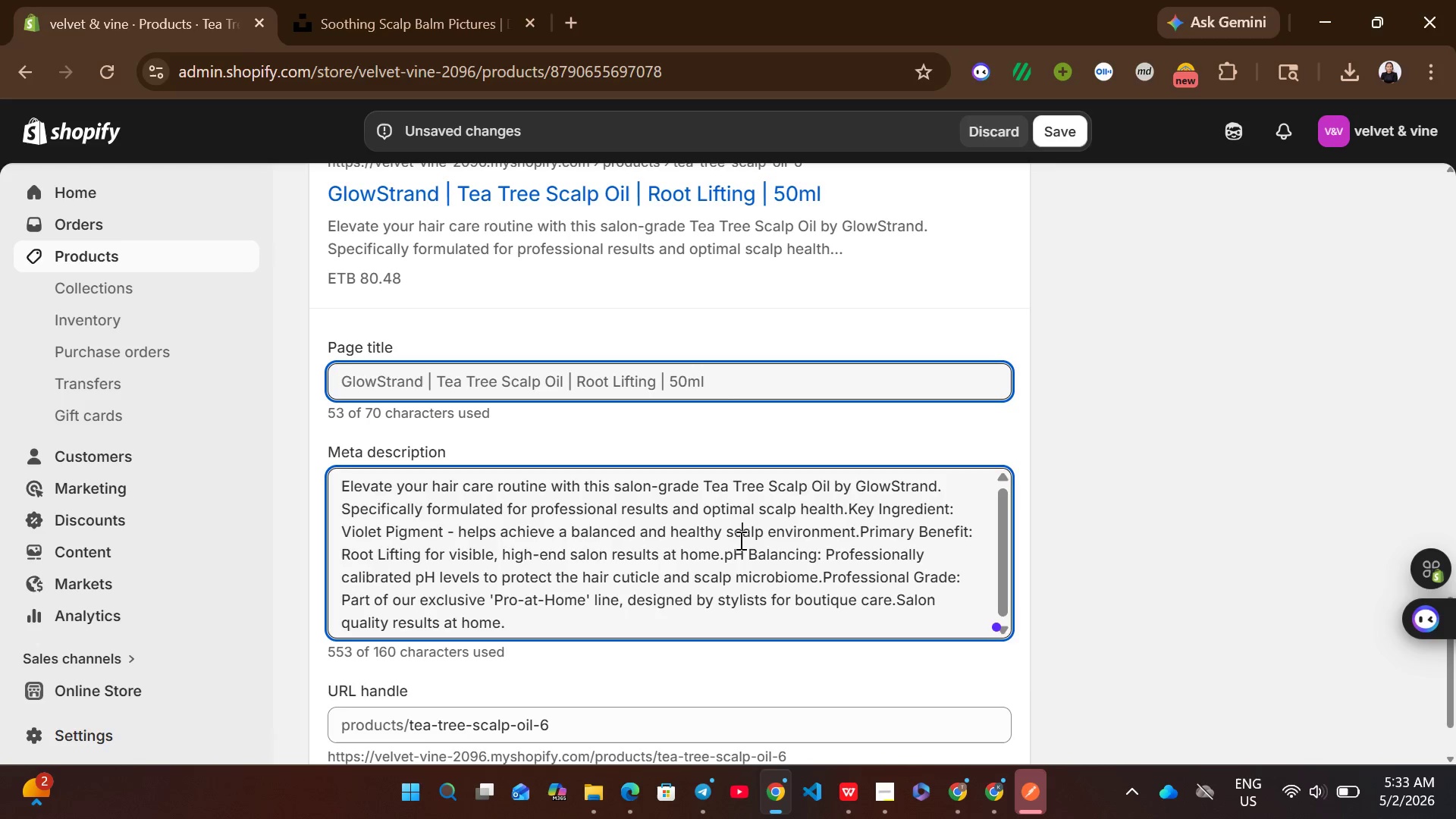 
key(Control+A)
 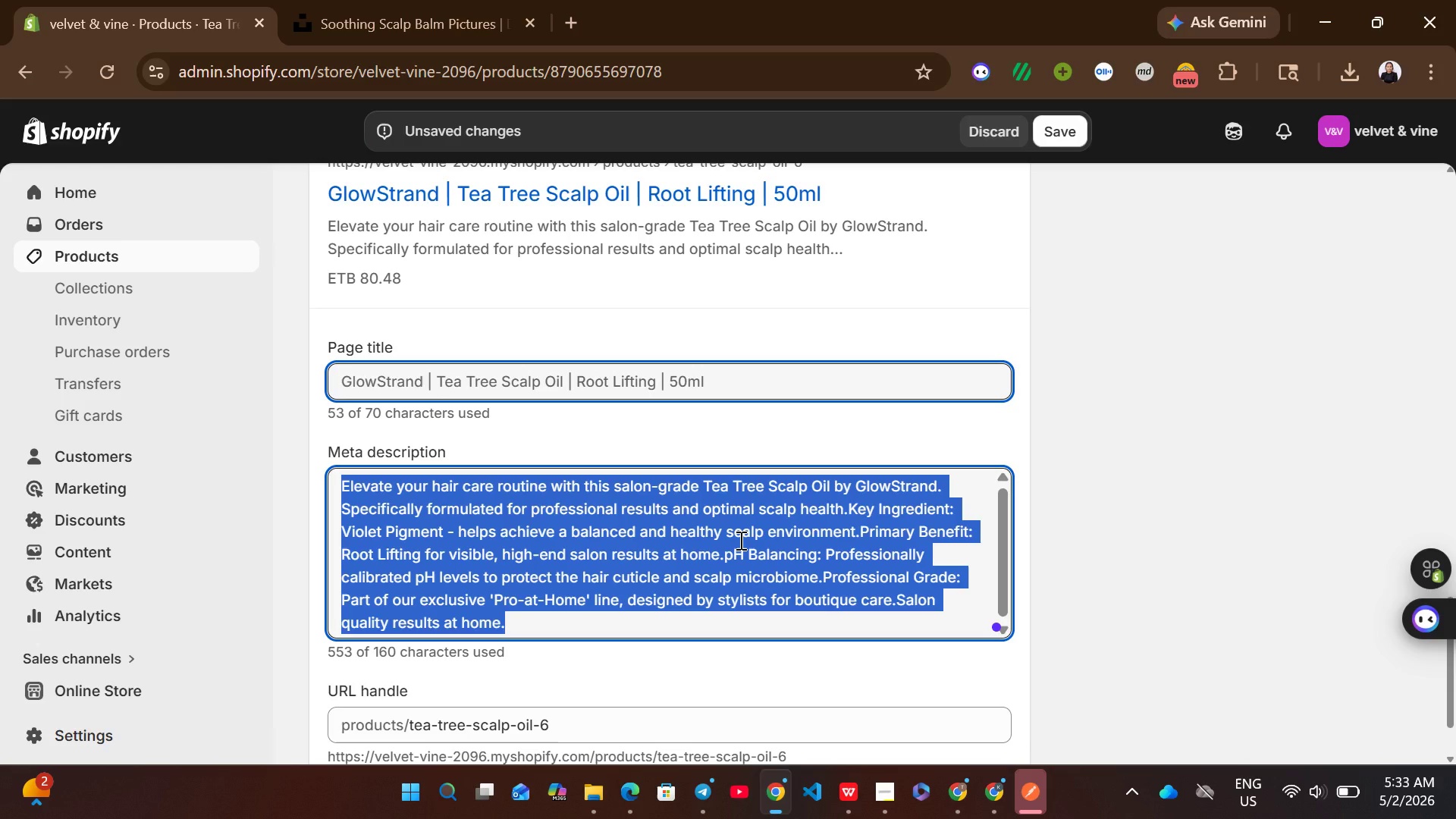 
key(Control+ControlLeft)
 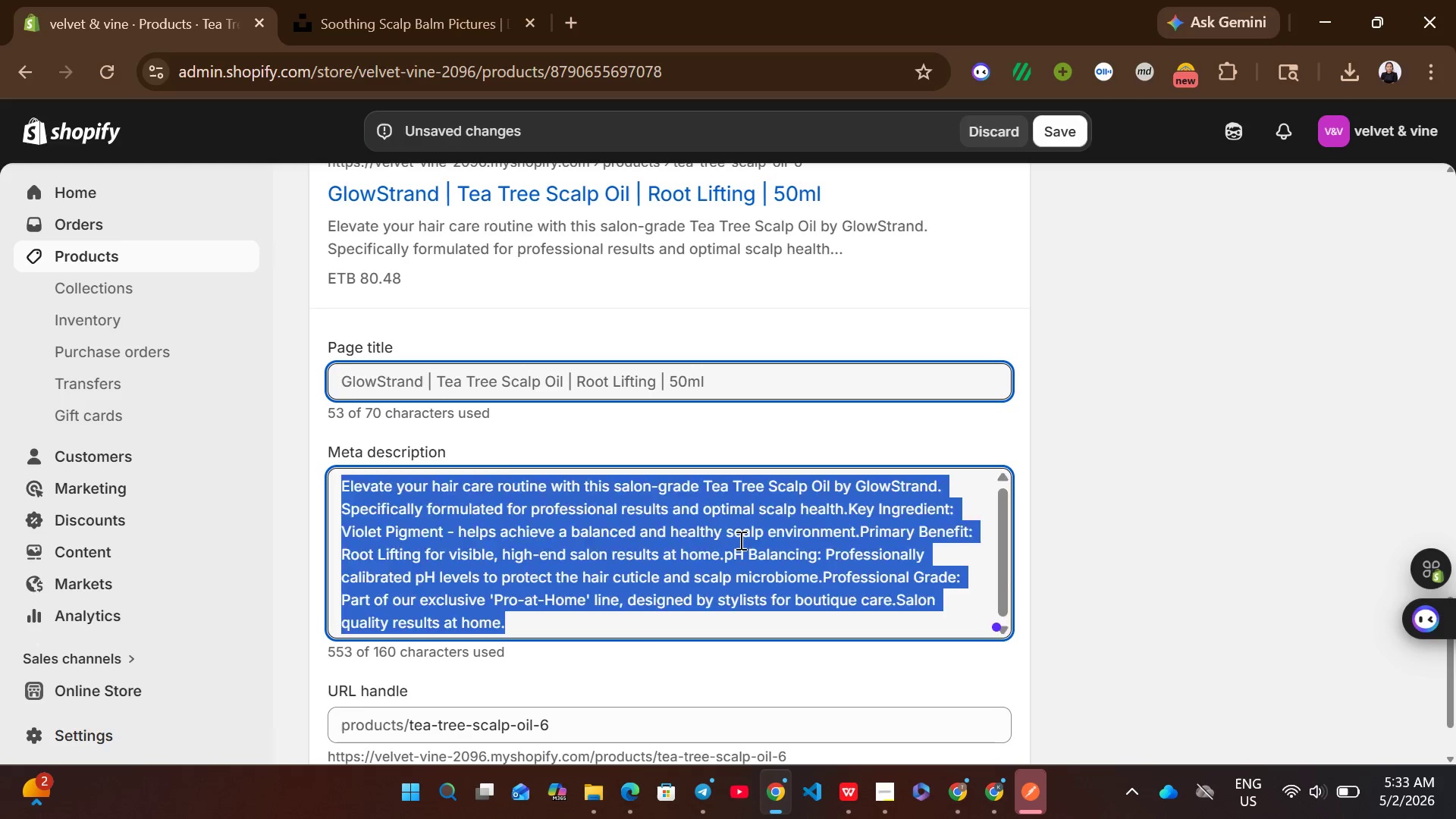 
key(Control+V)
 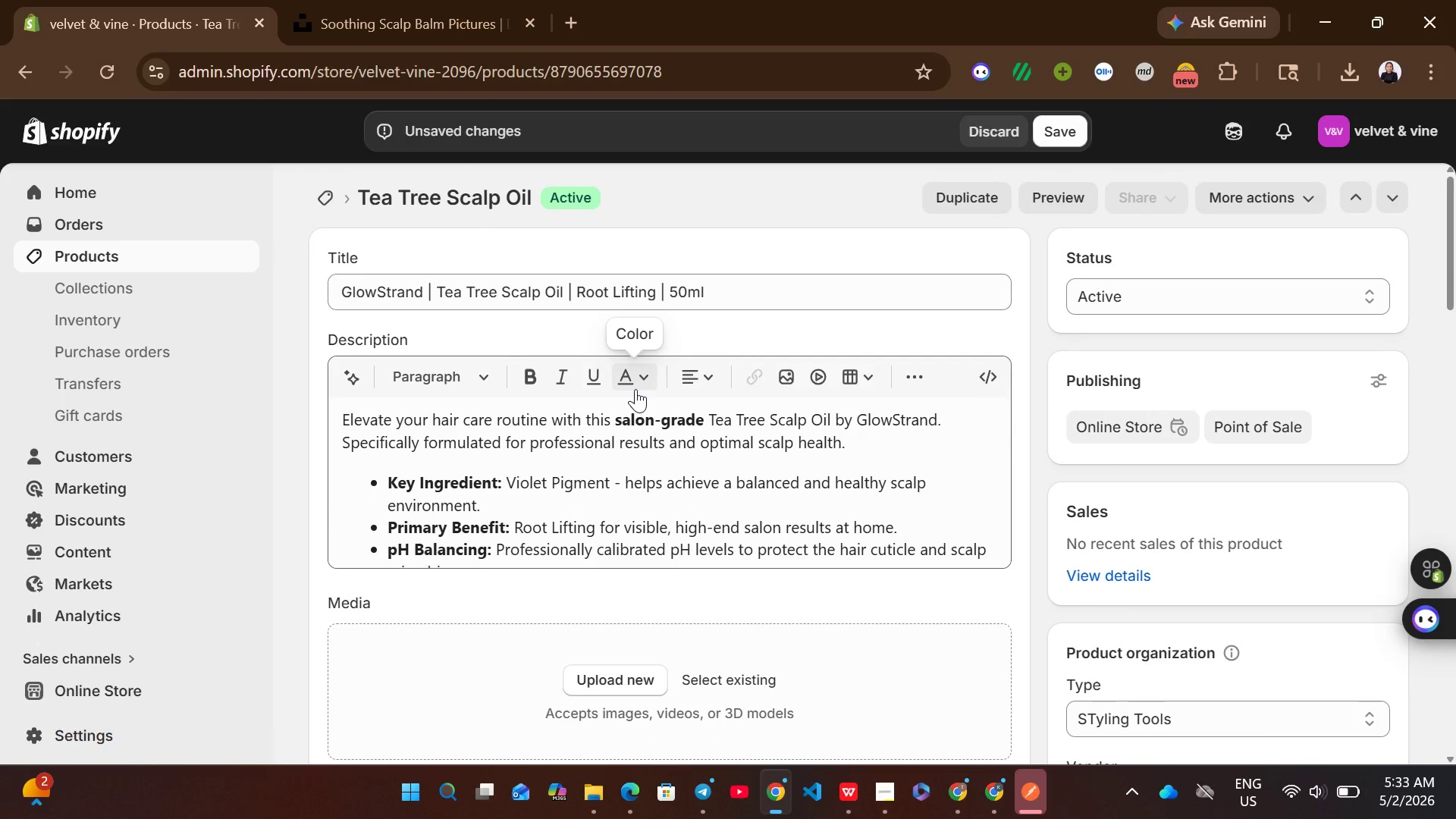 
left_click_drag(start_coordinate=[438, 289], to_coordinate=[565, 292])
 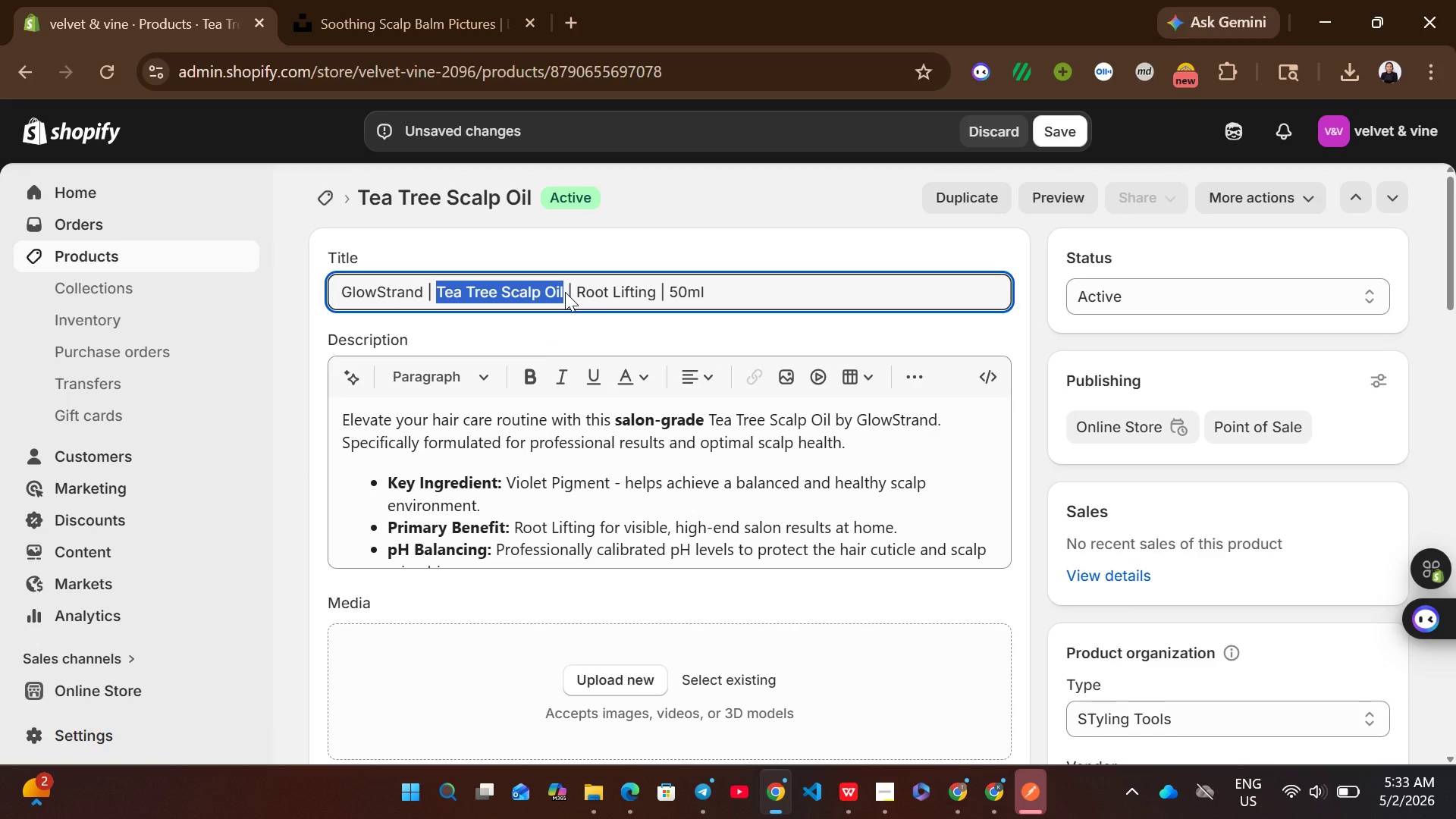 
key(Control+C)
 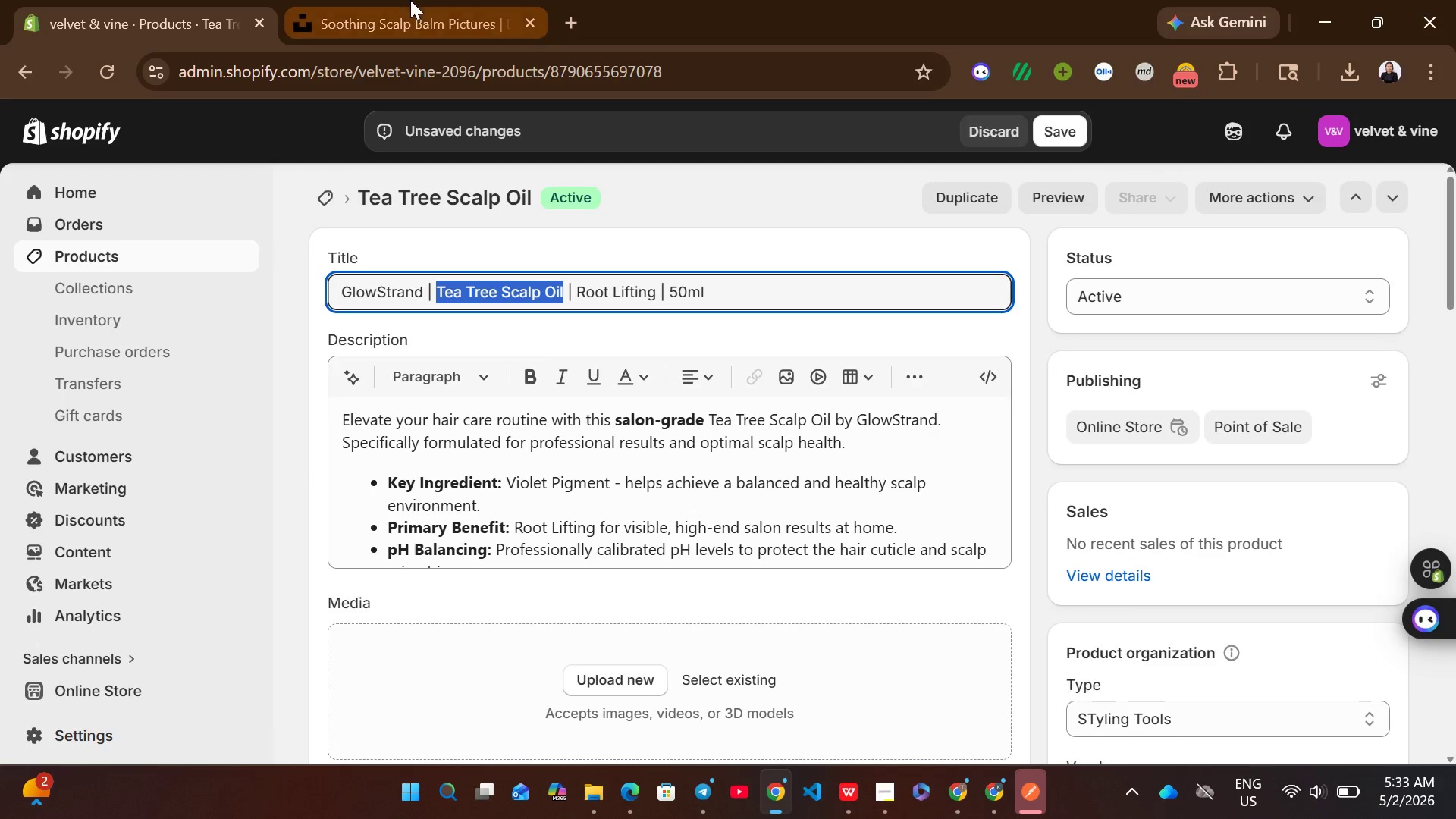 
left_click([410, 0])
 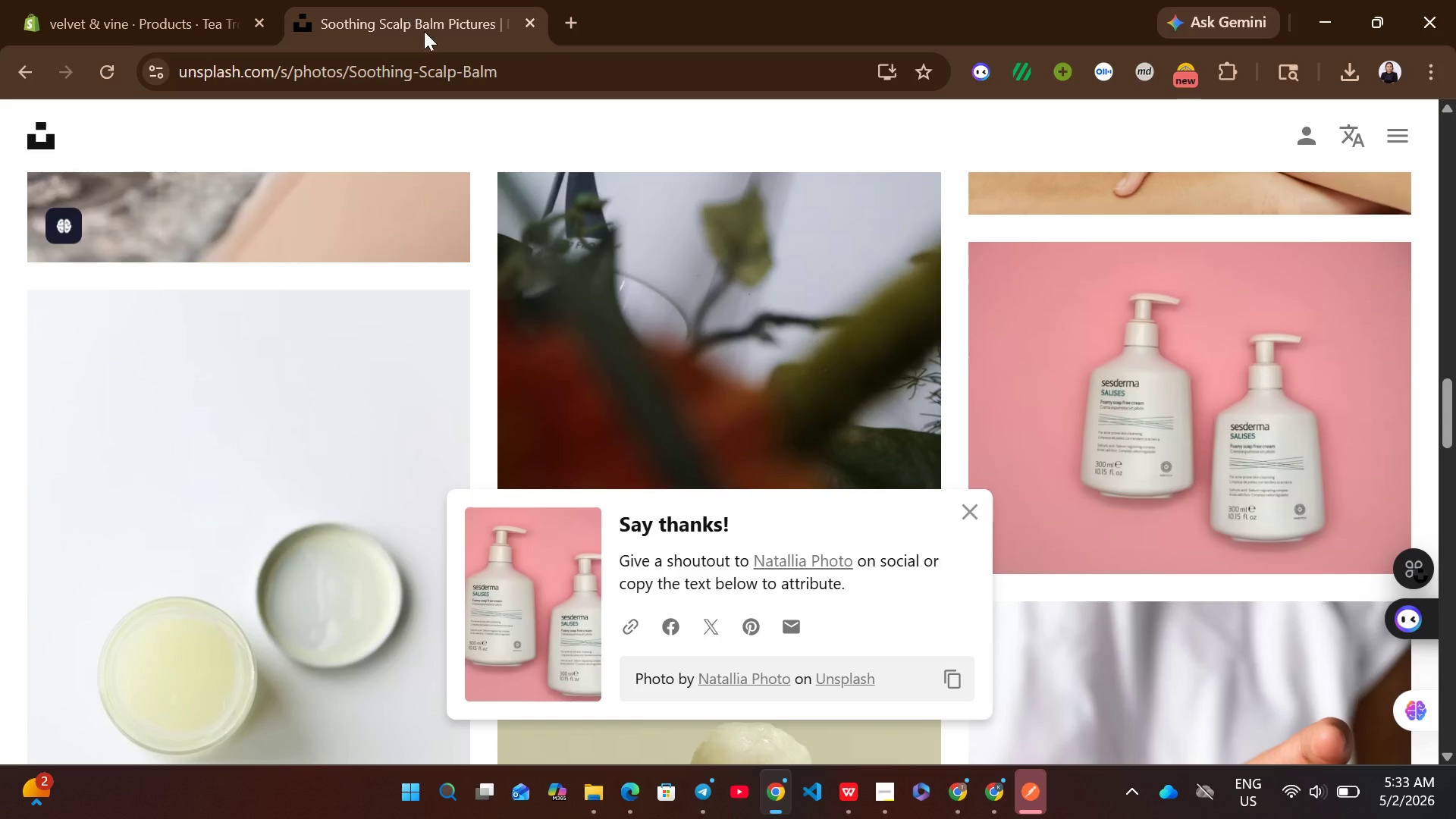 
mouse_move([497, 265])
 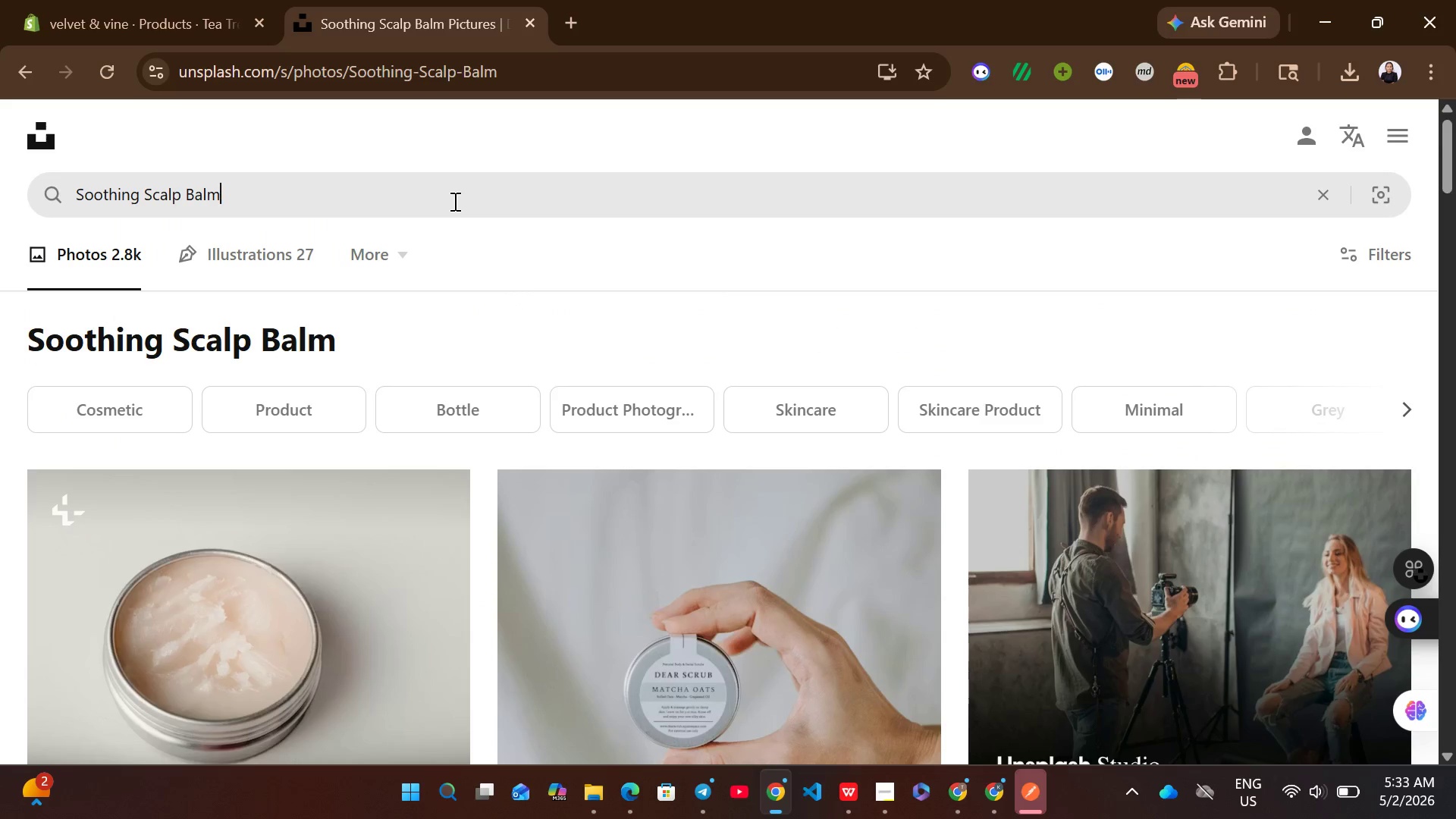 
left_click([453, 201])
 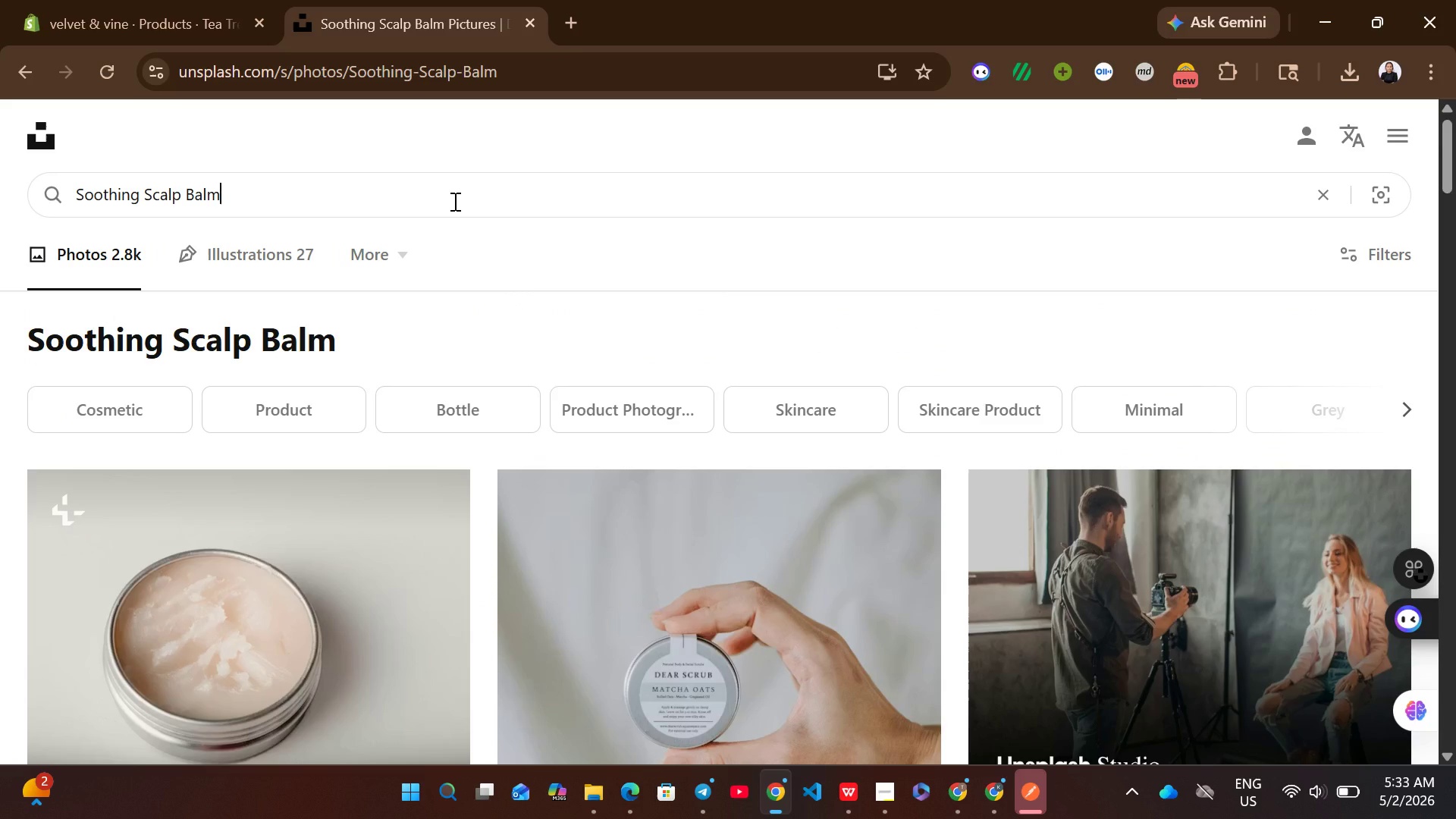 
key(Control+A)
 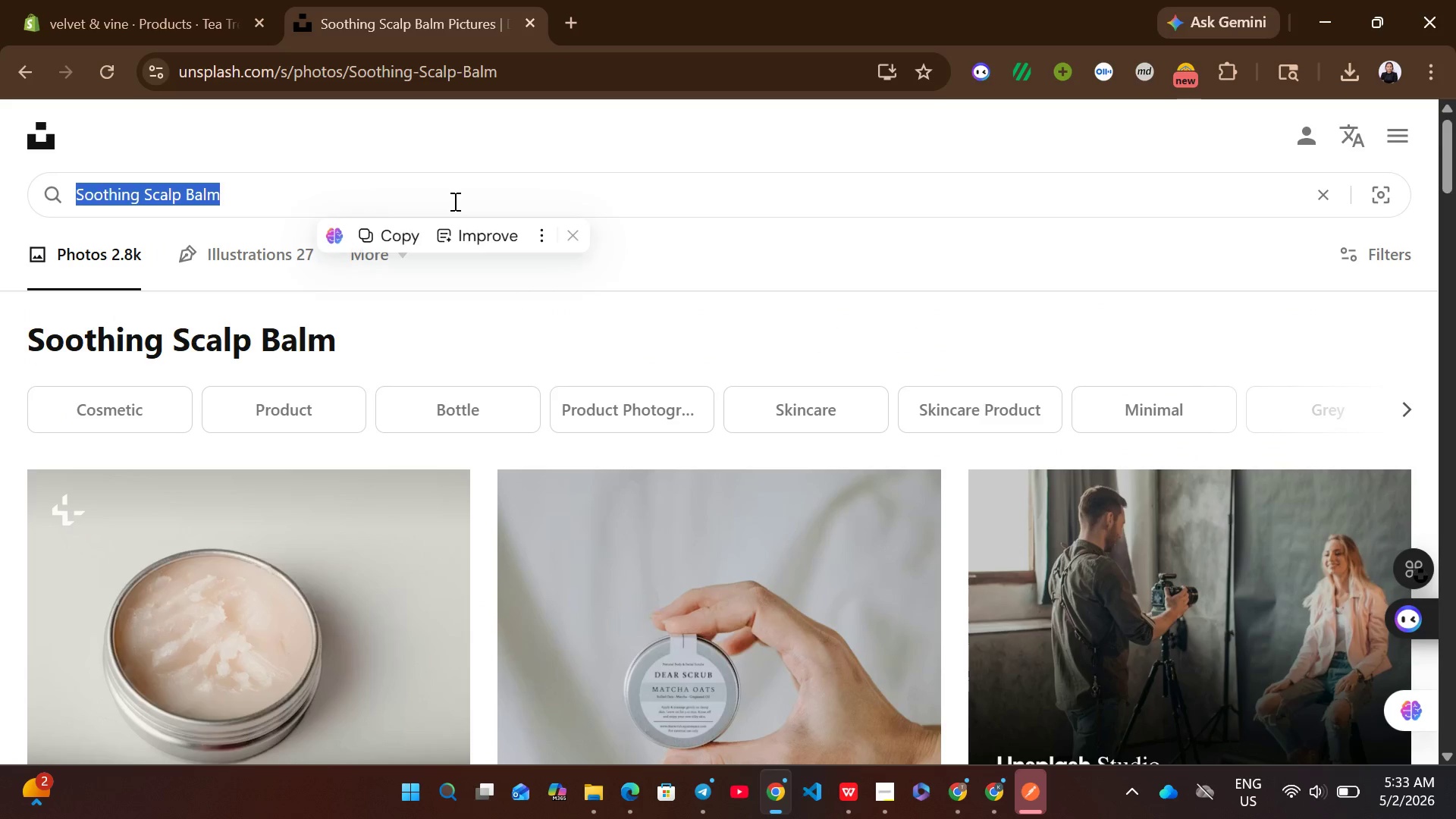 
key(Control+ControlLeft)
 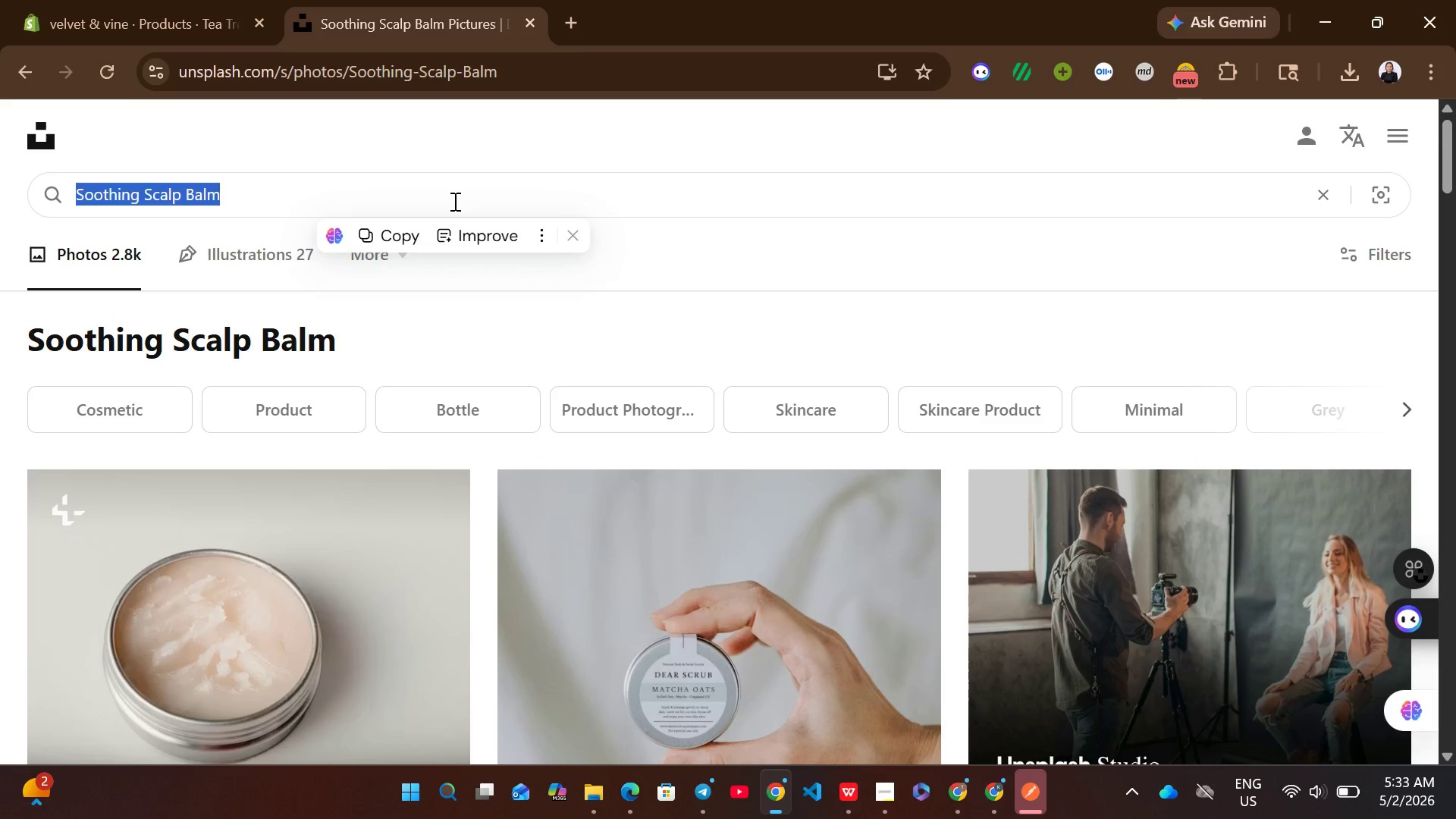 
key(Control+V)
 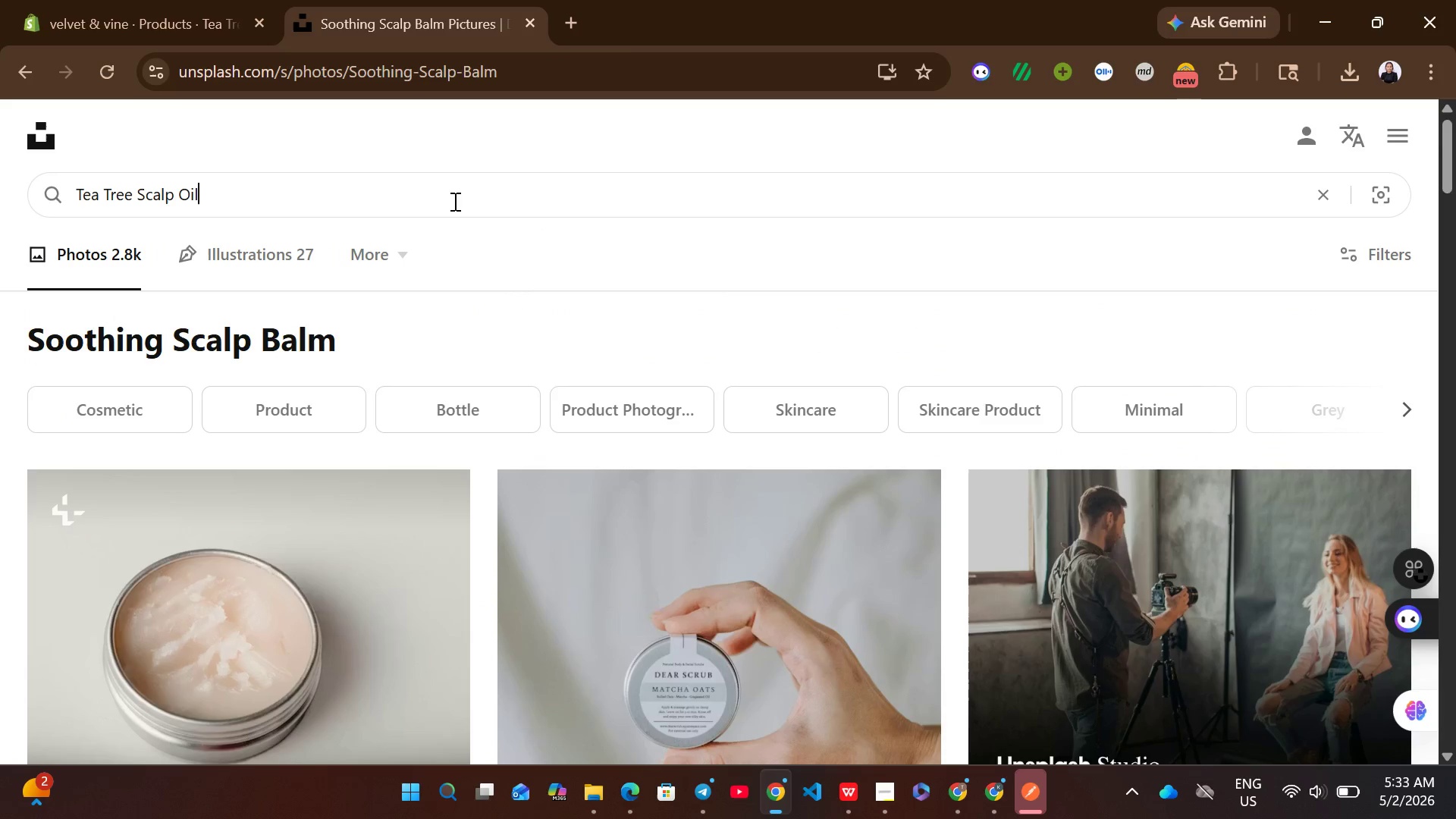 
key(Enter)
 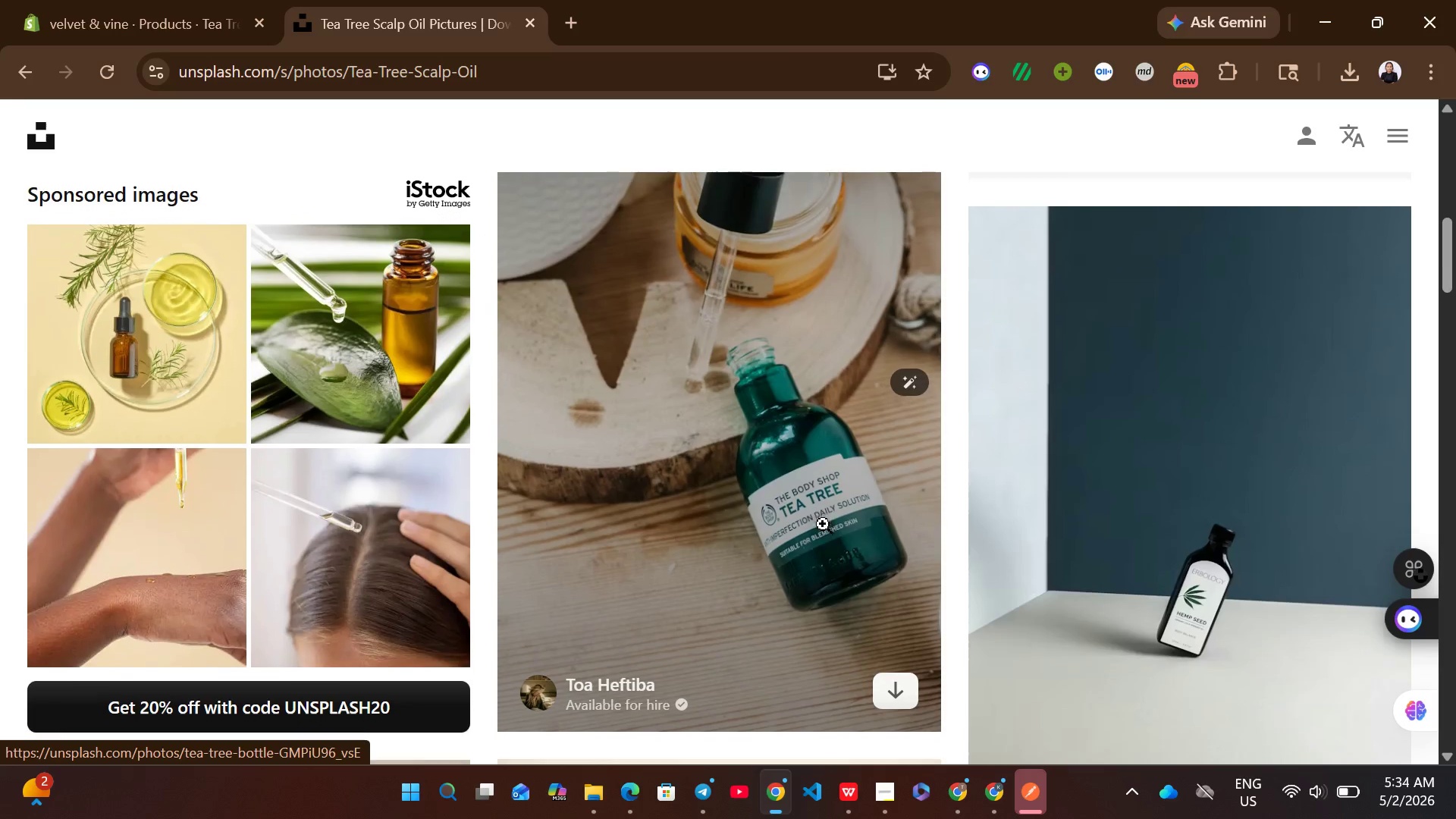 
wait(6.03)
 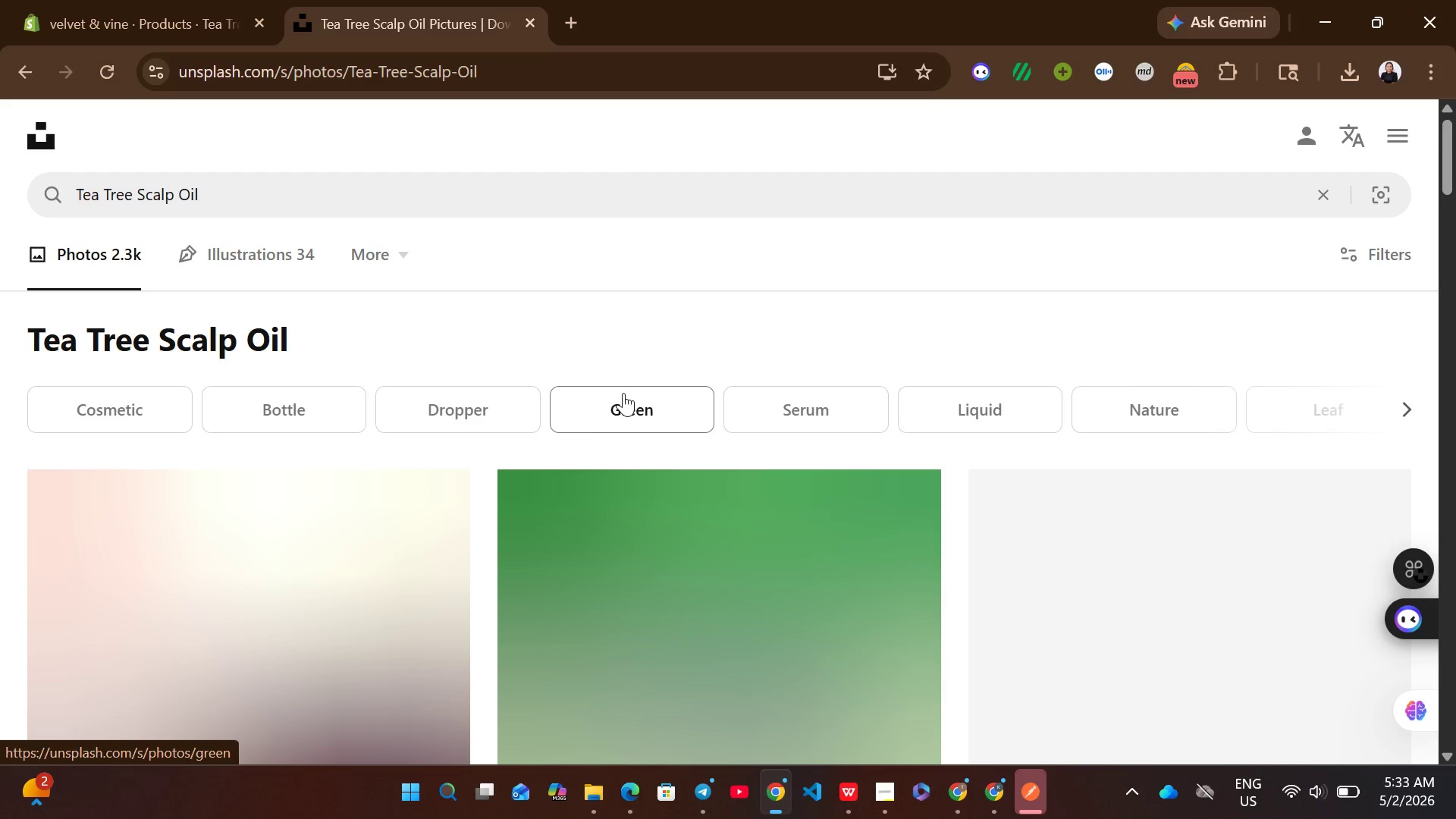 
left_click([895, 697])
 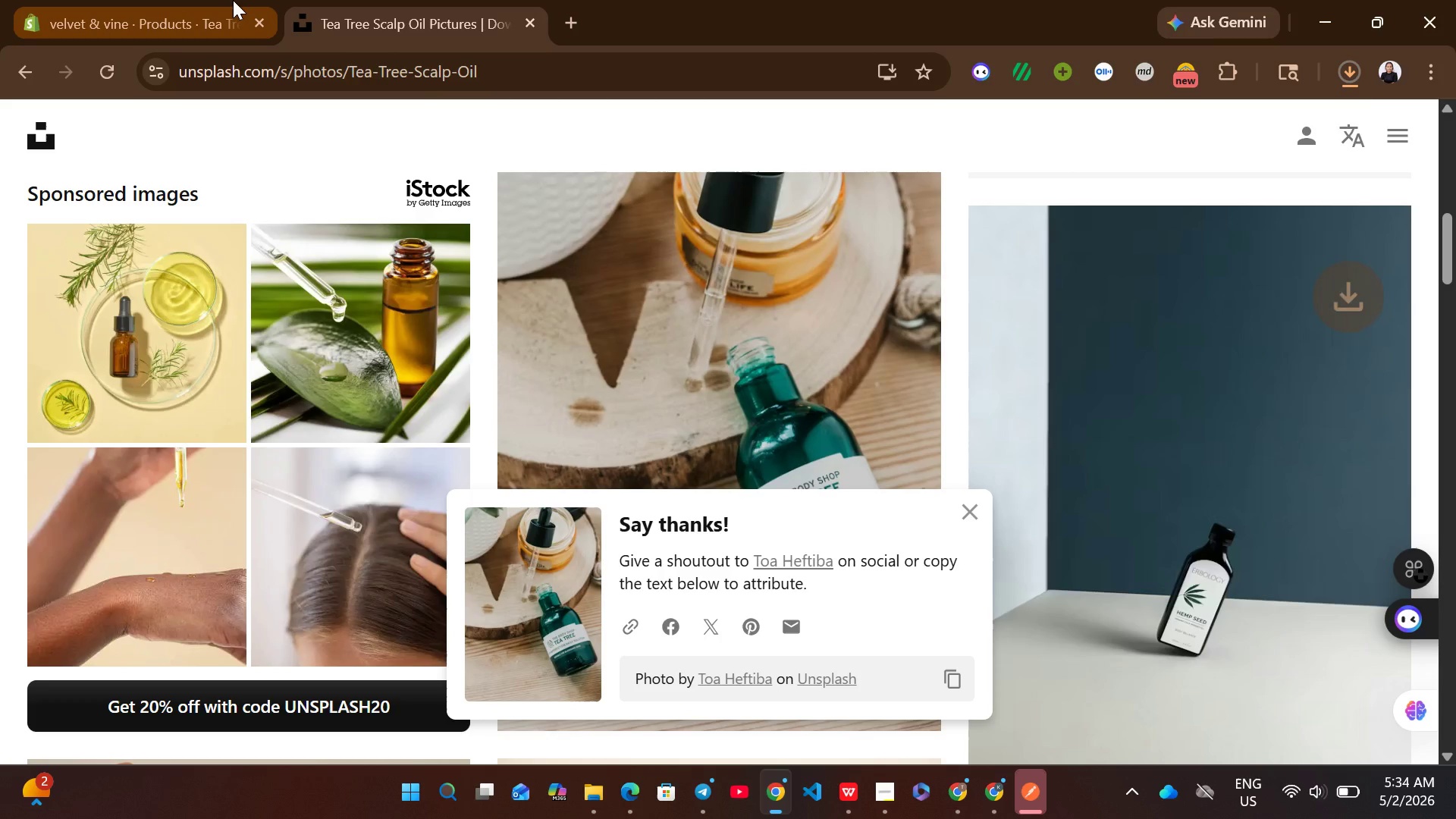 
left_click([233, 0])
 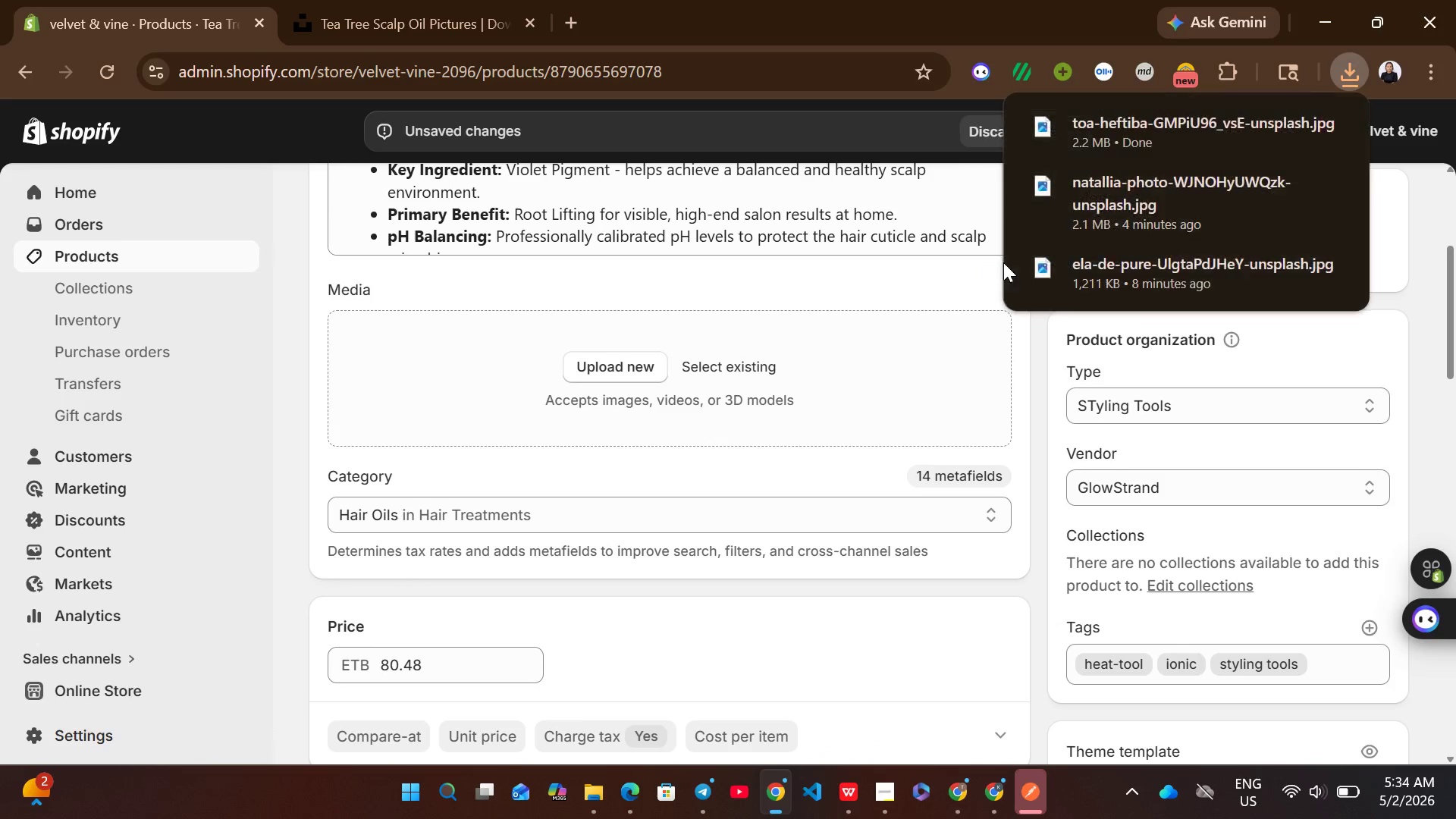 
left_click_drag(start_coordinate=[1138, 150], to_coordinate=[803, 393])
 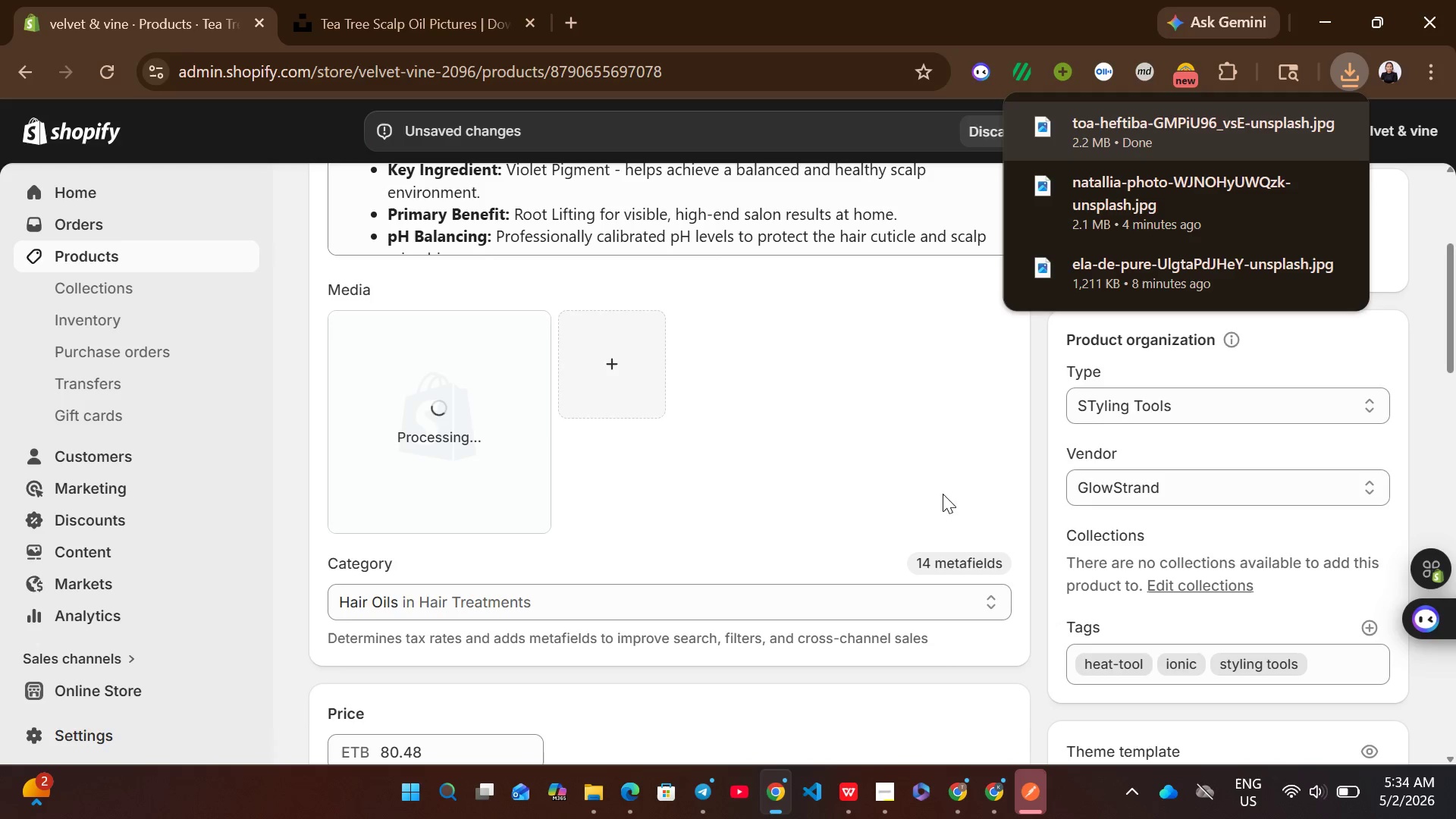 
wait(5.53)
 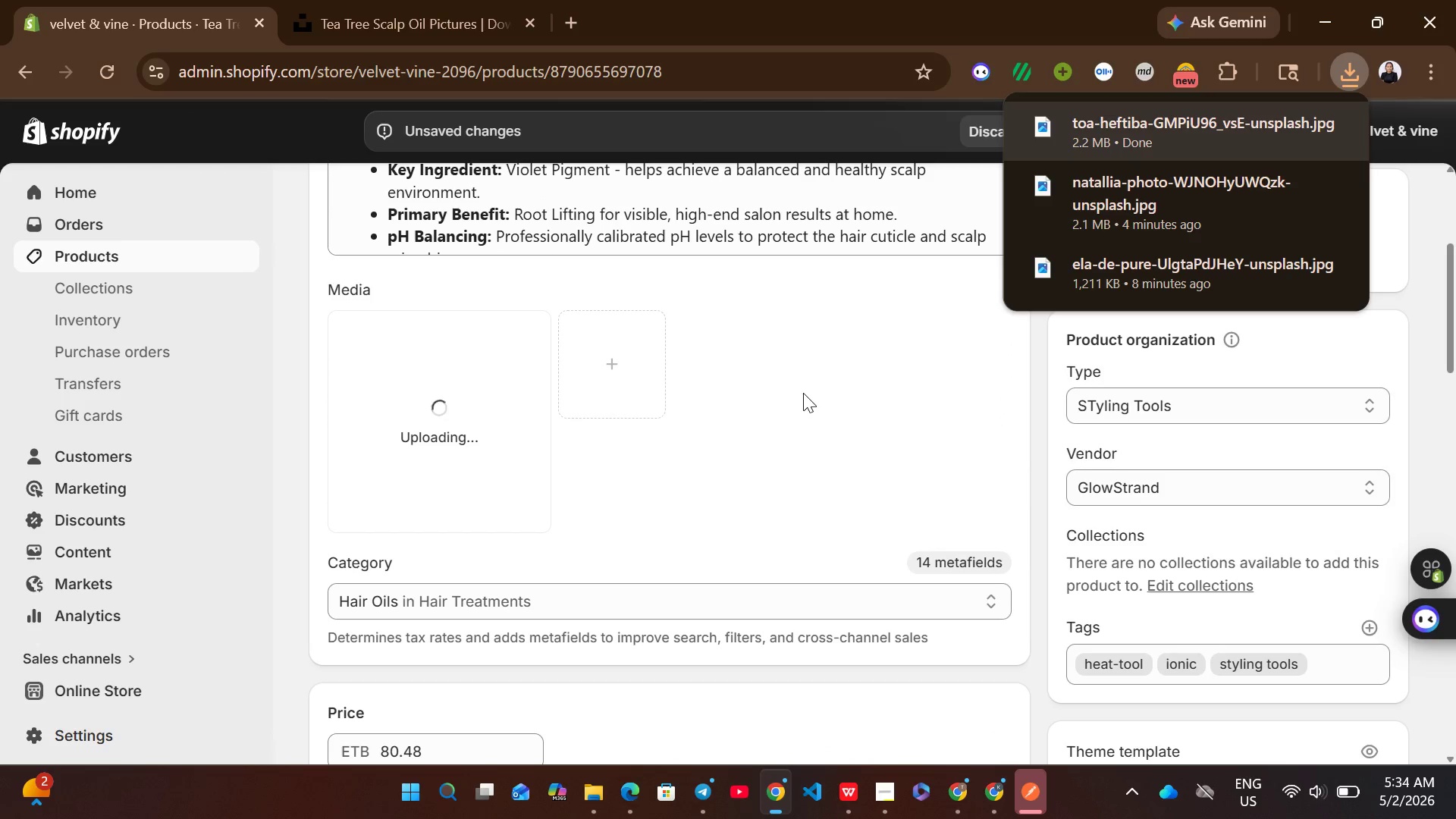 
left_click([849, 799])
 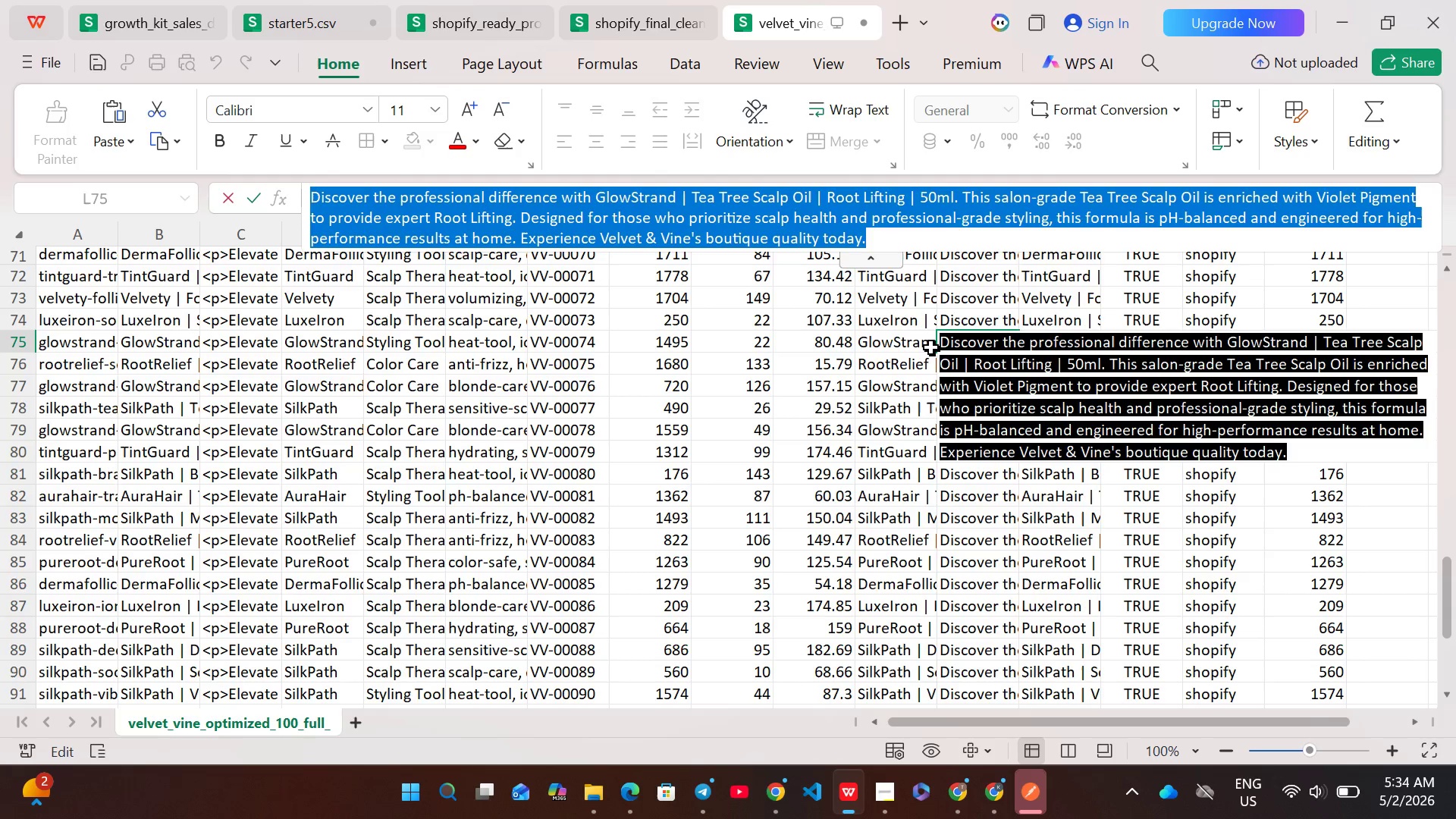 
left_click([921, 347])
 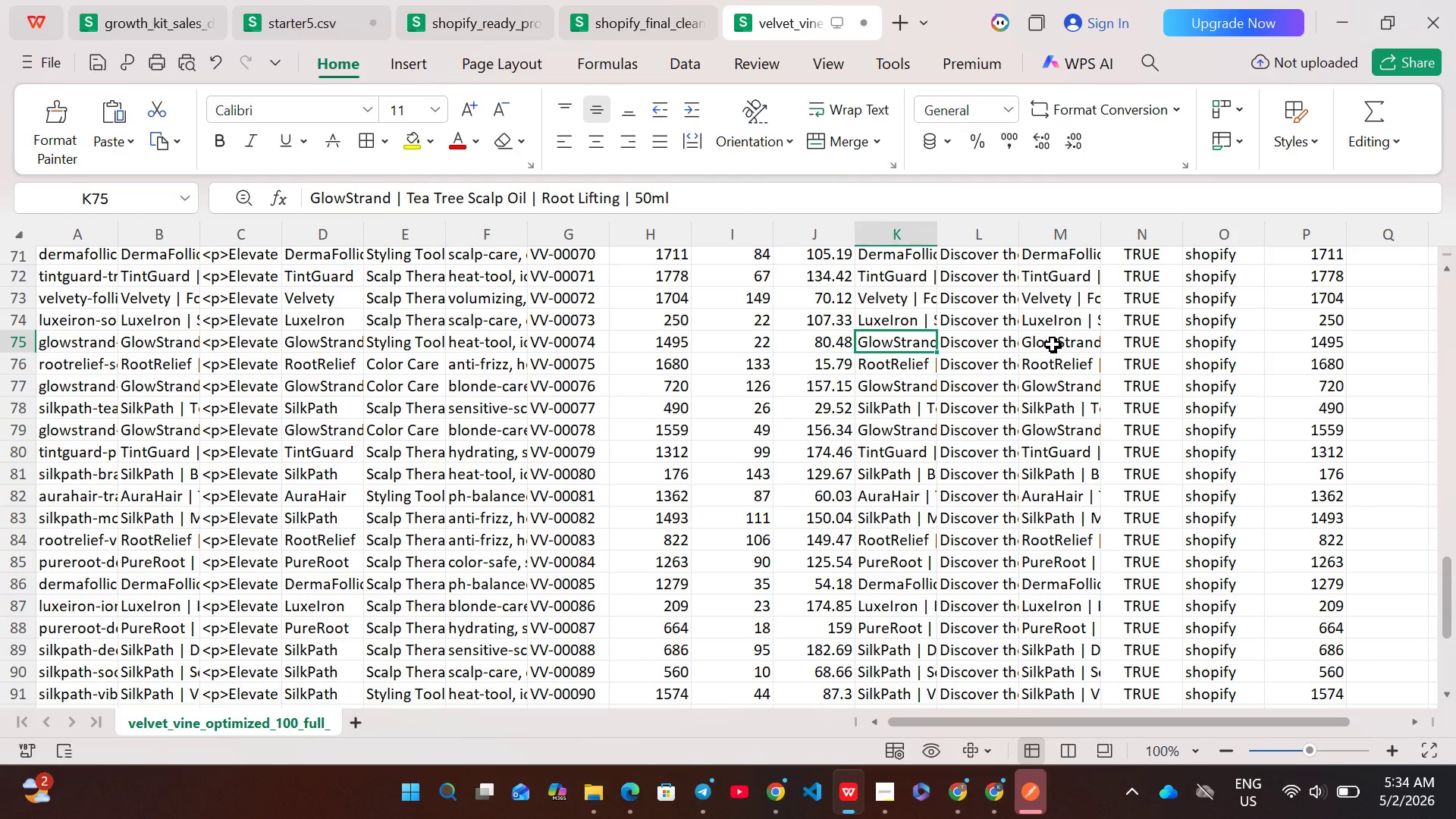 
double_click([1053, 344])
 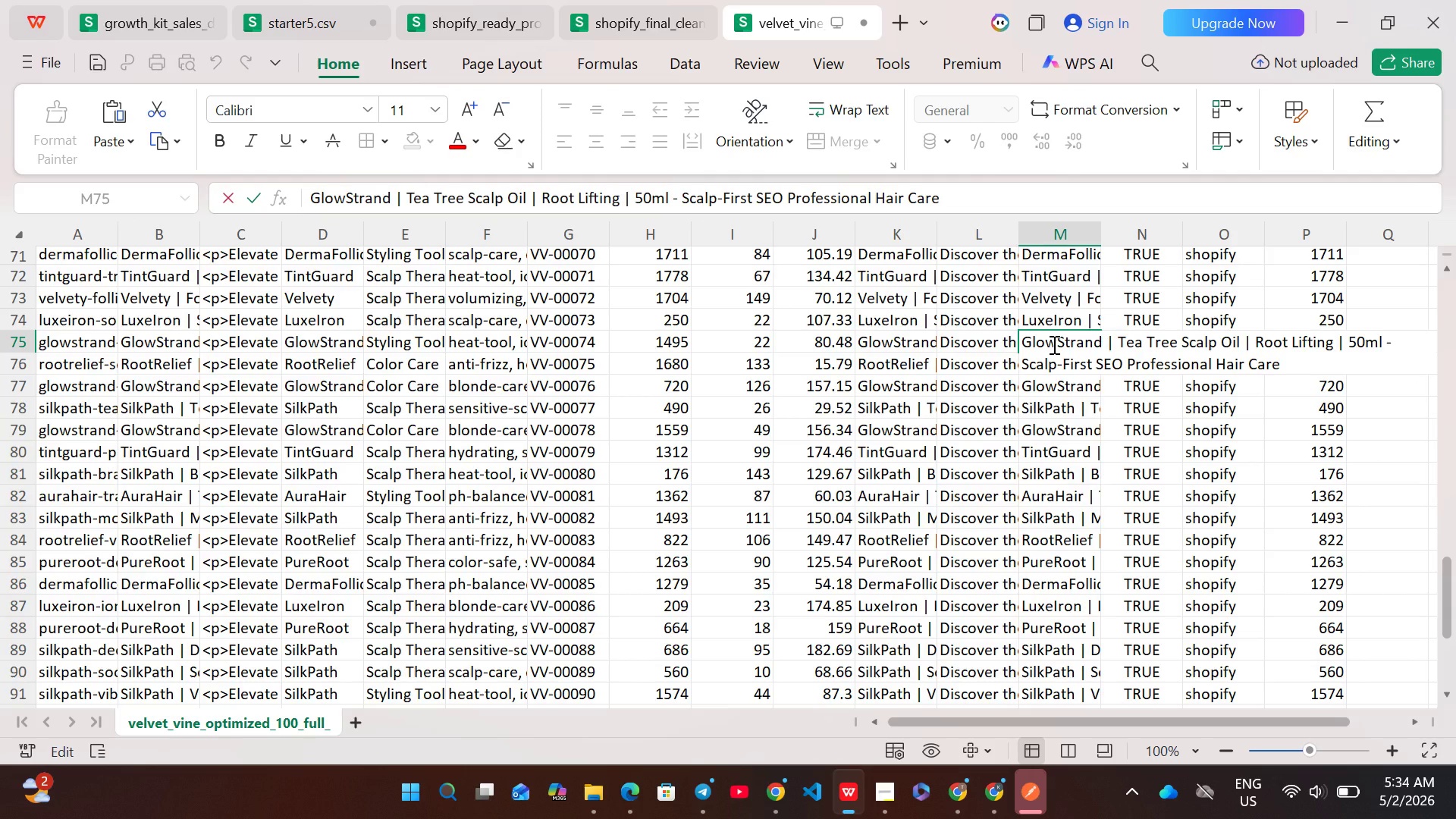 
key(Control+A)
 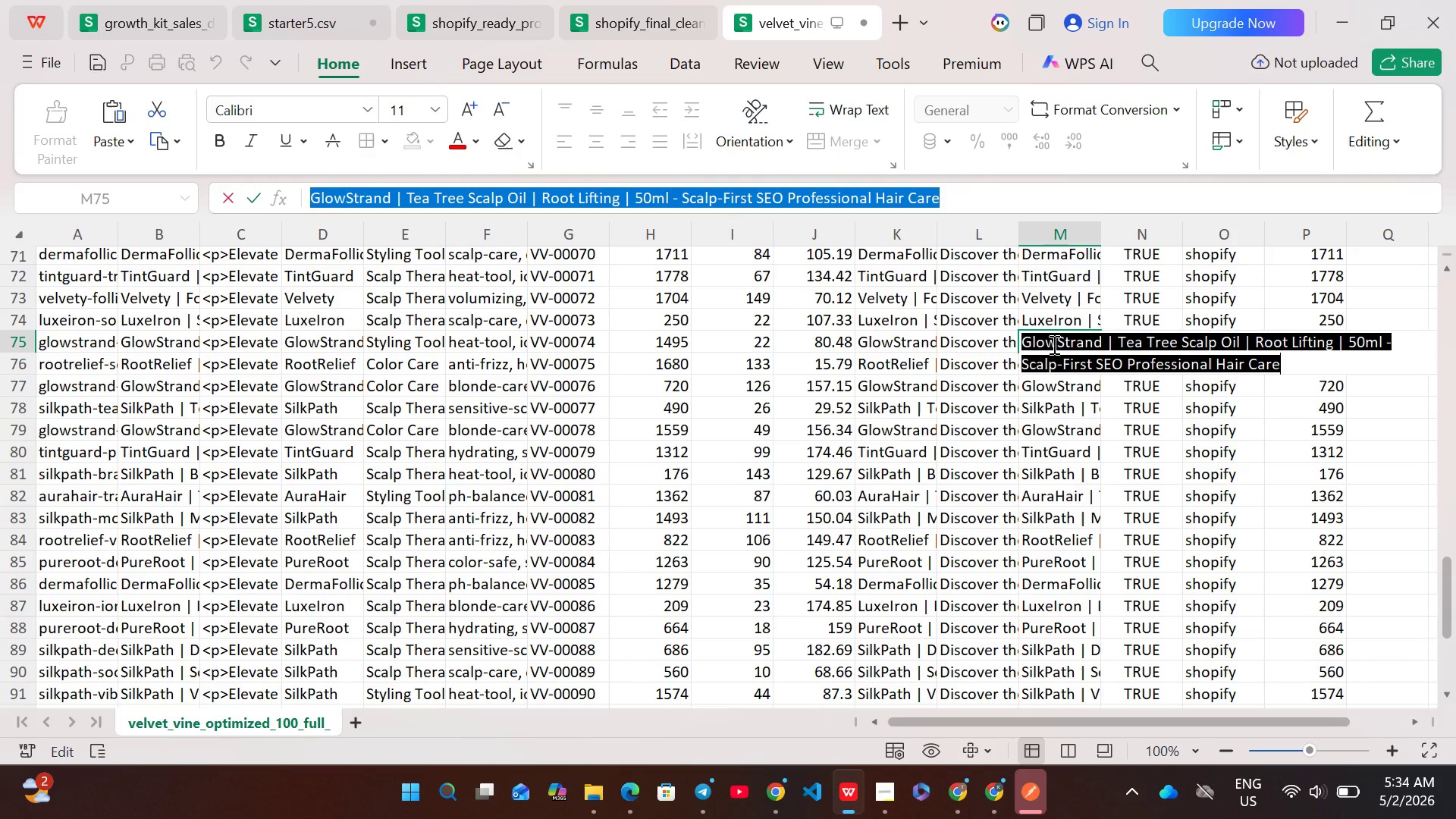 
key(Control+C)
 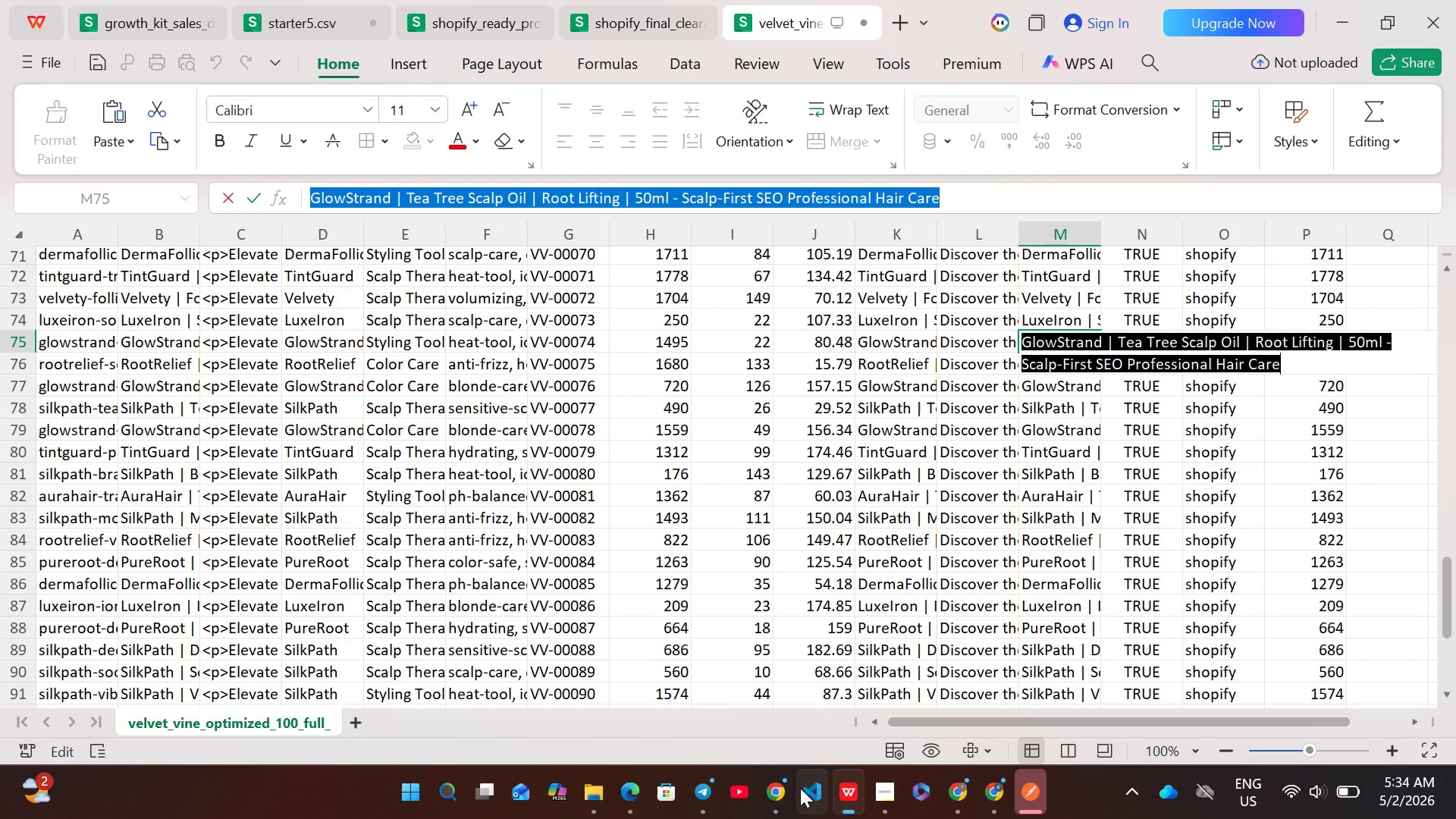 
left_click([781, 788])
 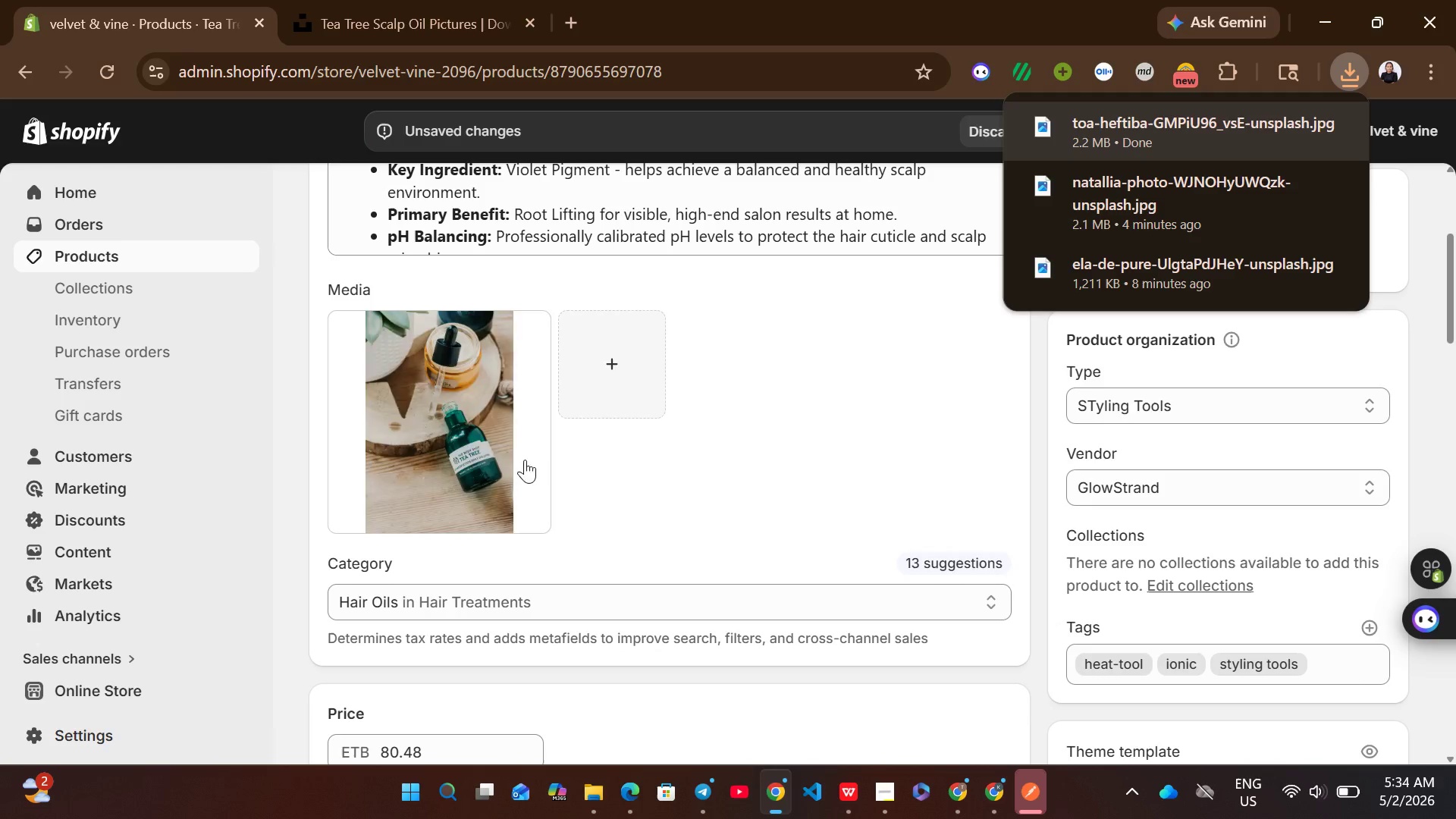 
left_click([496, 450])
 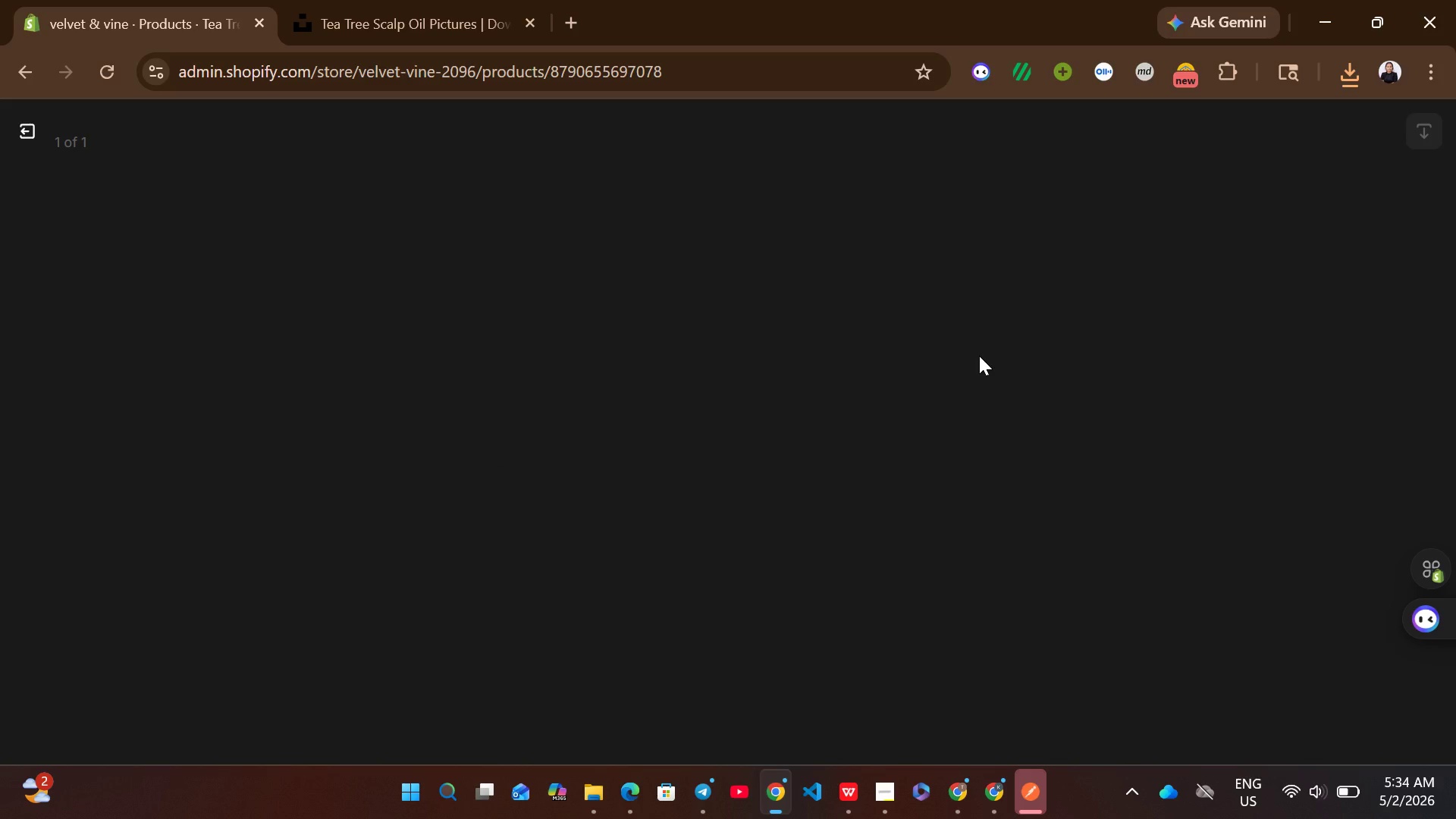 
wait(5.5)
 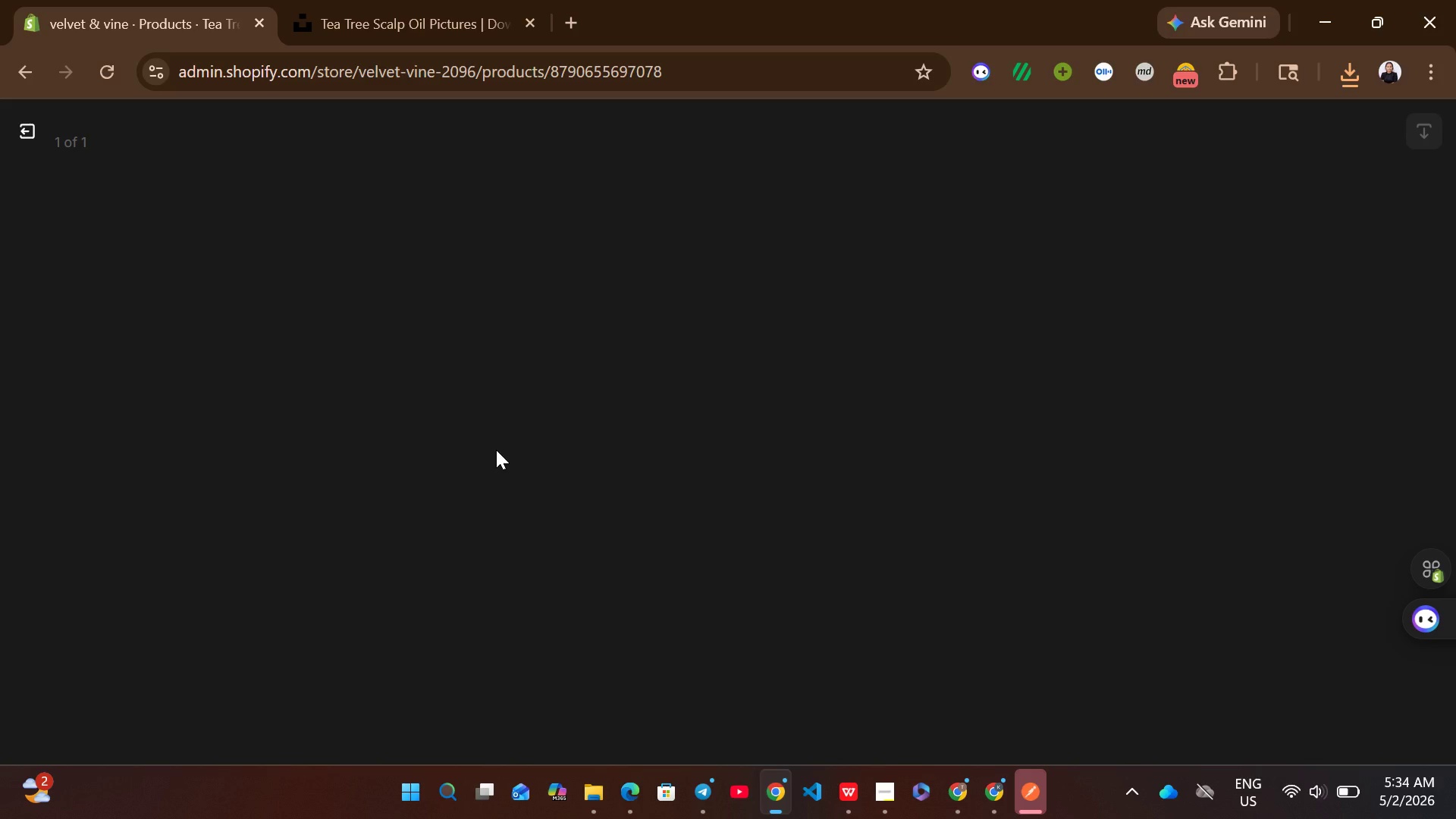 
left_click([1122, 375])
 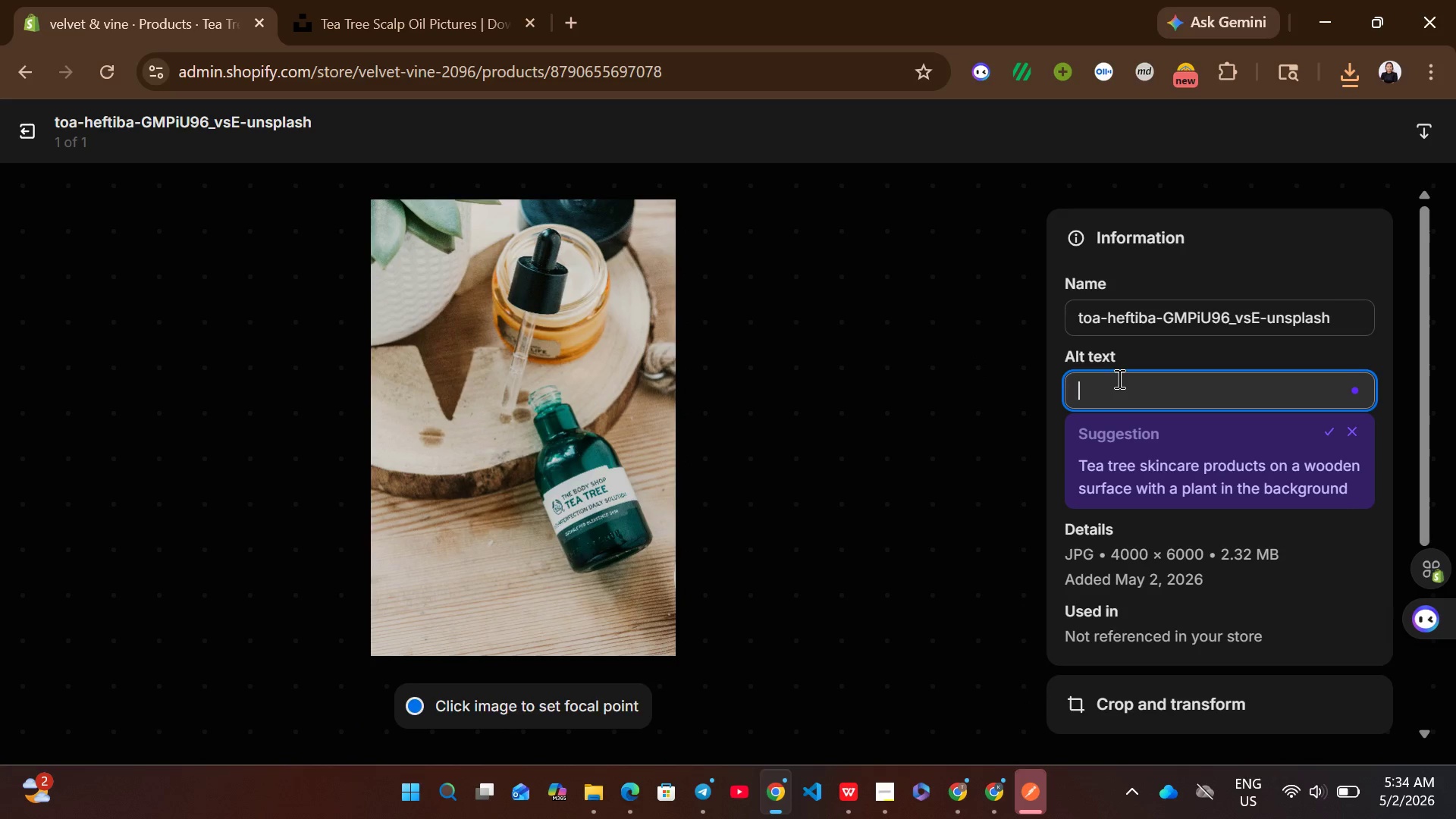 
key(Control+V)
 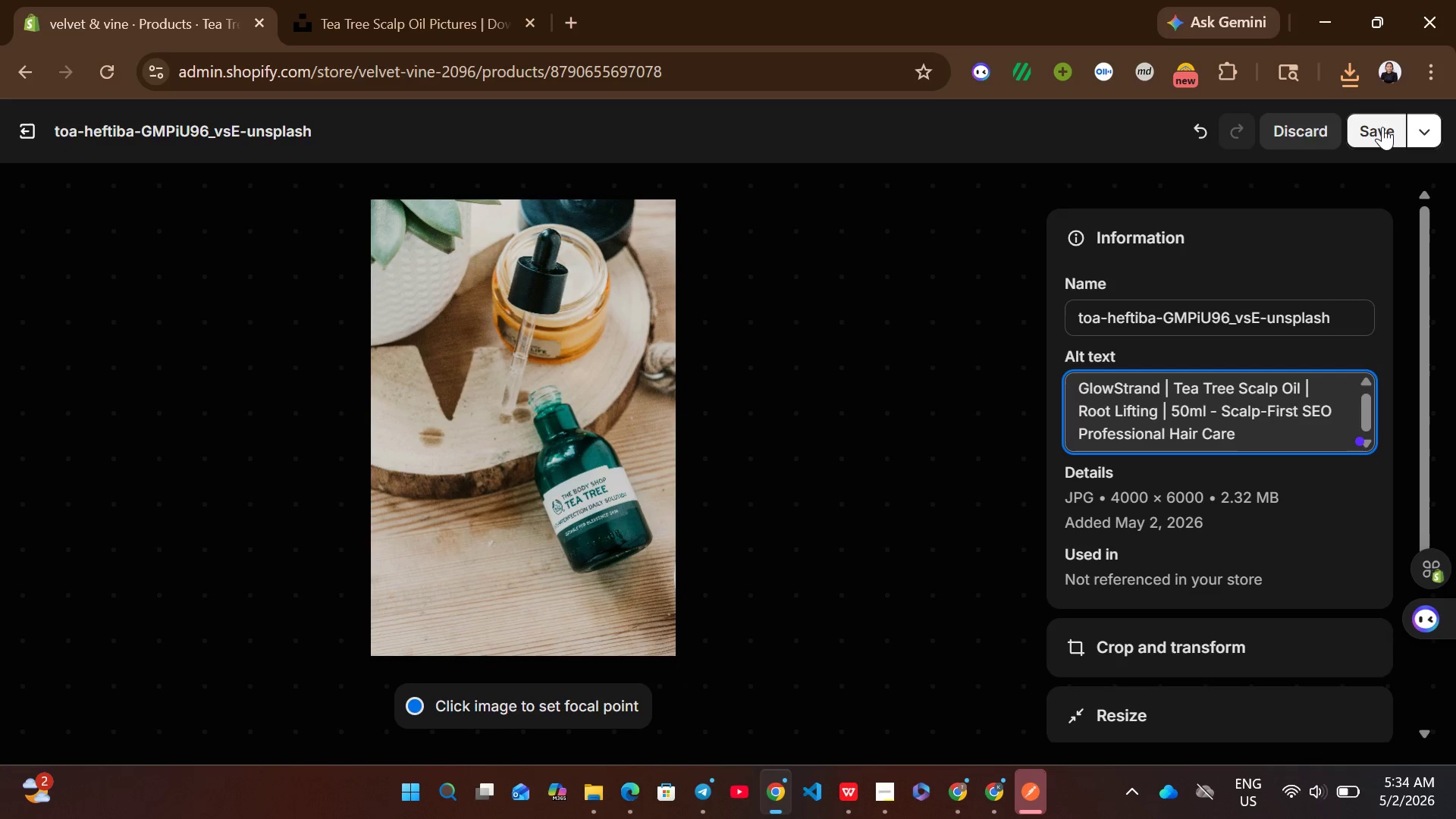 
left_click([1382, 127])
 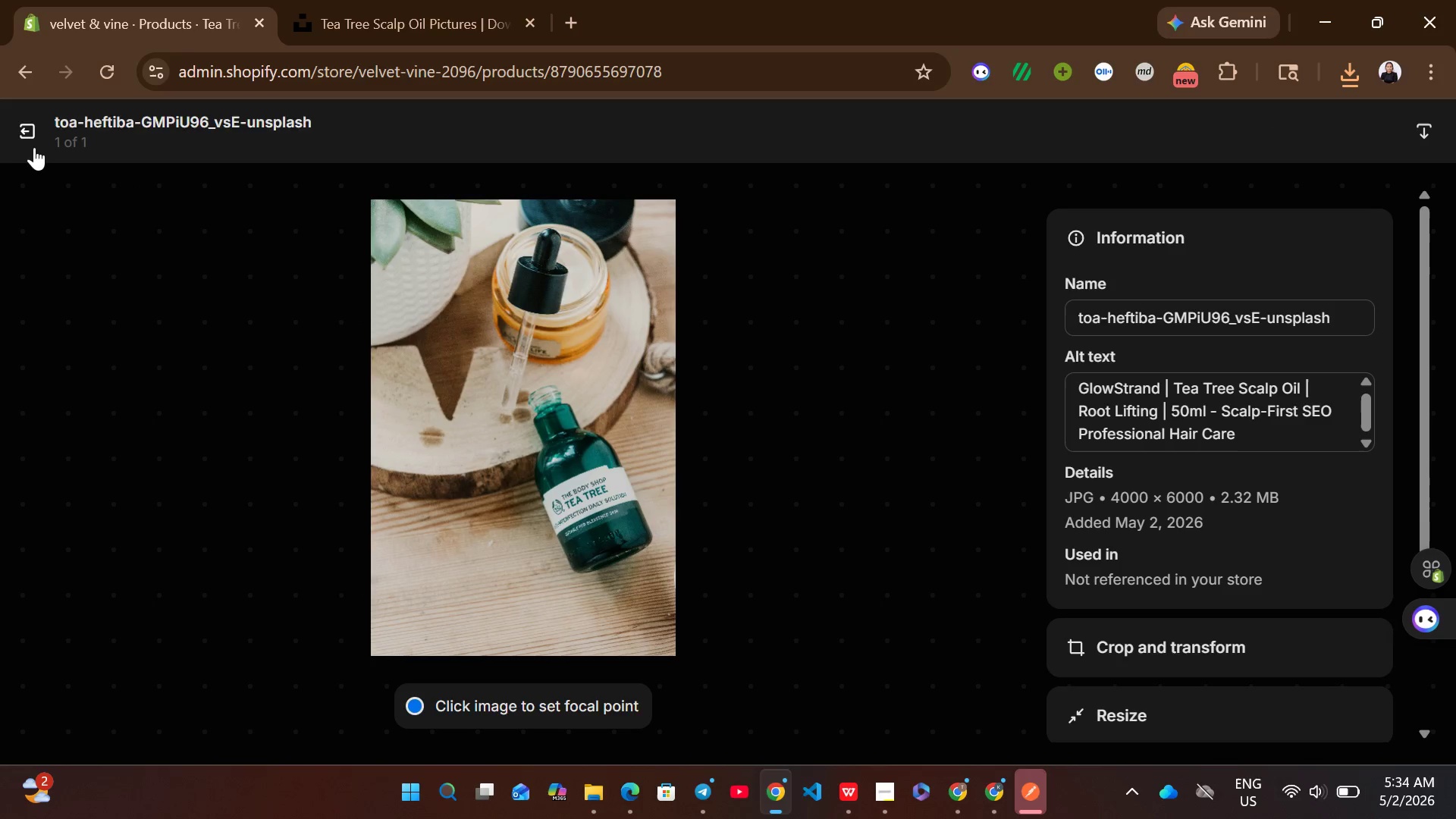 
left_click([29, 145])
 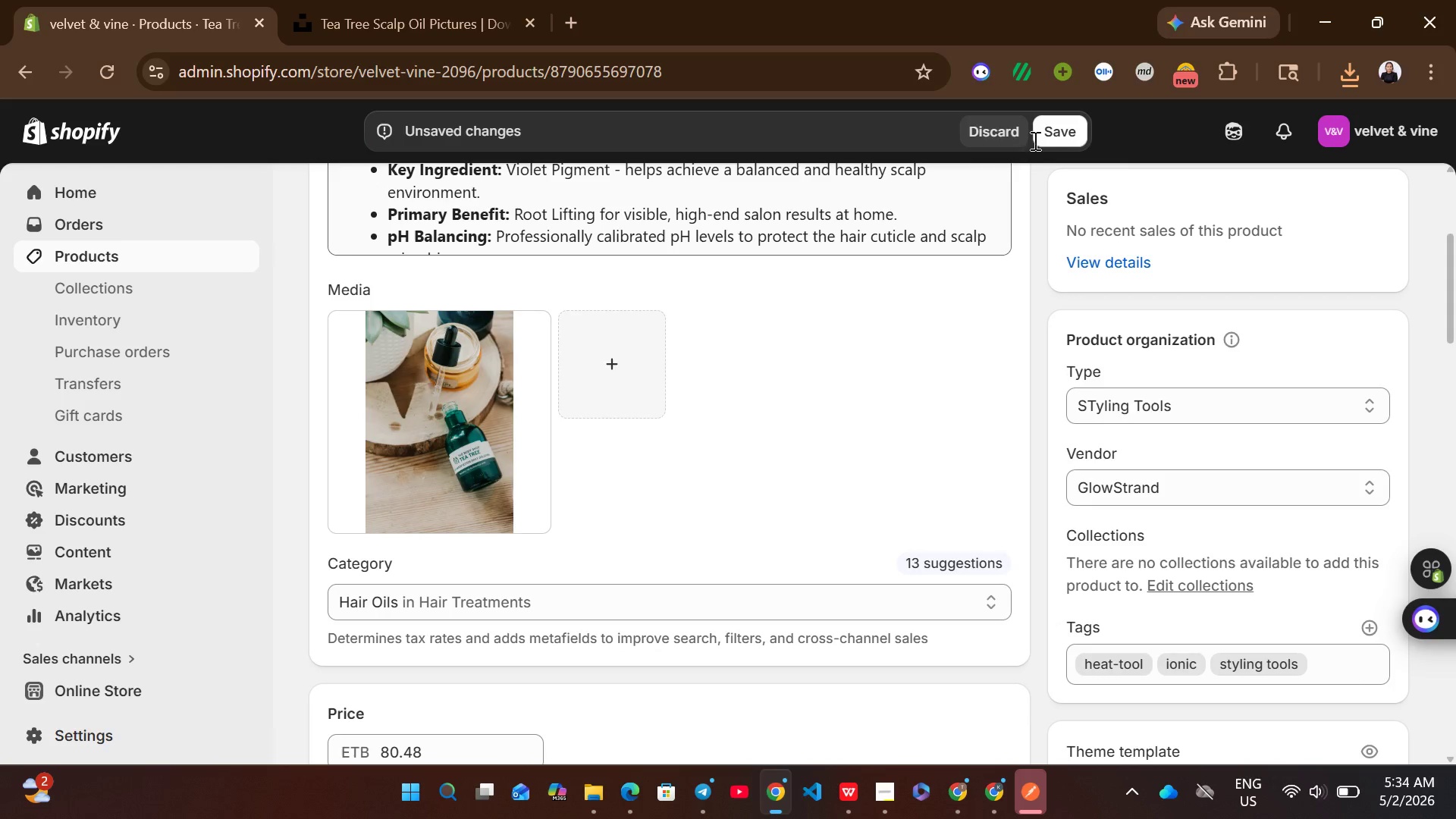 
left_click([1049, 133])
 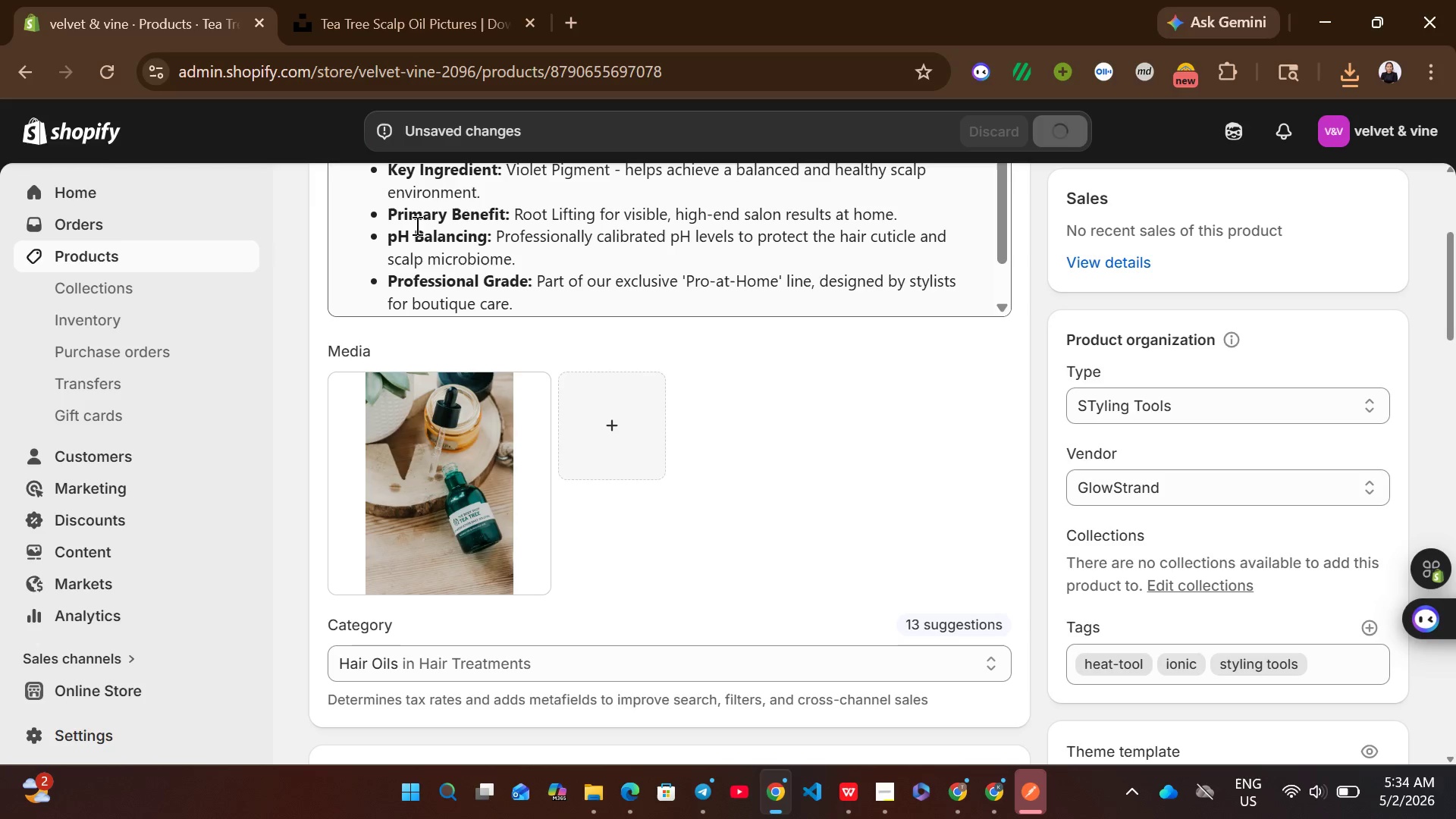 
wait(7.2)
 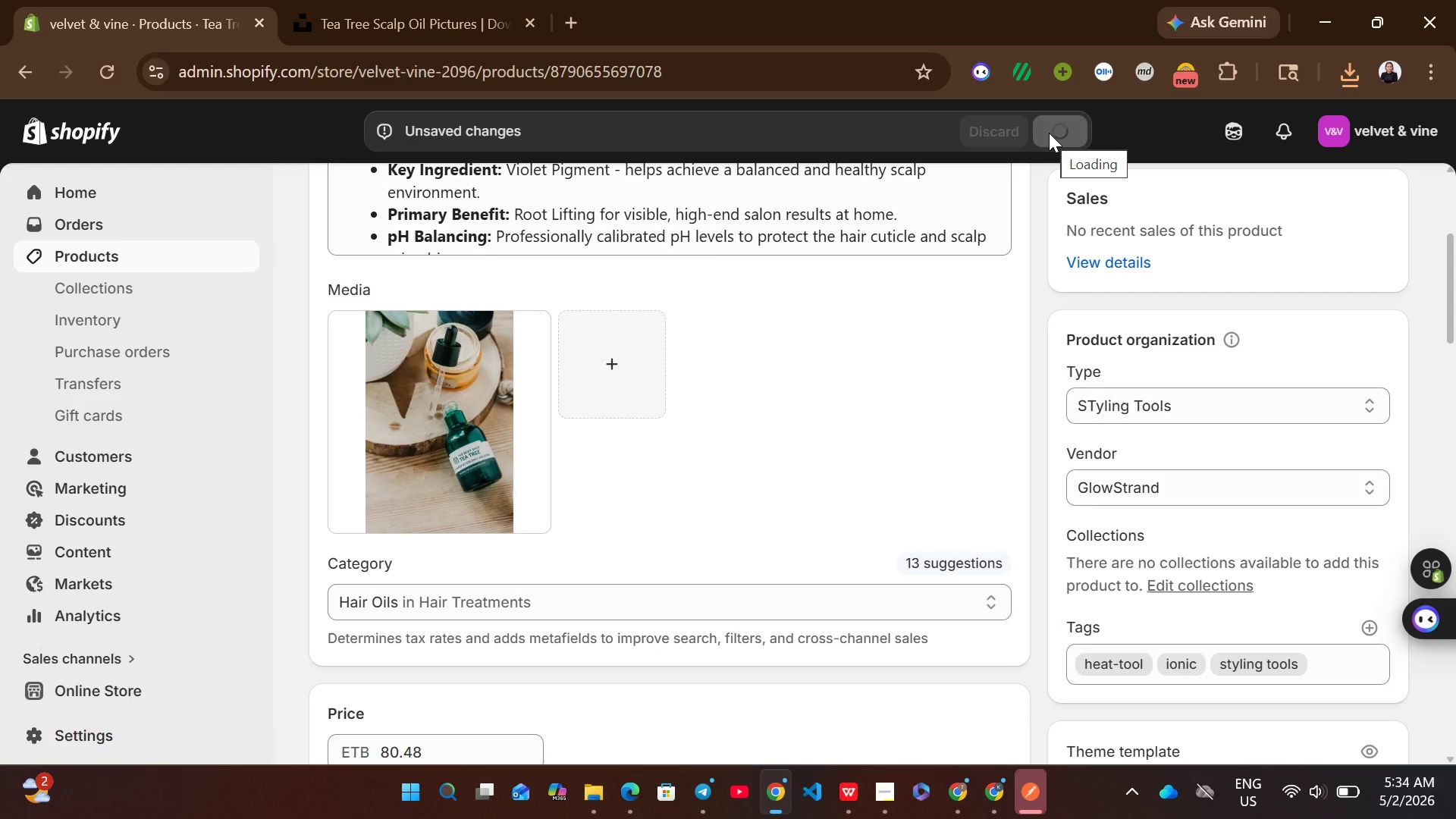 
left_click([240, 259])
 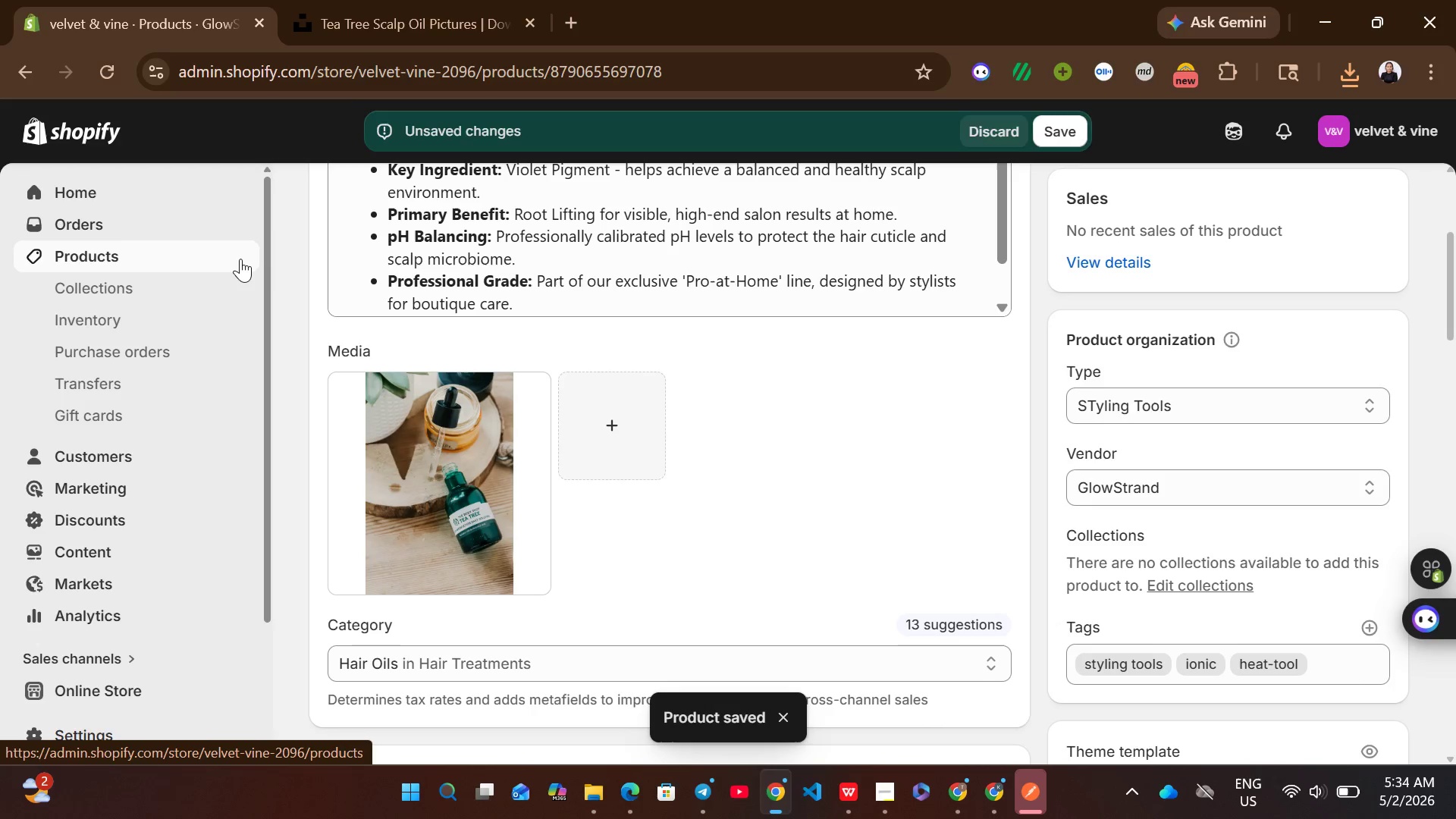 
left_click([240, 259])
 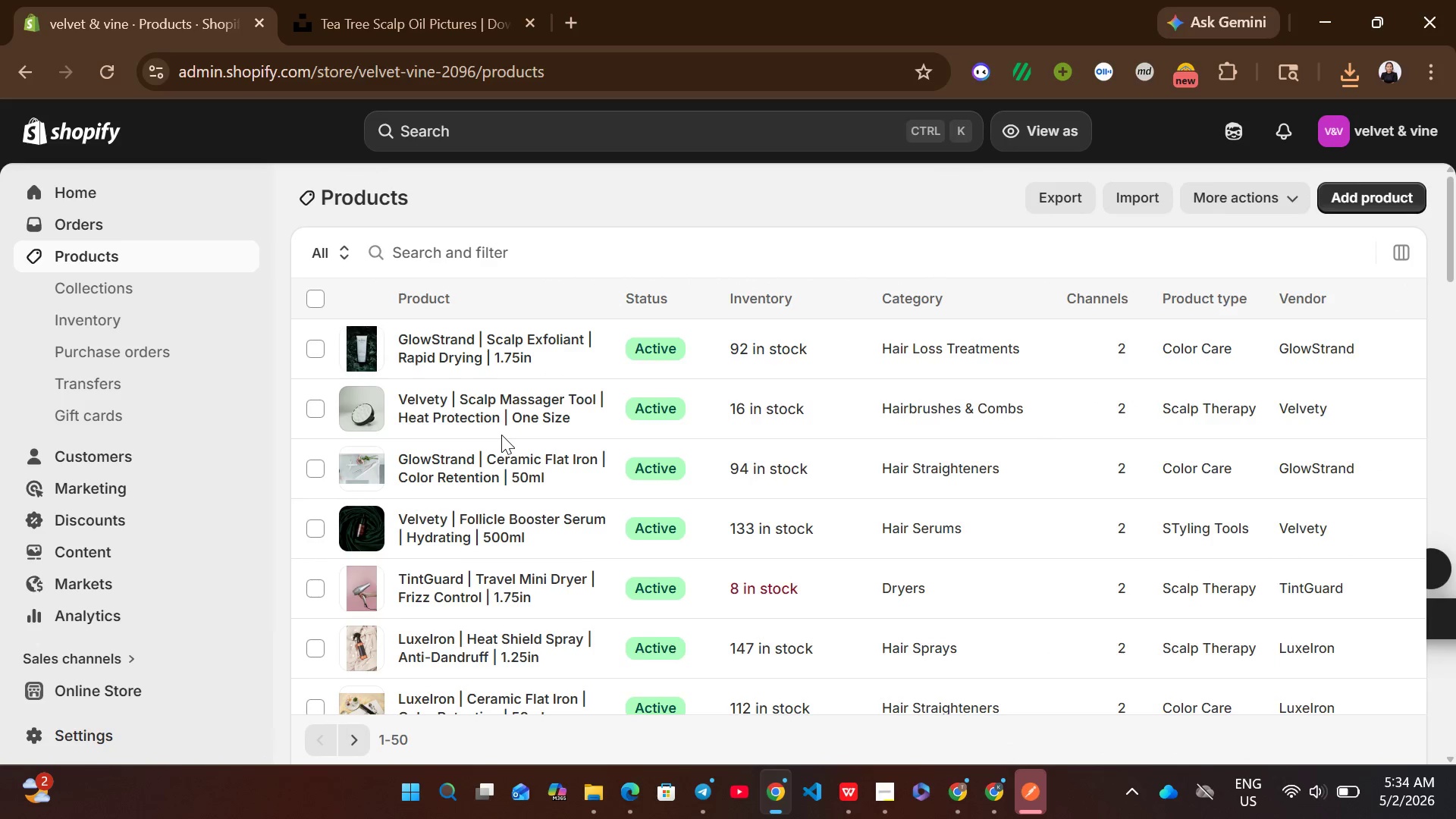 
wait(8.72)
 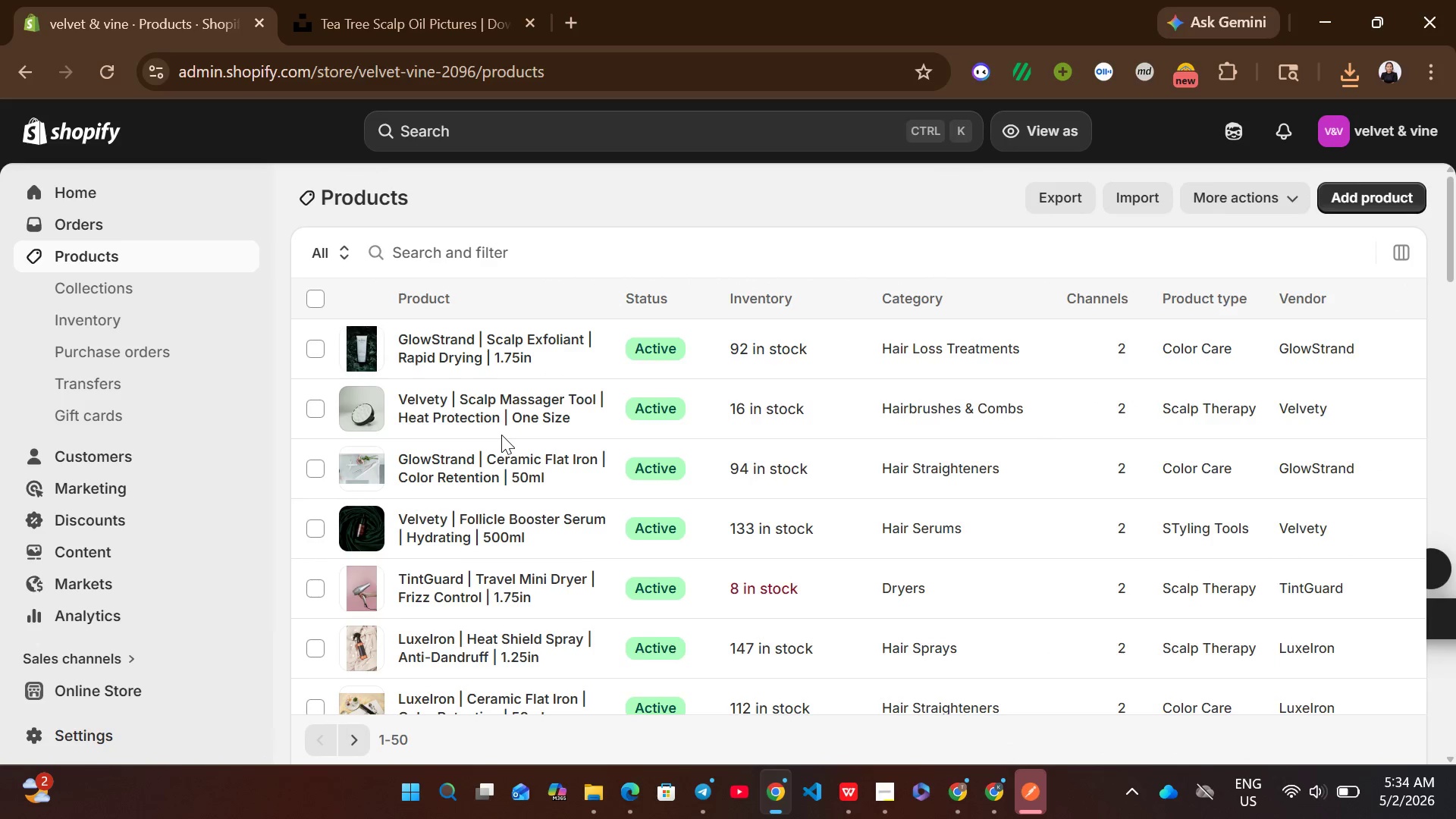 
left_click([535, 422])
 